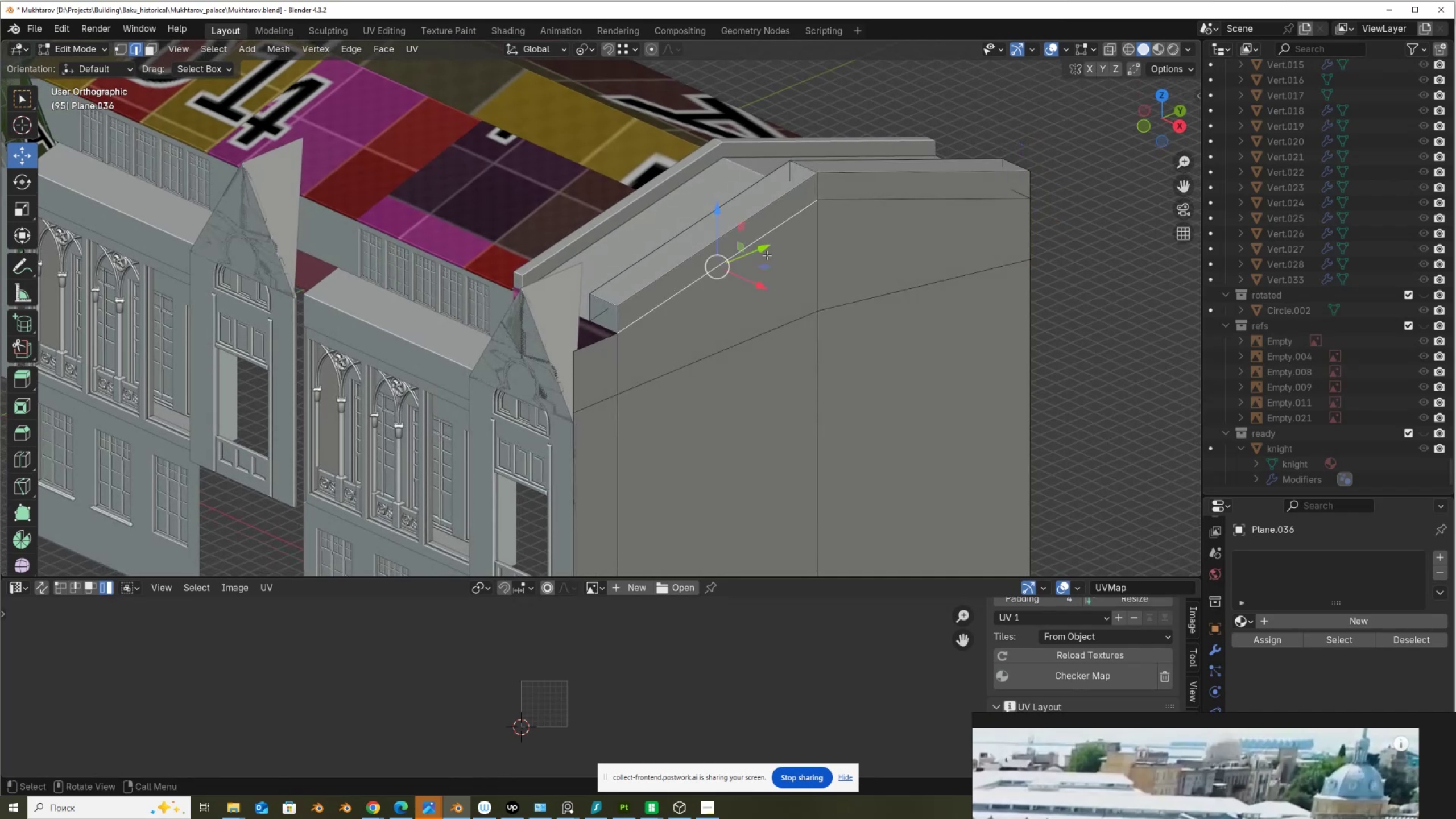 
hold_key(key=ShiftLeft, duration=1.53)
left_click([852, 202])
 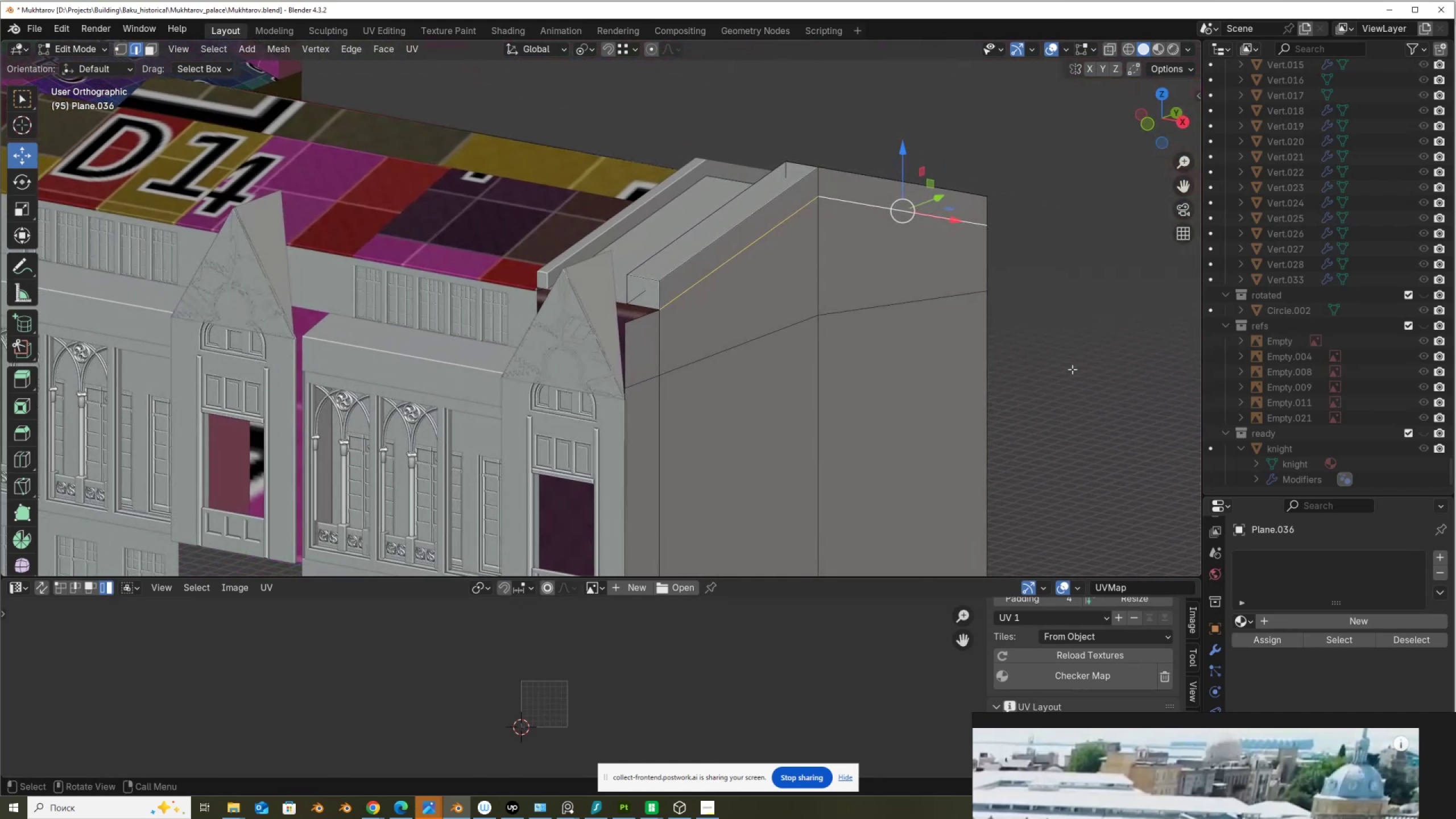 
key(V)
 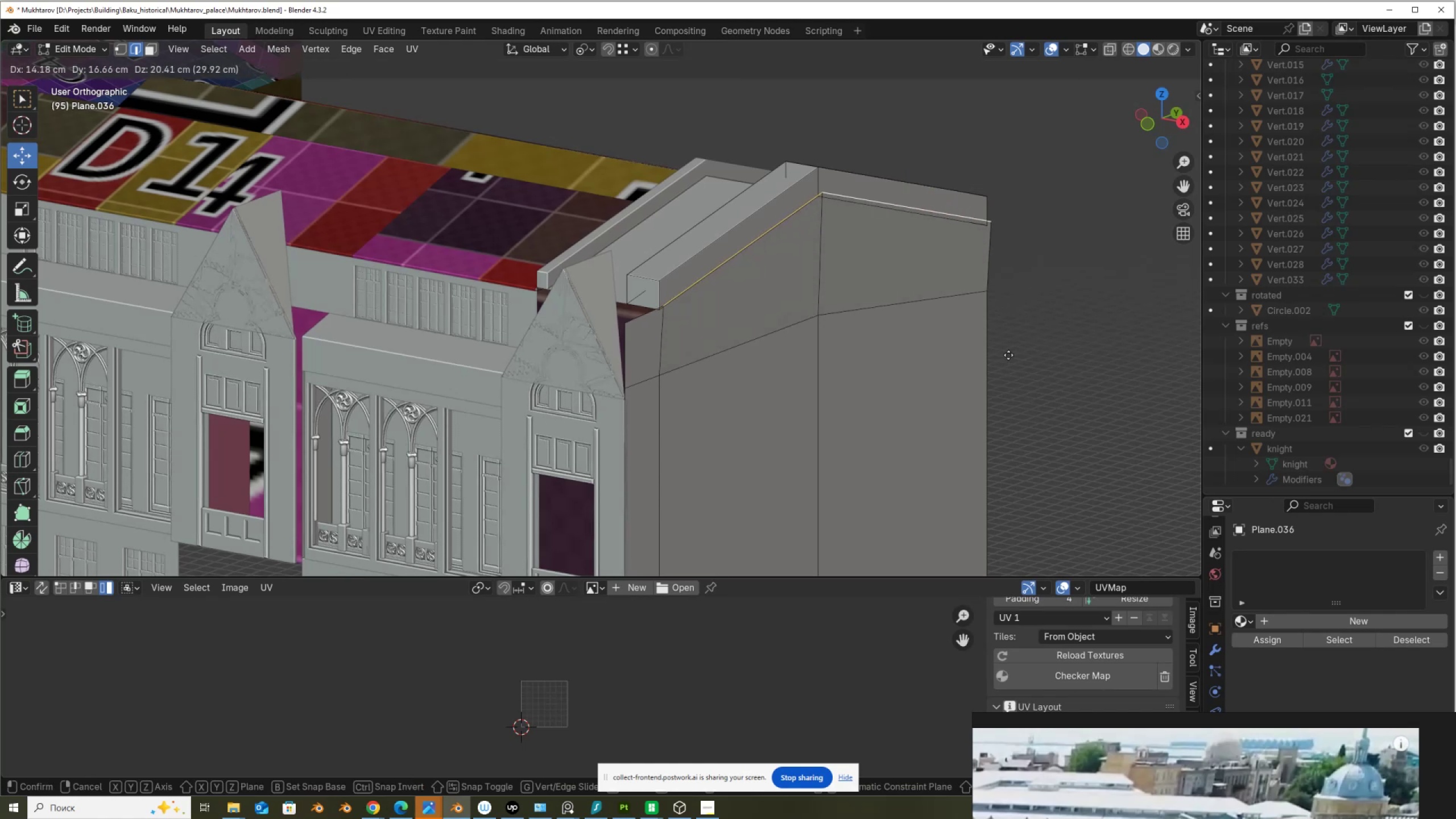 
right_click([1008, 355])
 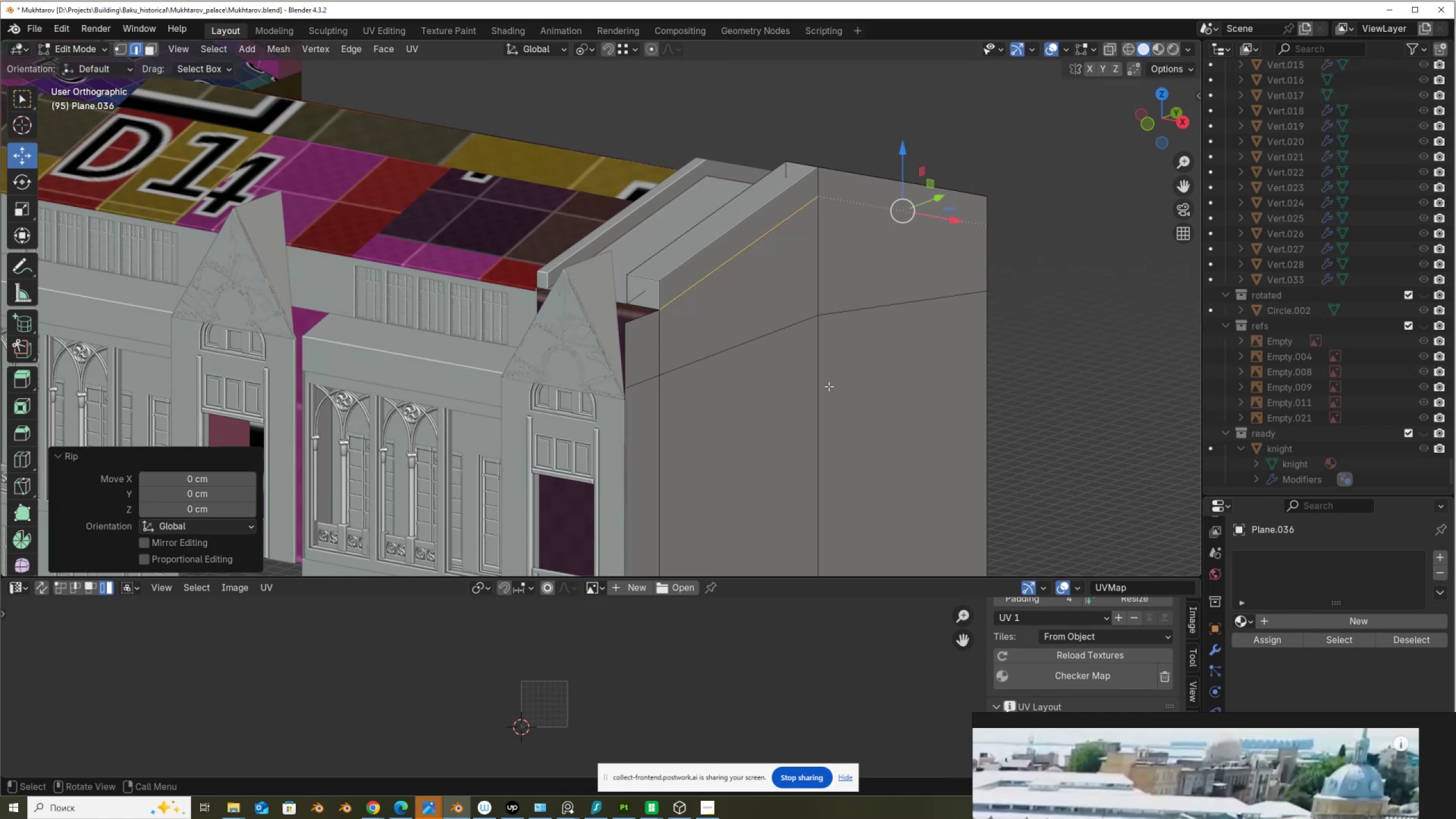 
left_click([823, 389])
 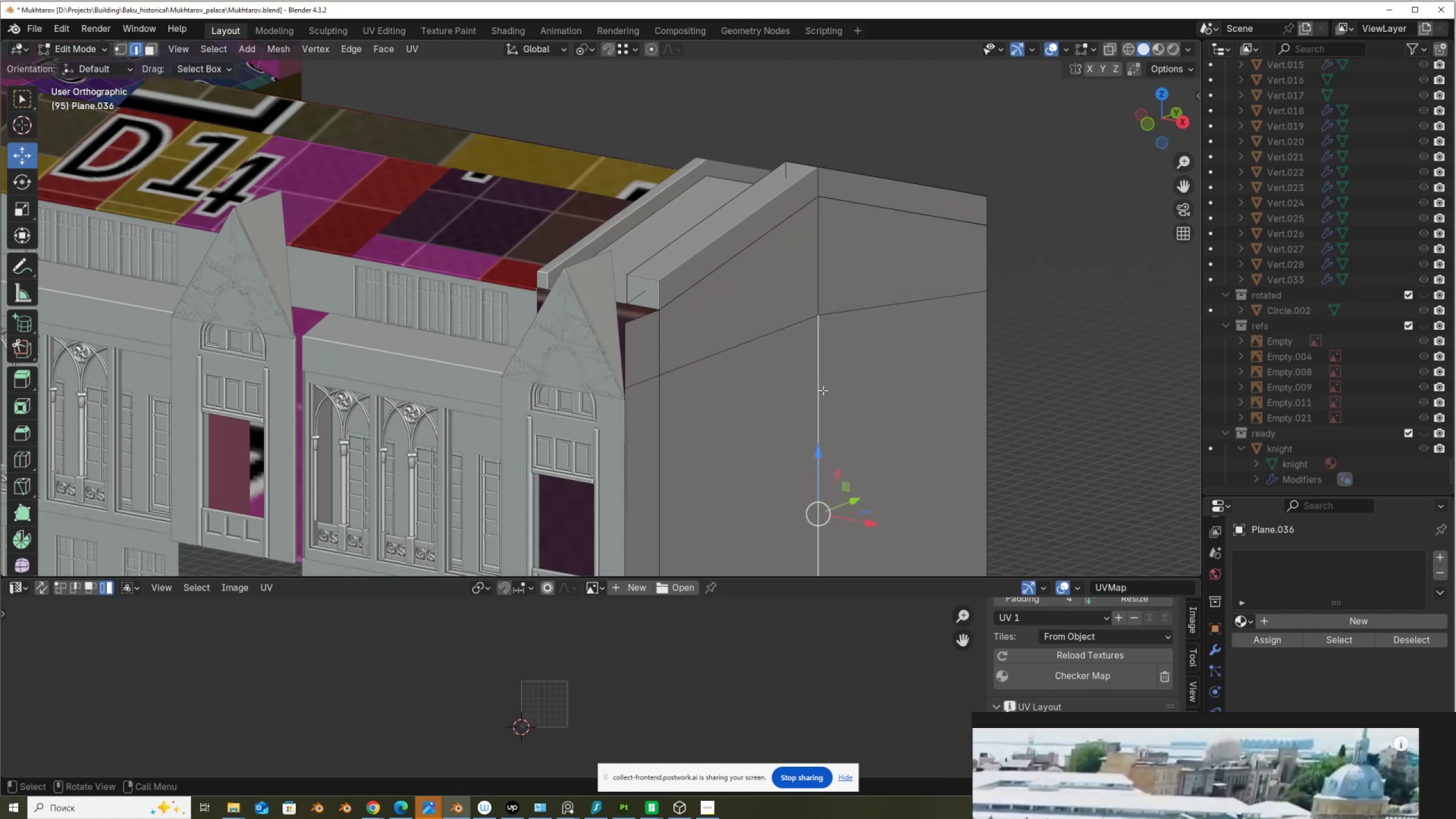 
key(L)
 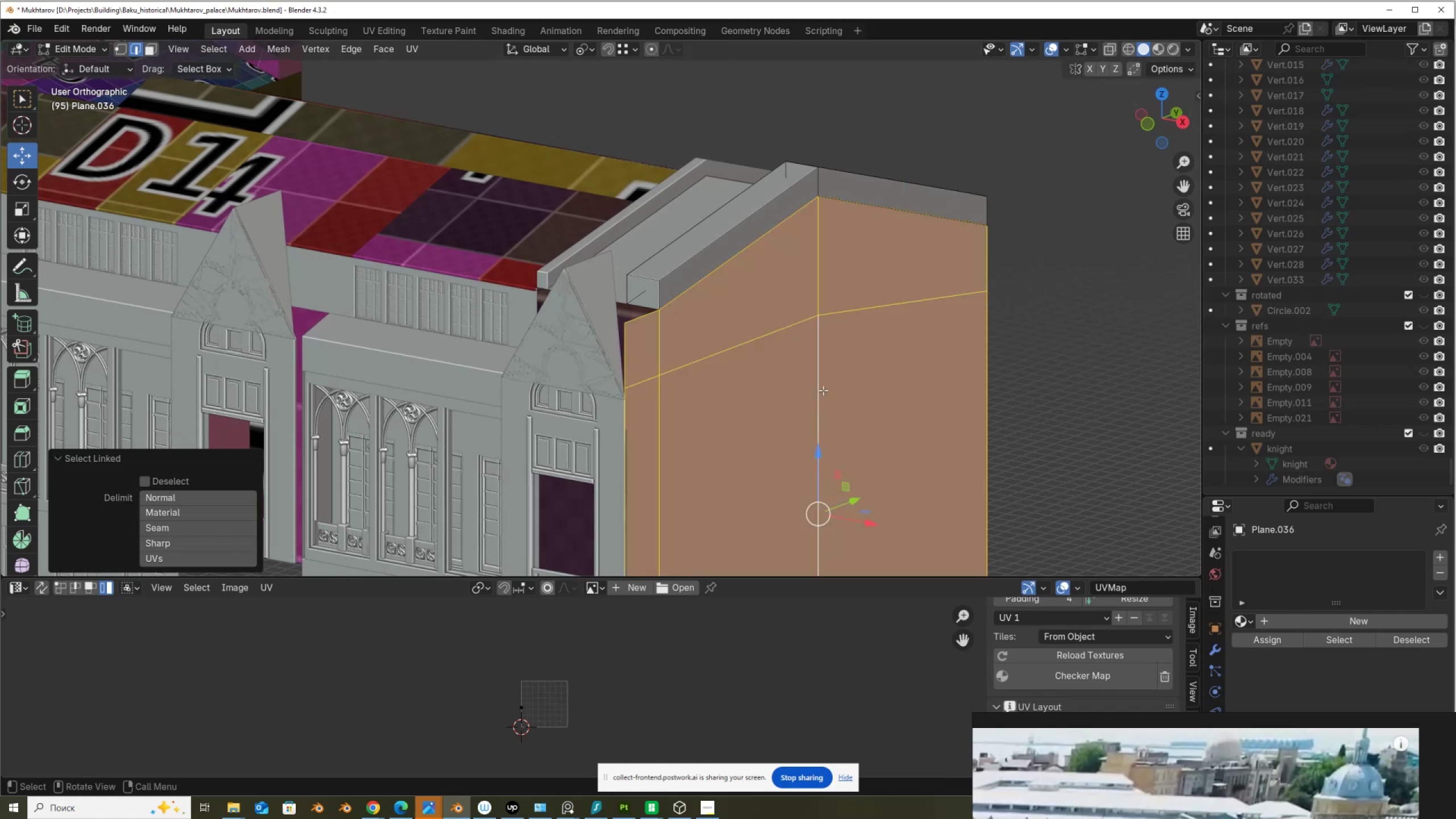 
wait(7.99)
 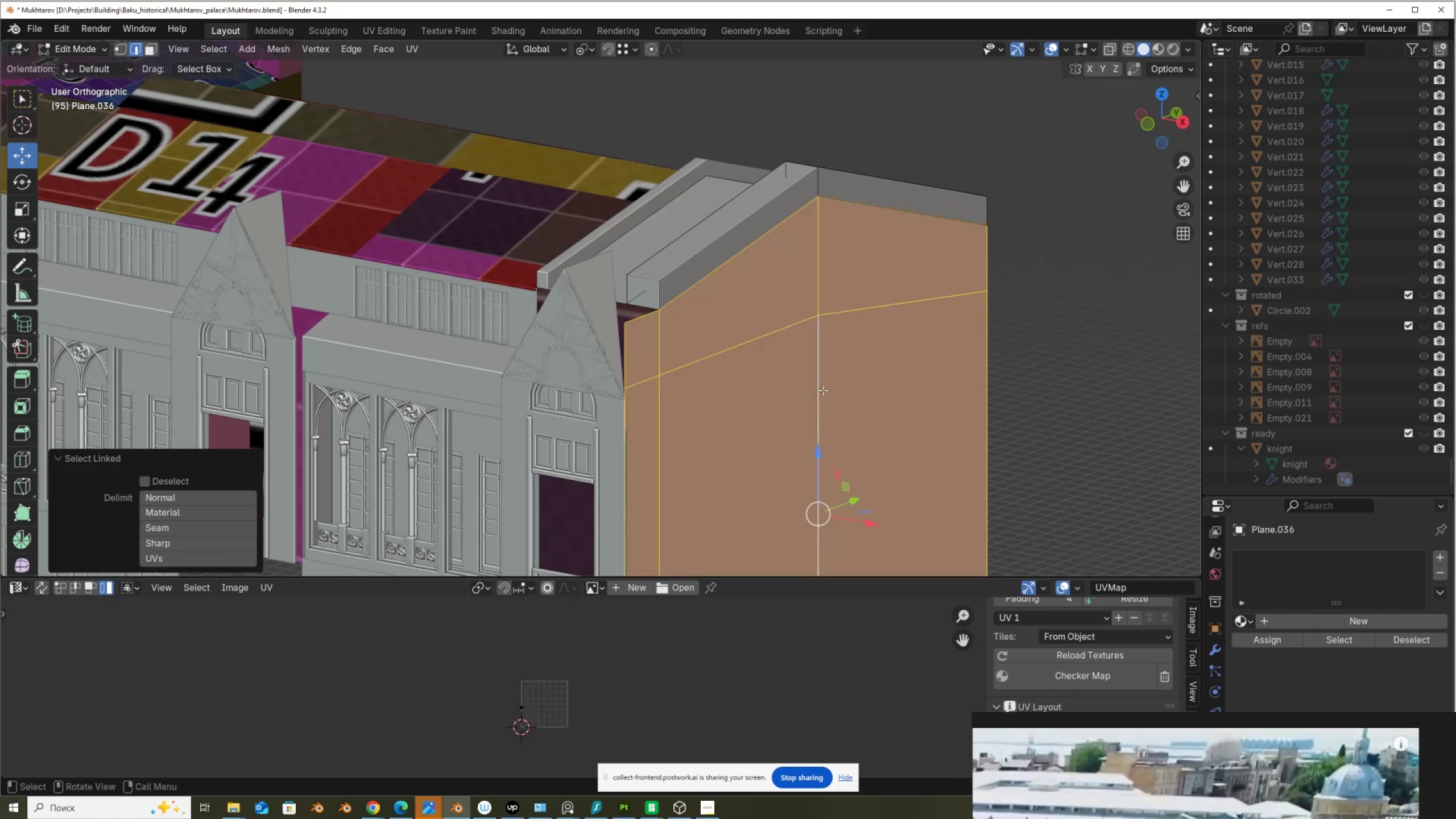 
key(U)
 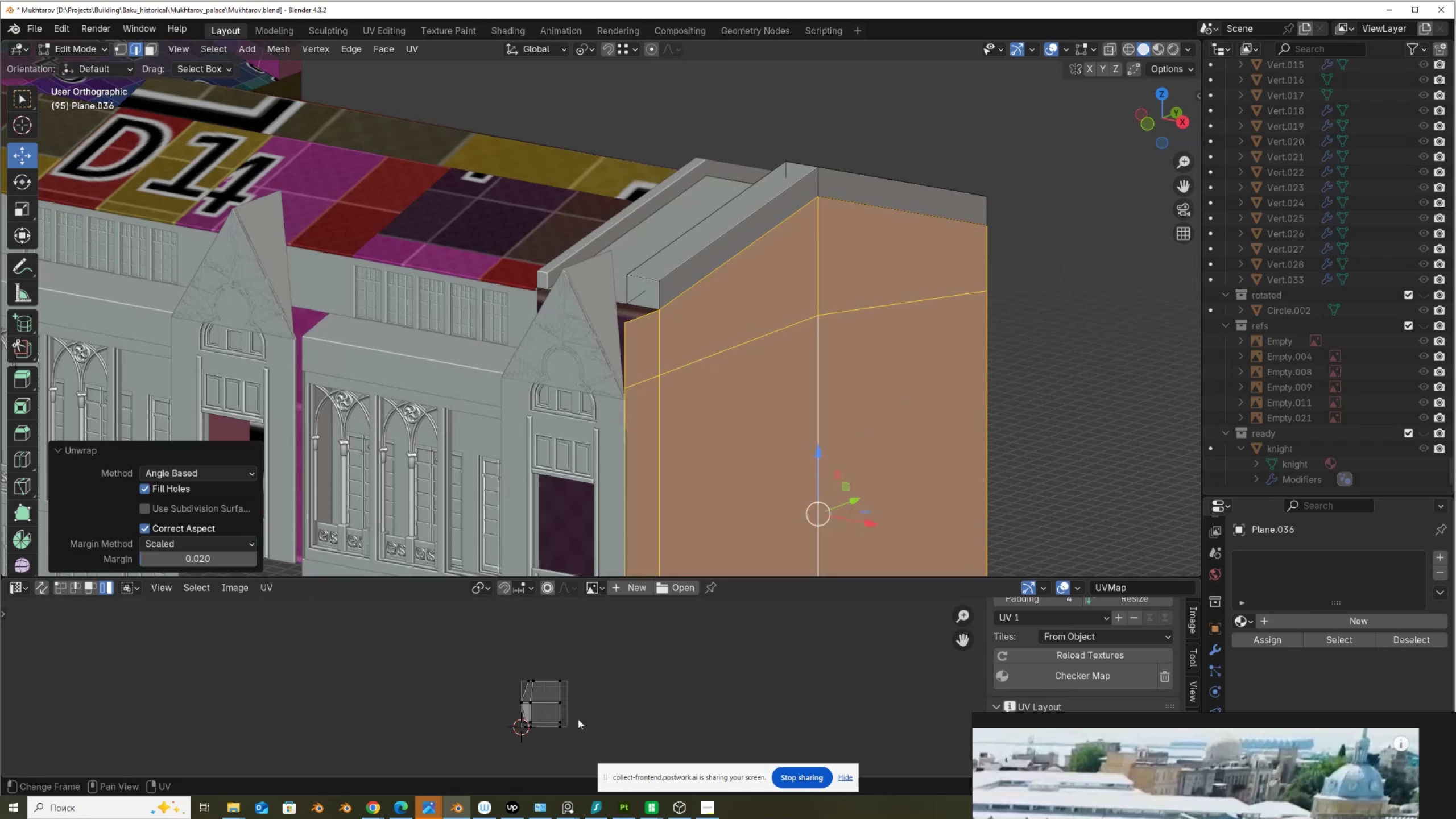 
left_click_drag(start_coordinate=[483, 655], to_coordinate=[596, 760])
 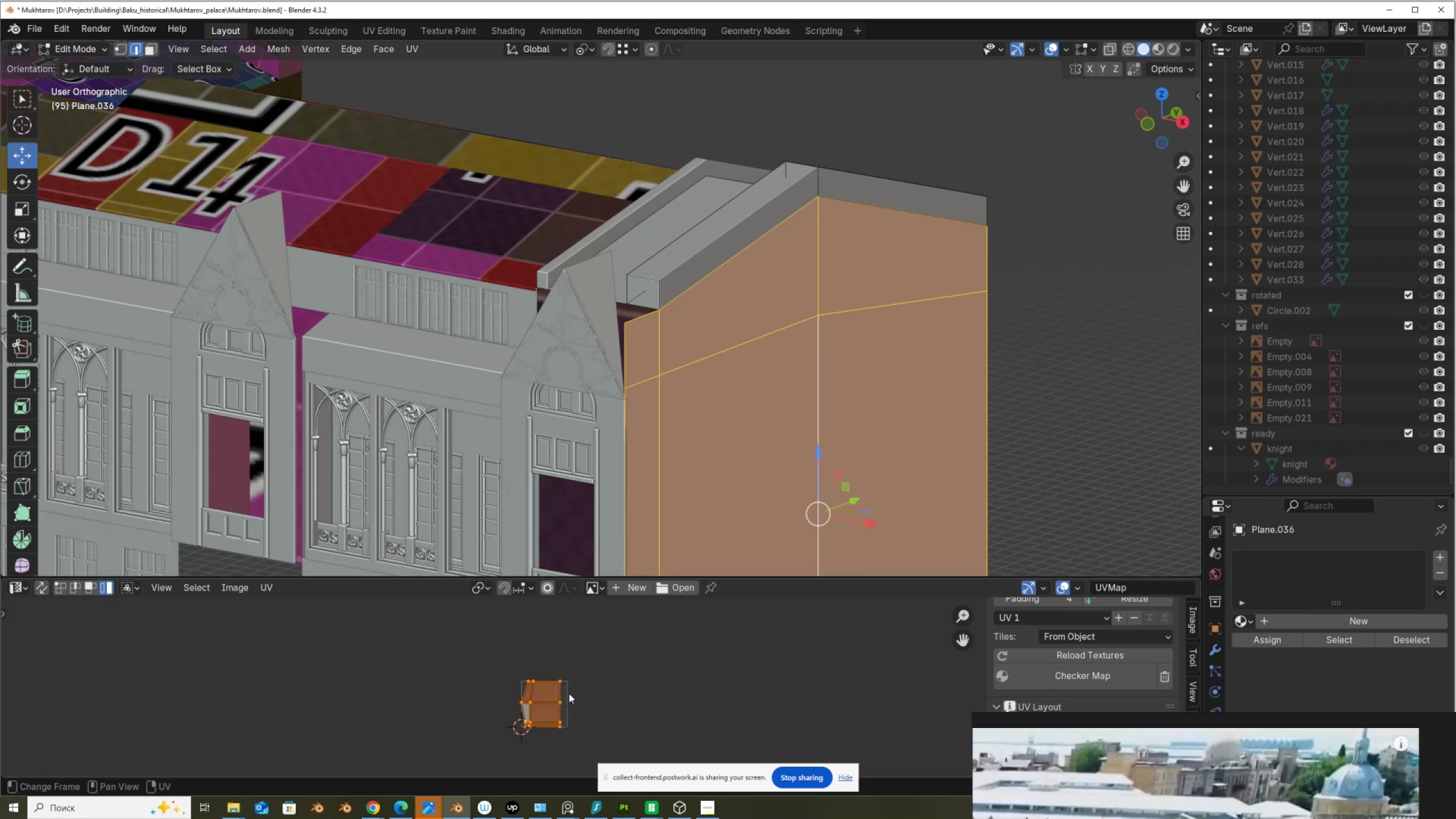 
key(R)
 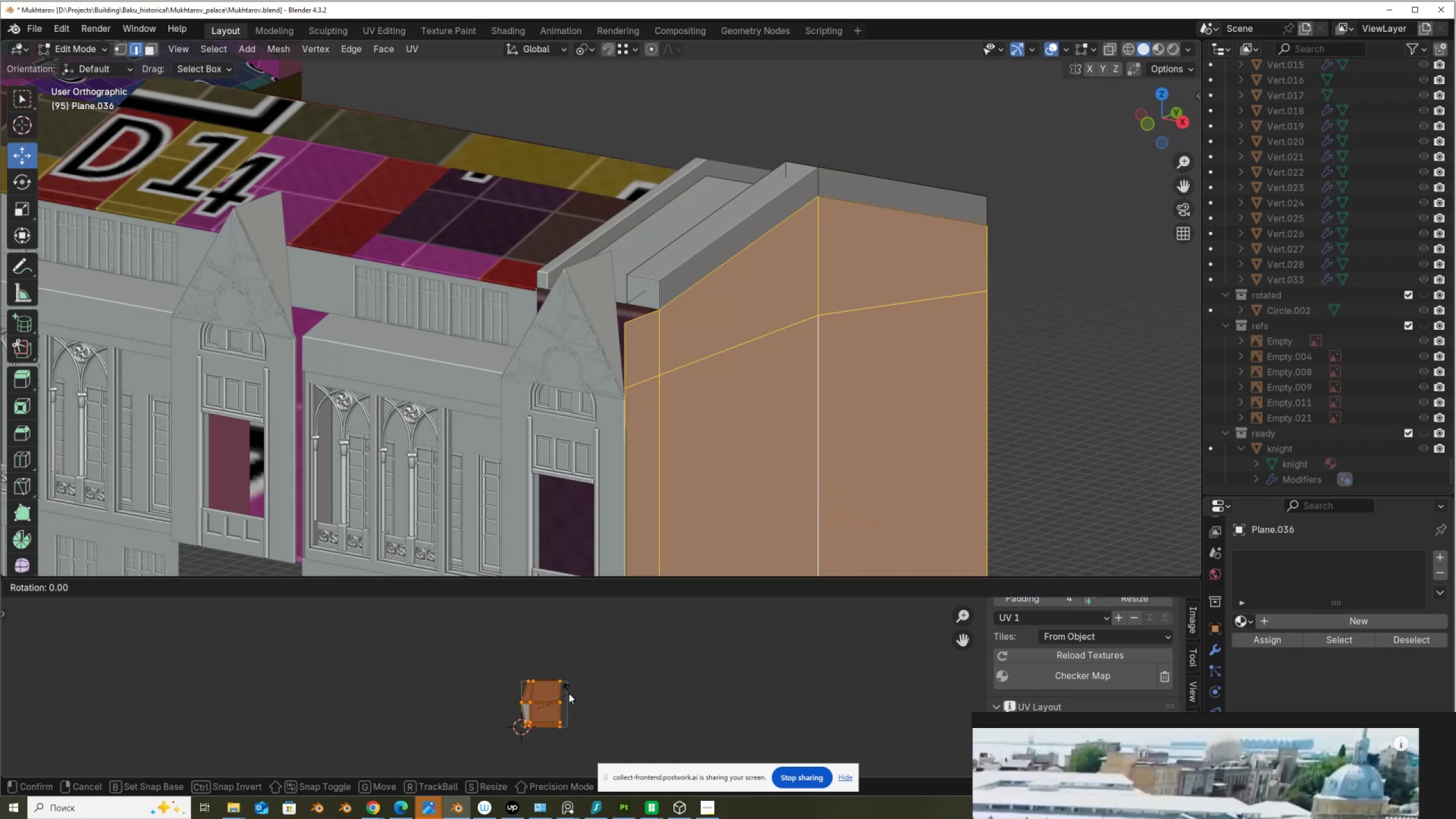 
key(Numpad9)
 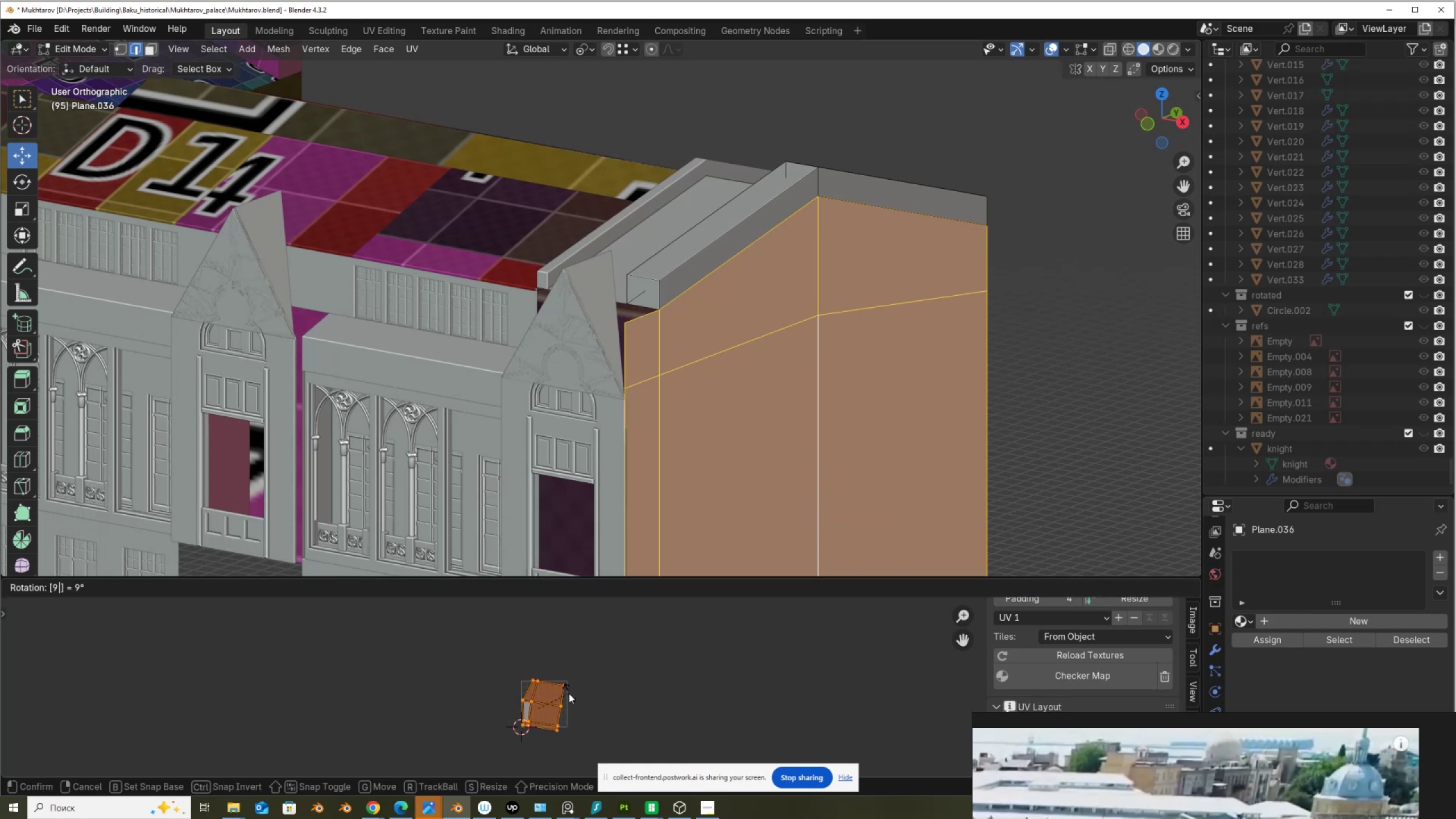 
key(Numpad0)
 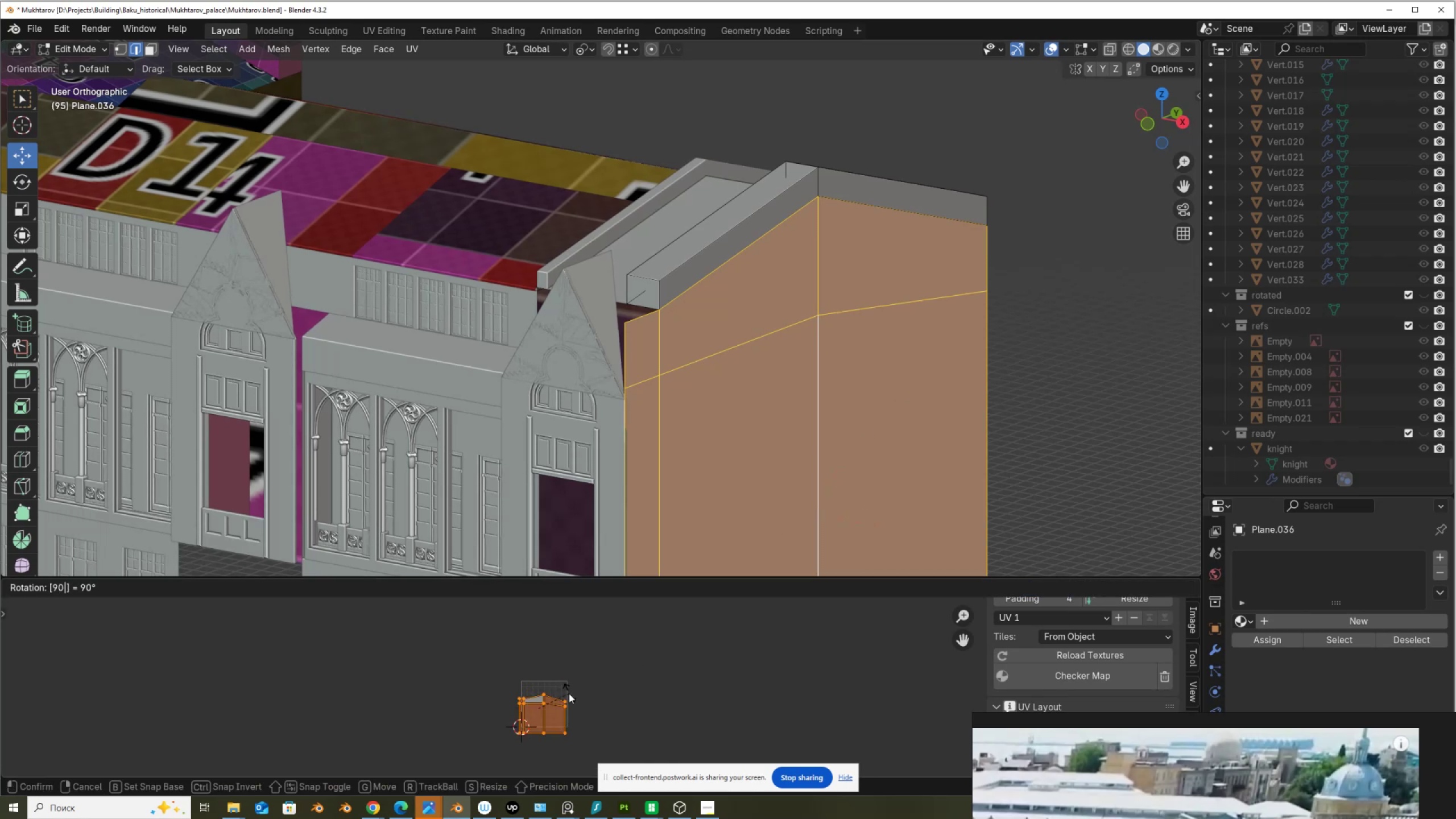 
key(NumpadEnter)
 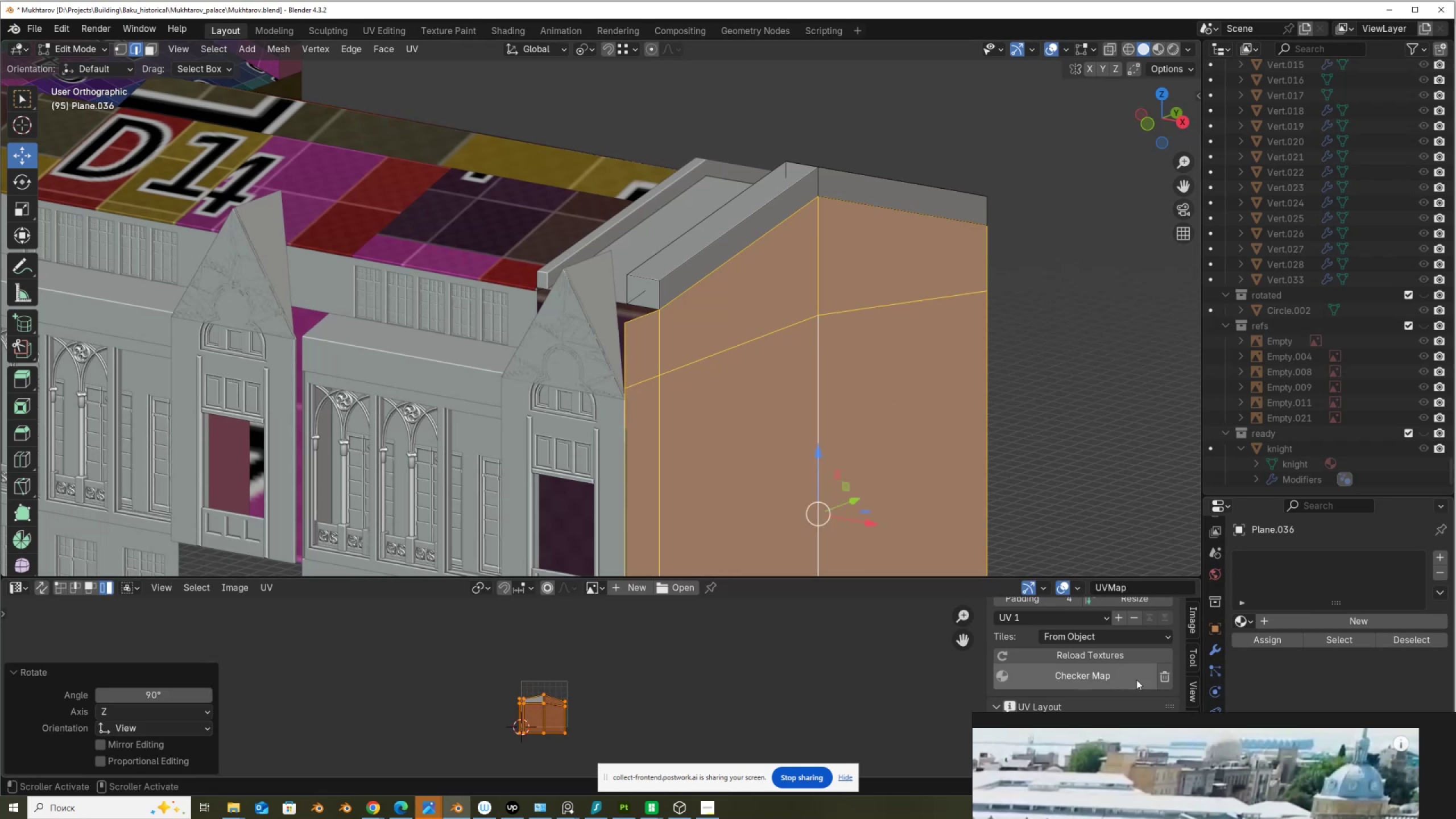 
double_click([1136, 679])
 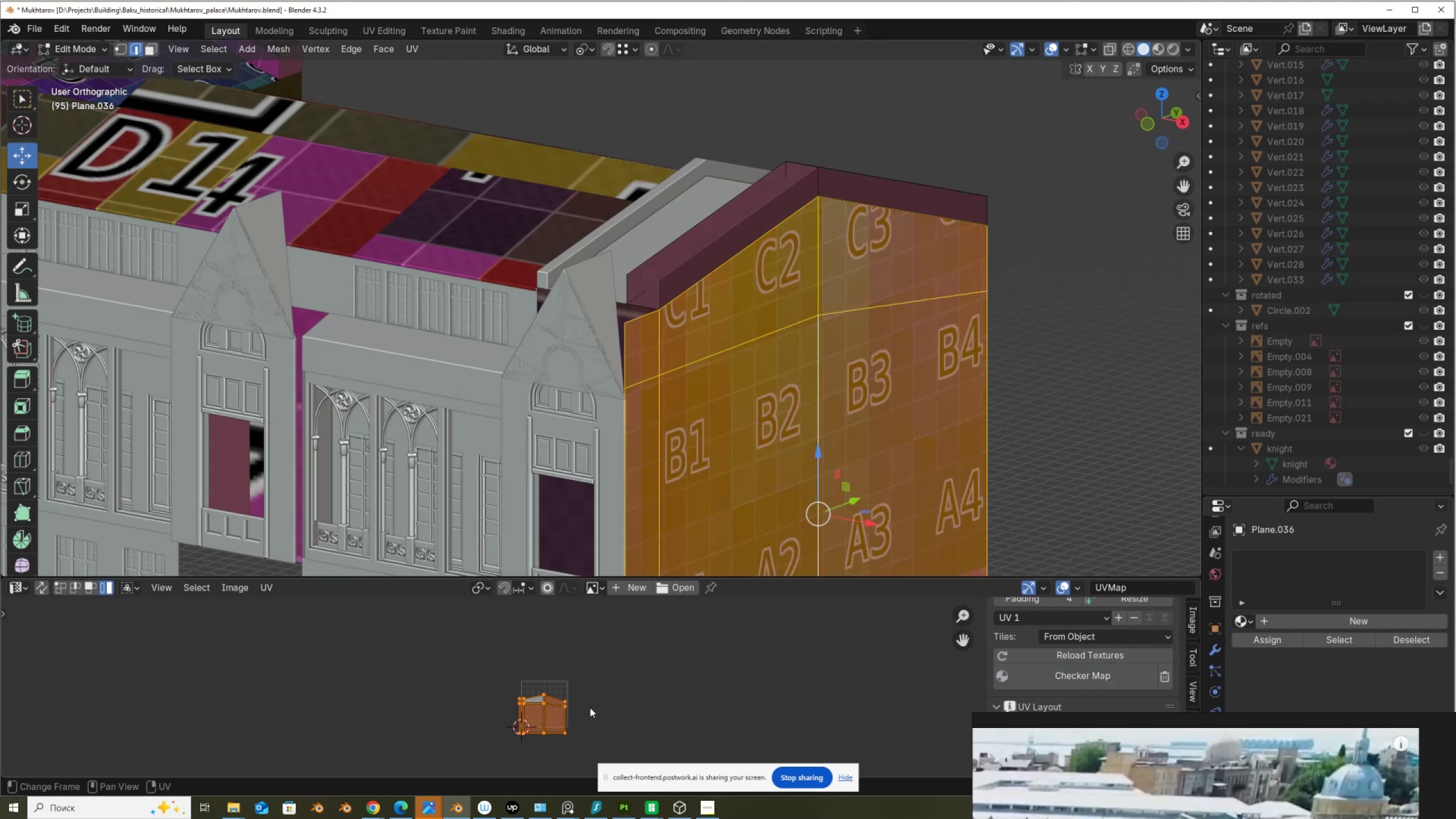 
scroll: coordinate [584, 729], scroll_direction: up, amount: 1.0
 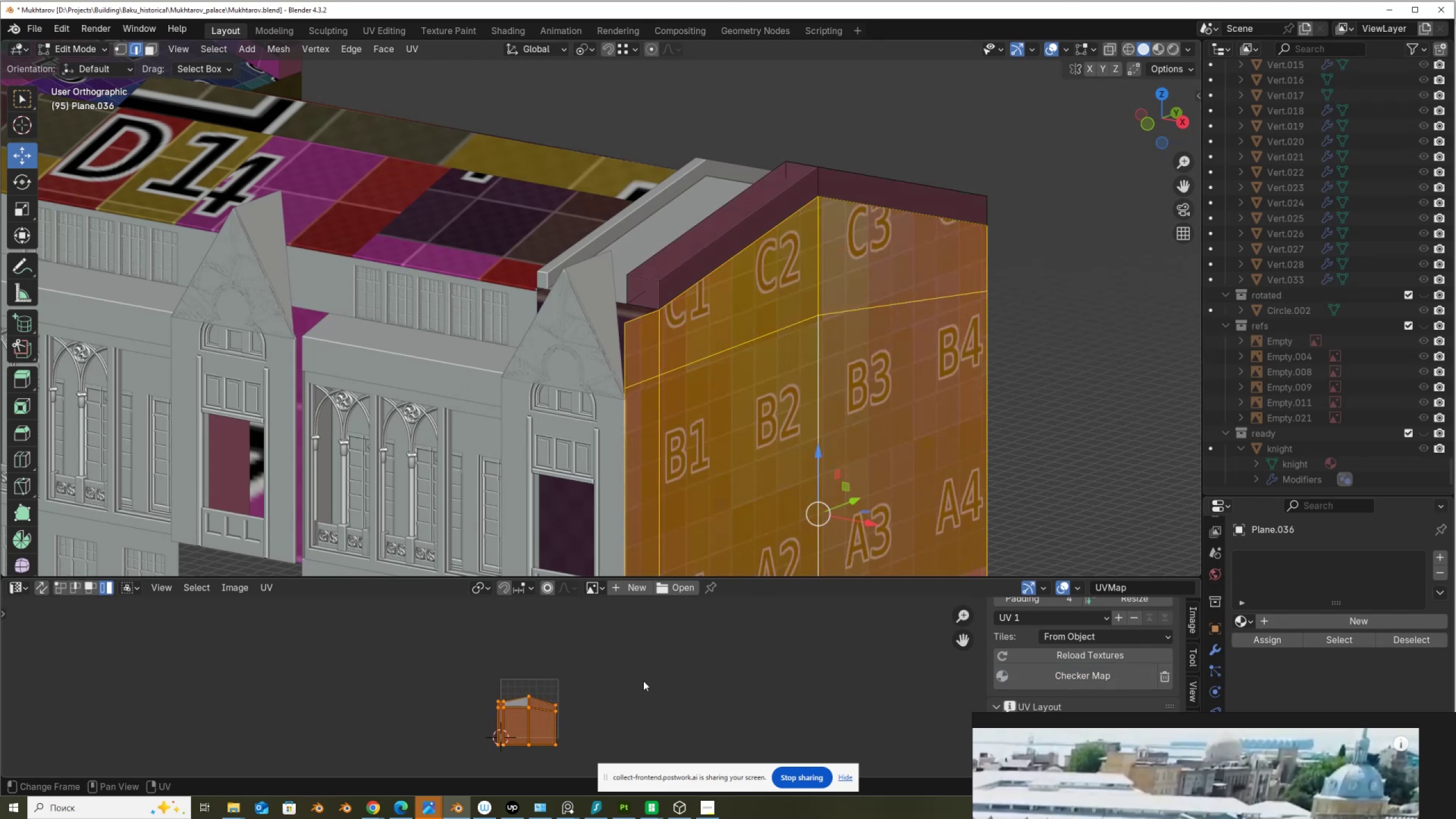 
key(S)
 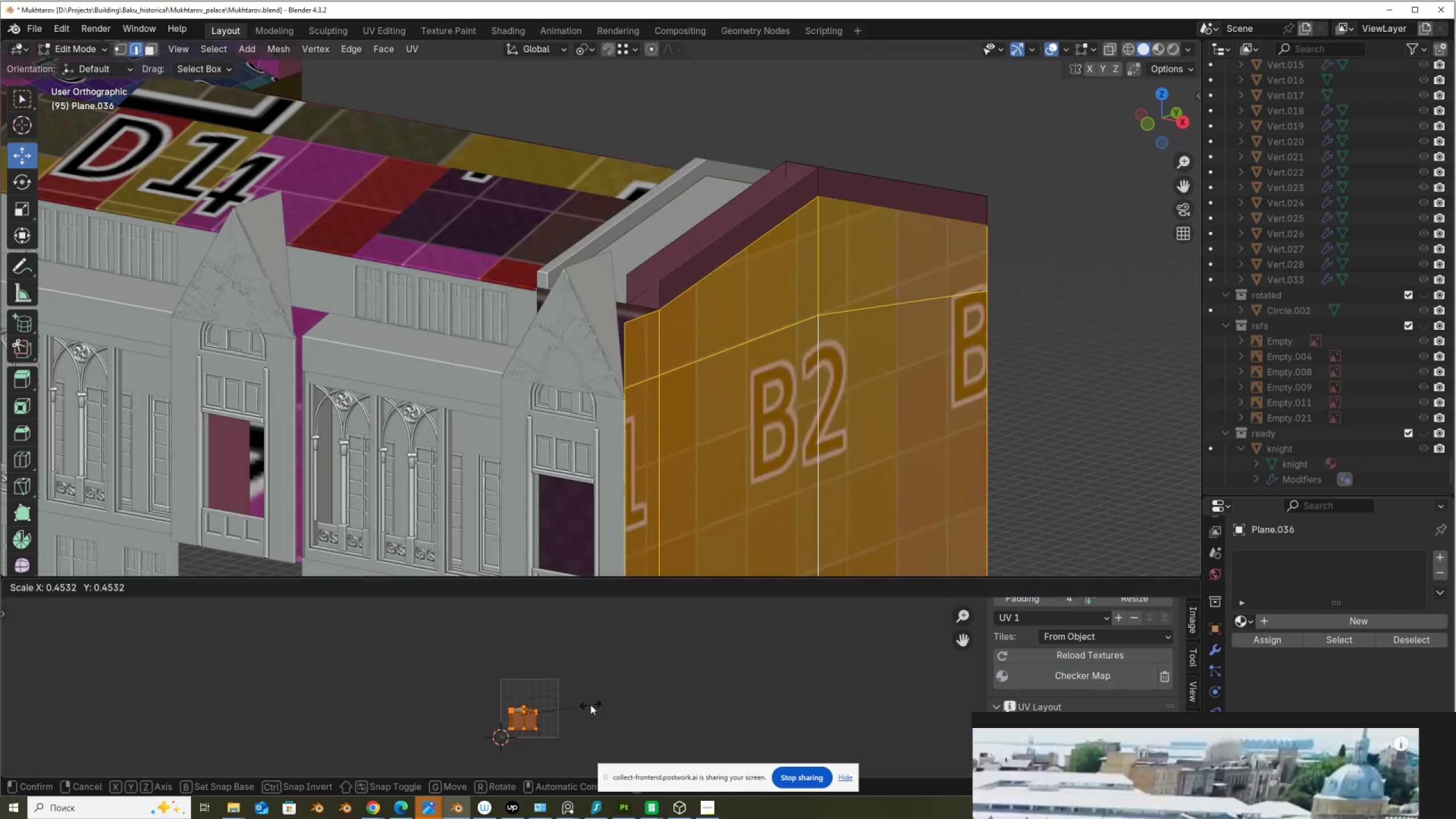 
left_click([590, 705])
 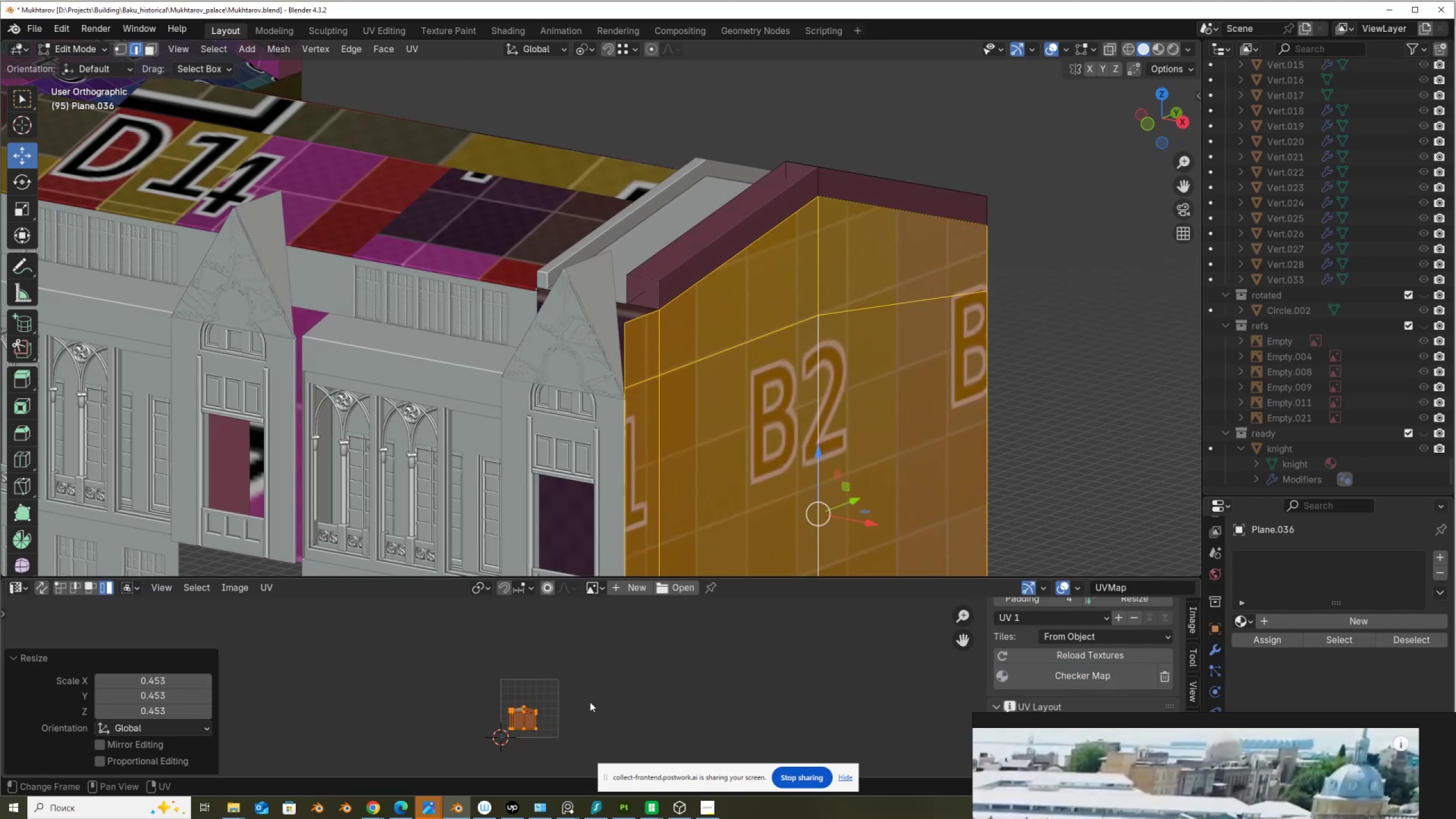 
key(G)
 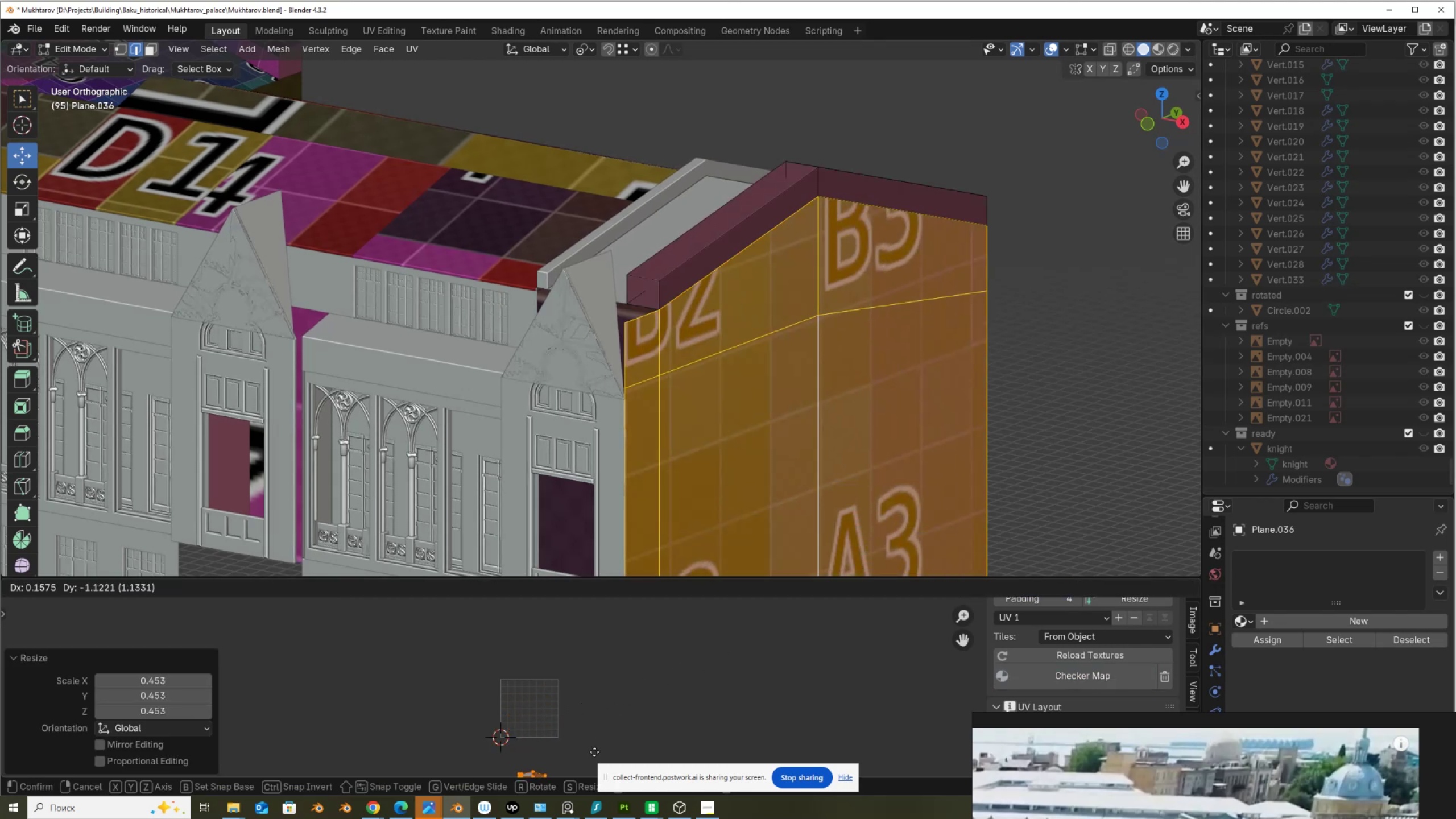 
left_click([594, 752])
 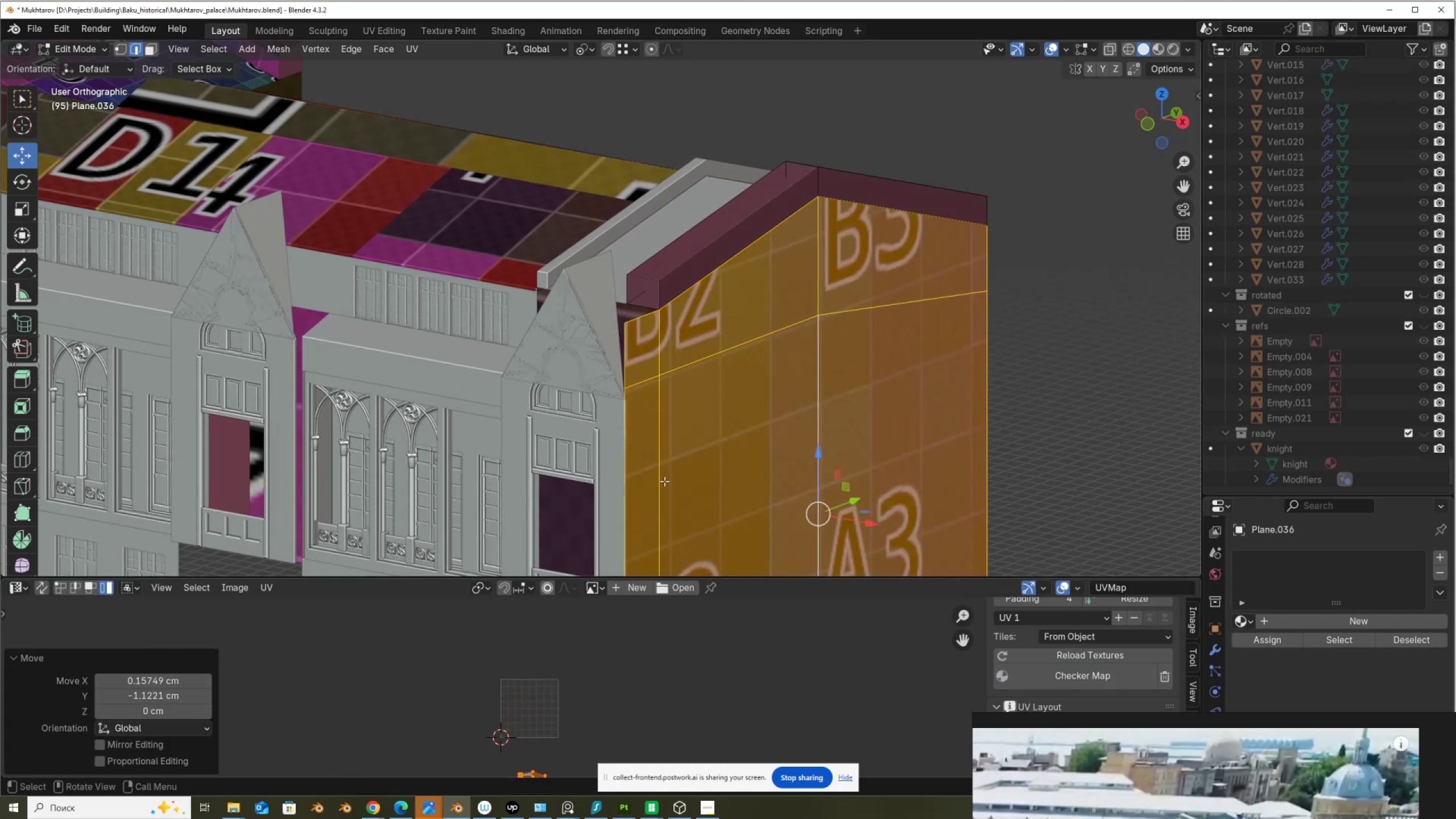 
key(Tab)
 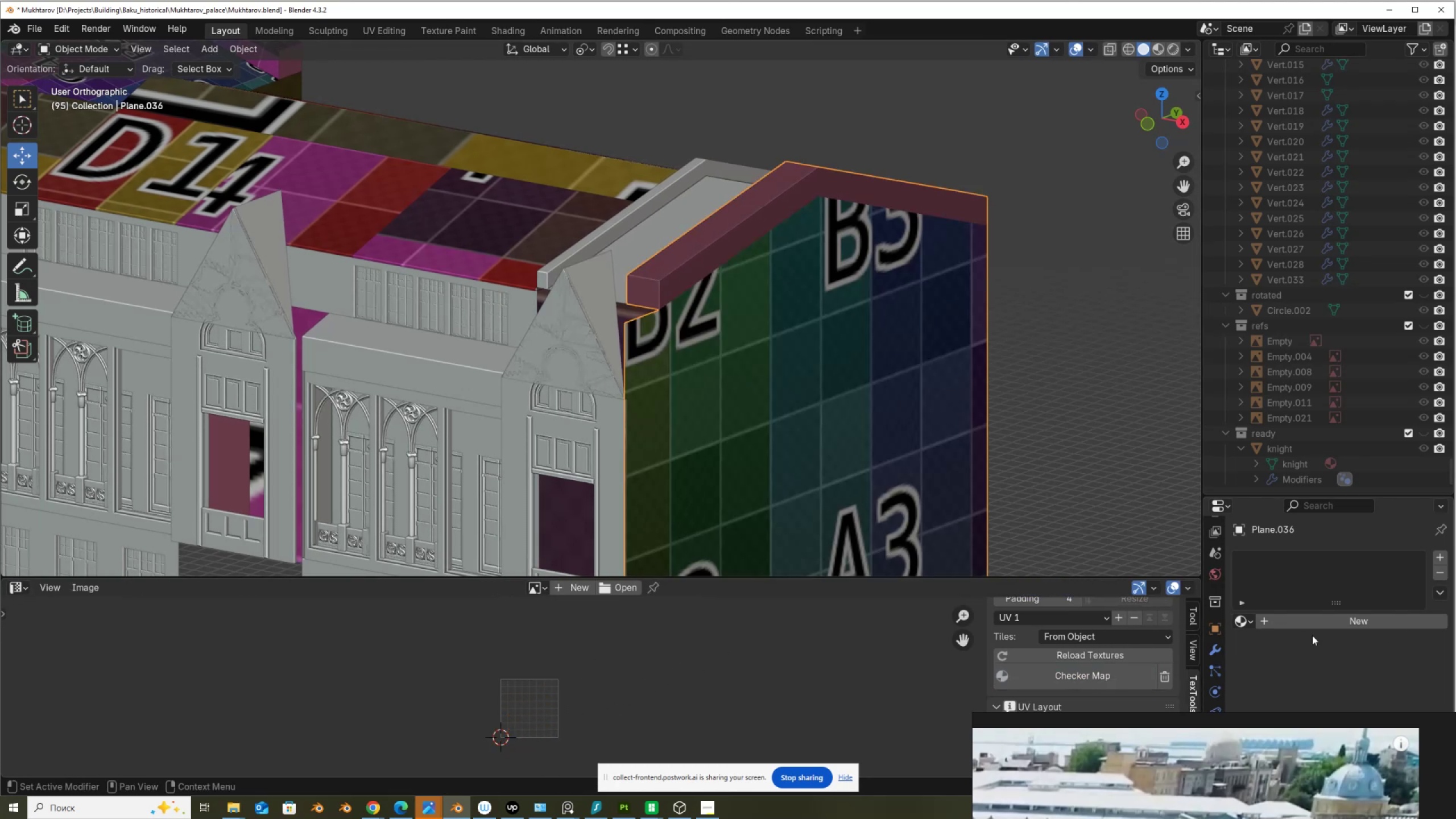 
left_click([1252, 627])
 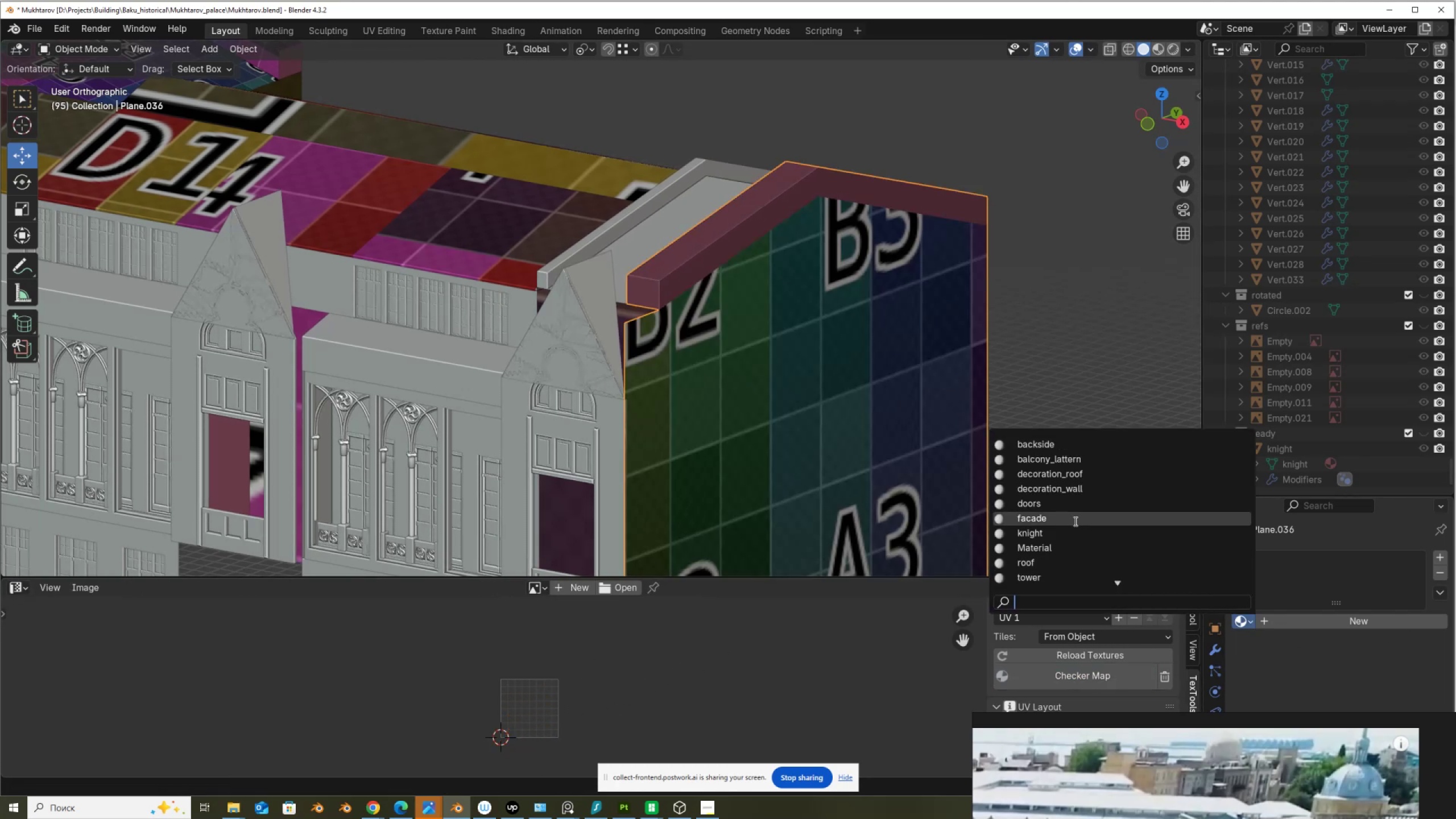 
key(Tab)
 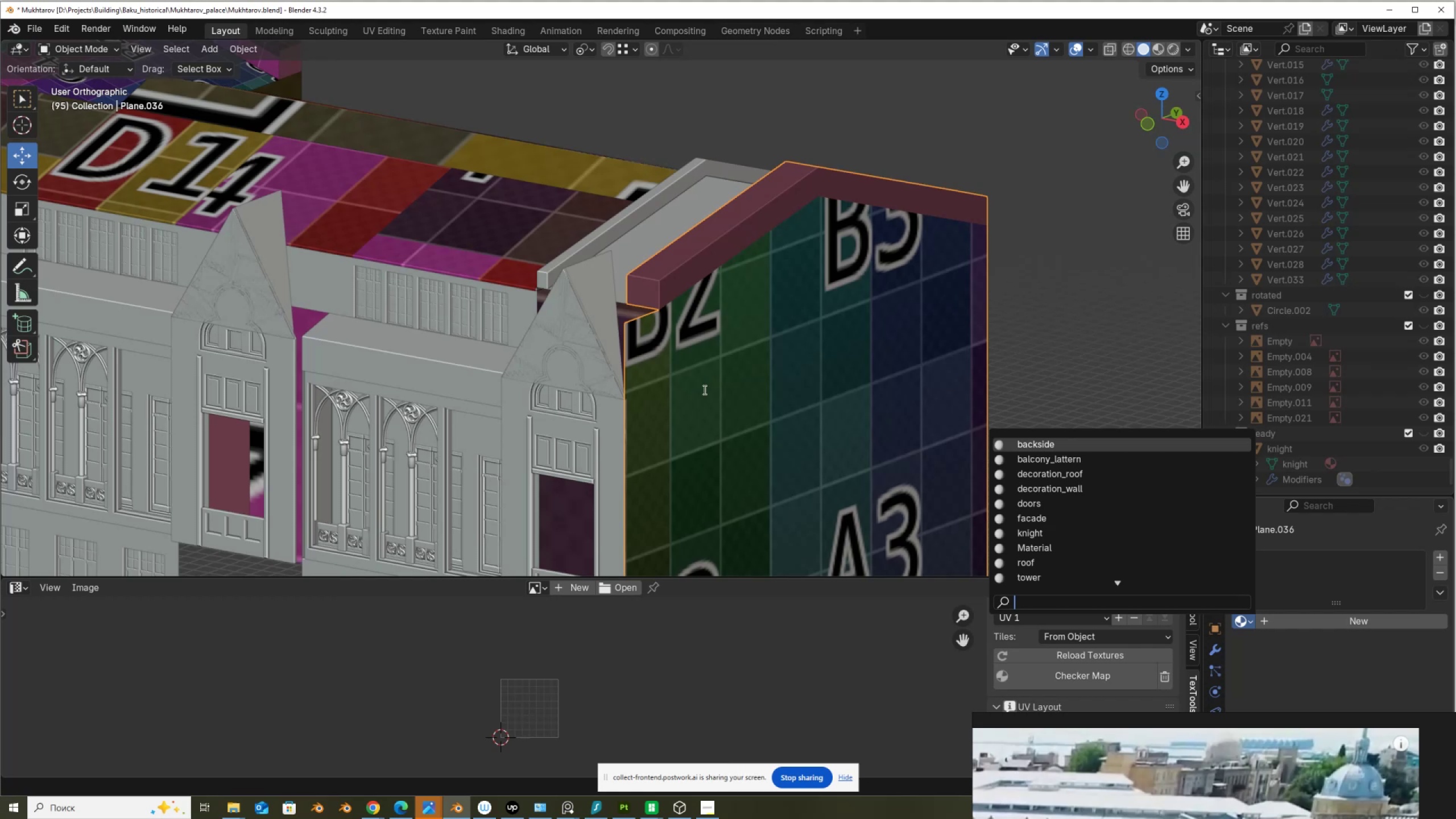 
key(Tab)
 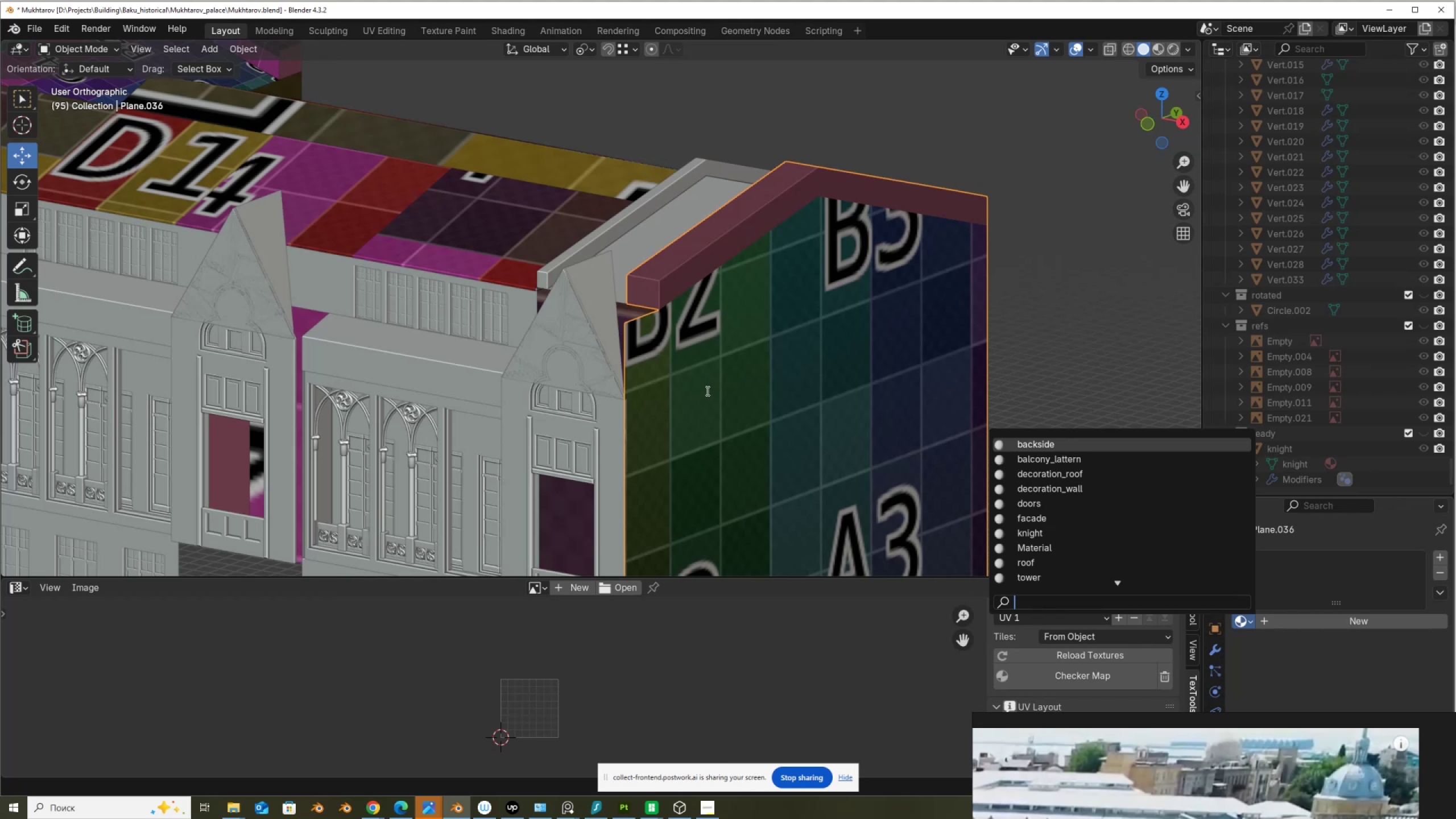 
key(Tab)
 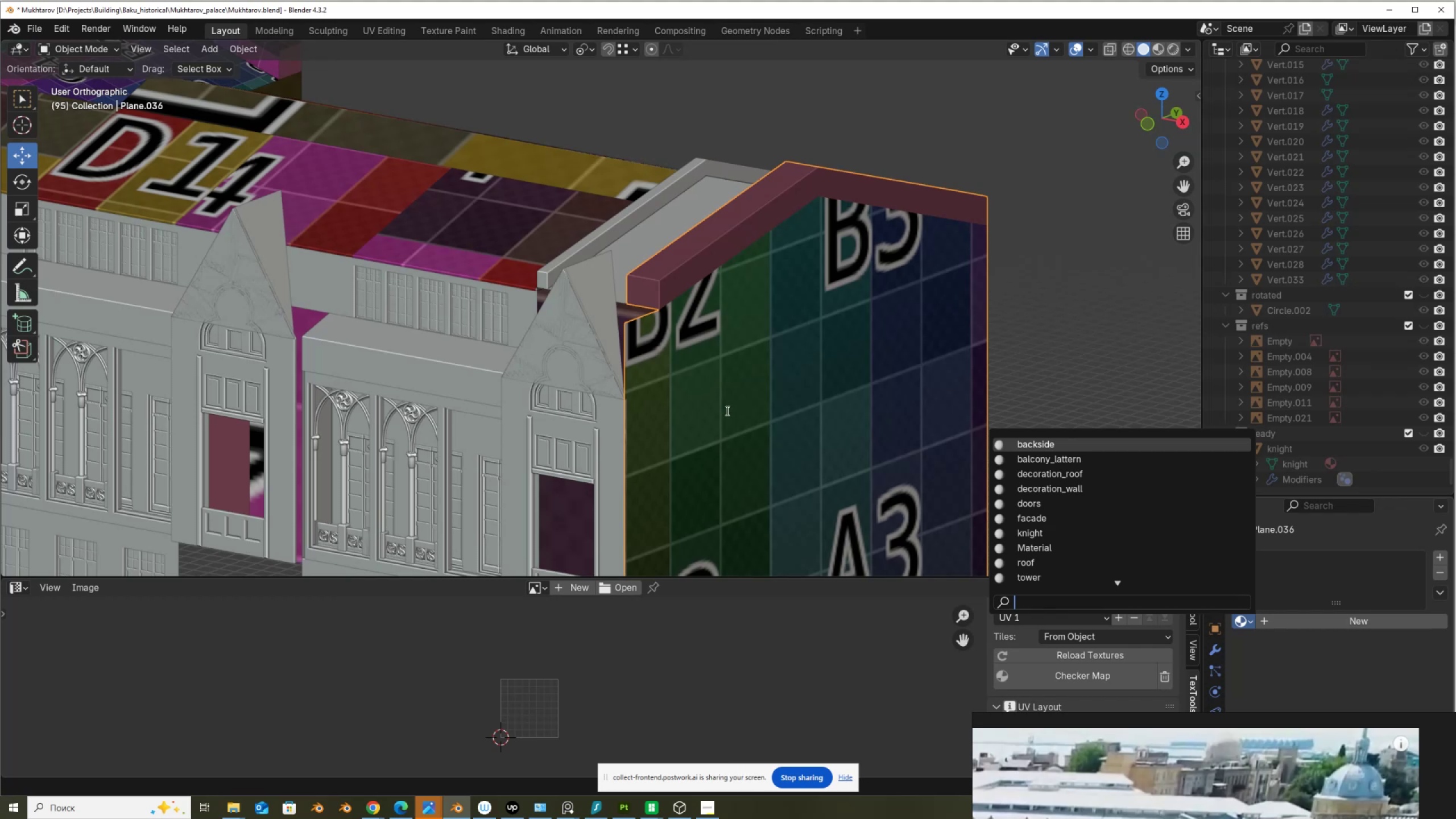 
scroll: coordinate [729, 412], scroll_direction: up, amount: 3.0
 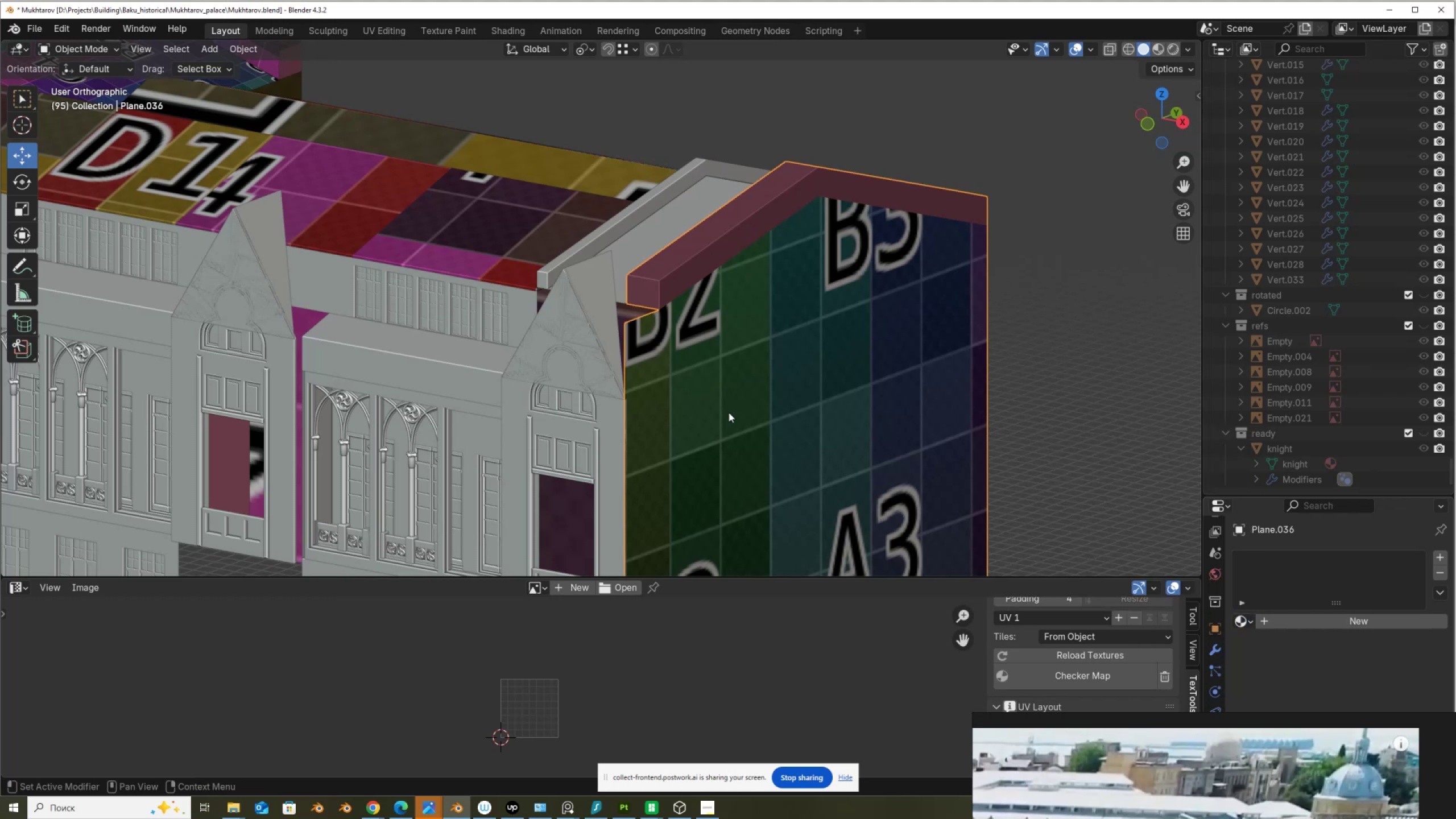 
left_click([729, 412])
 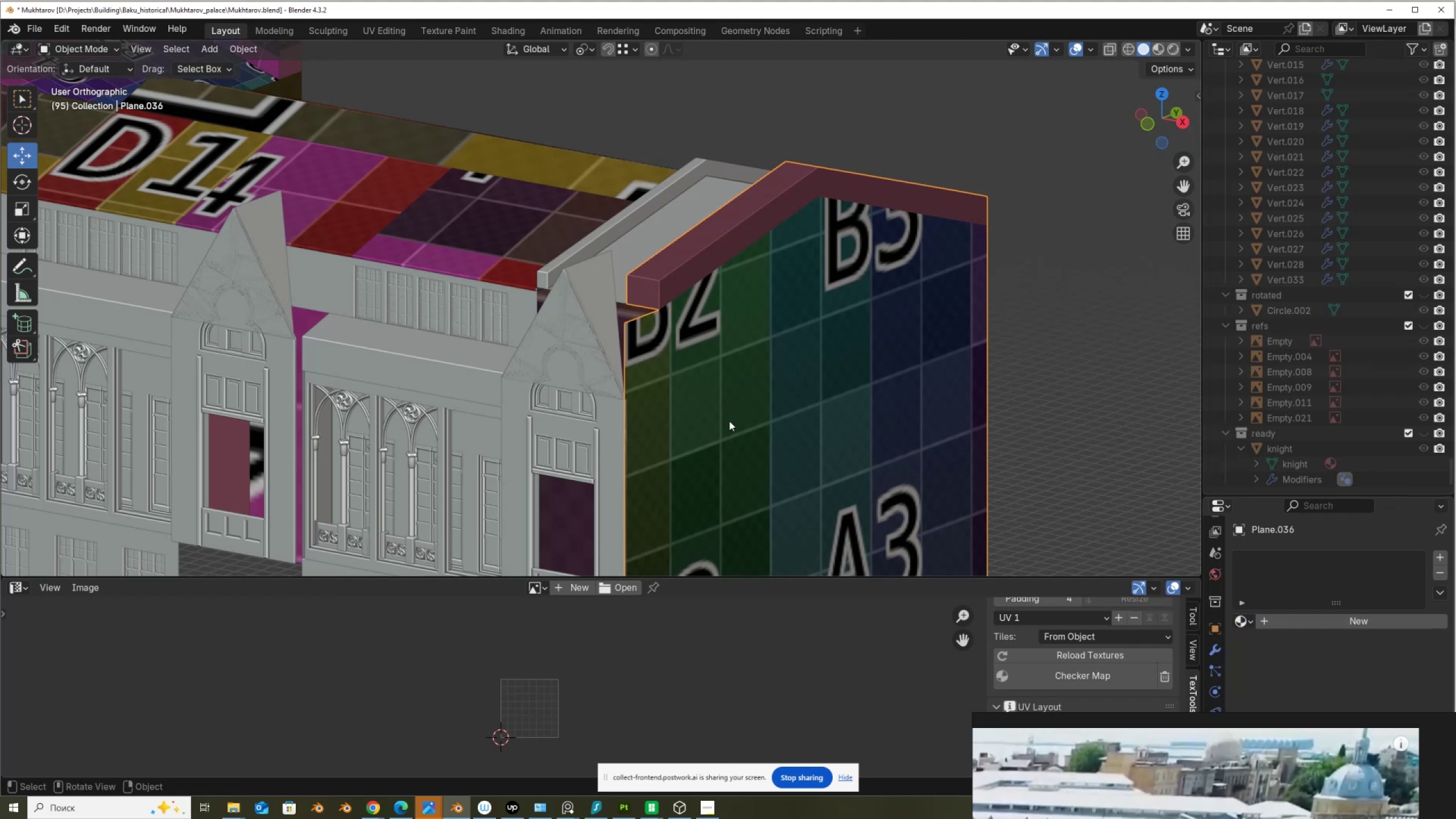 
key(Tab)
 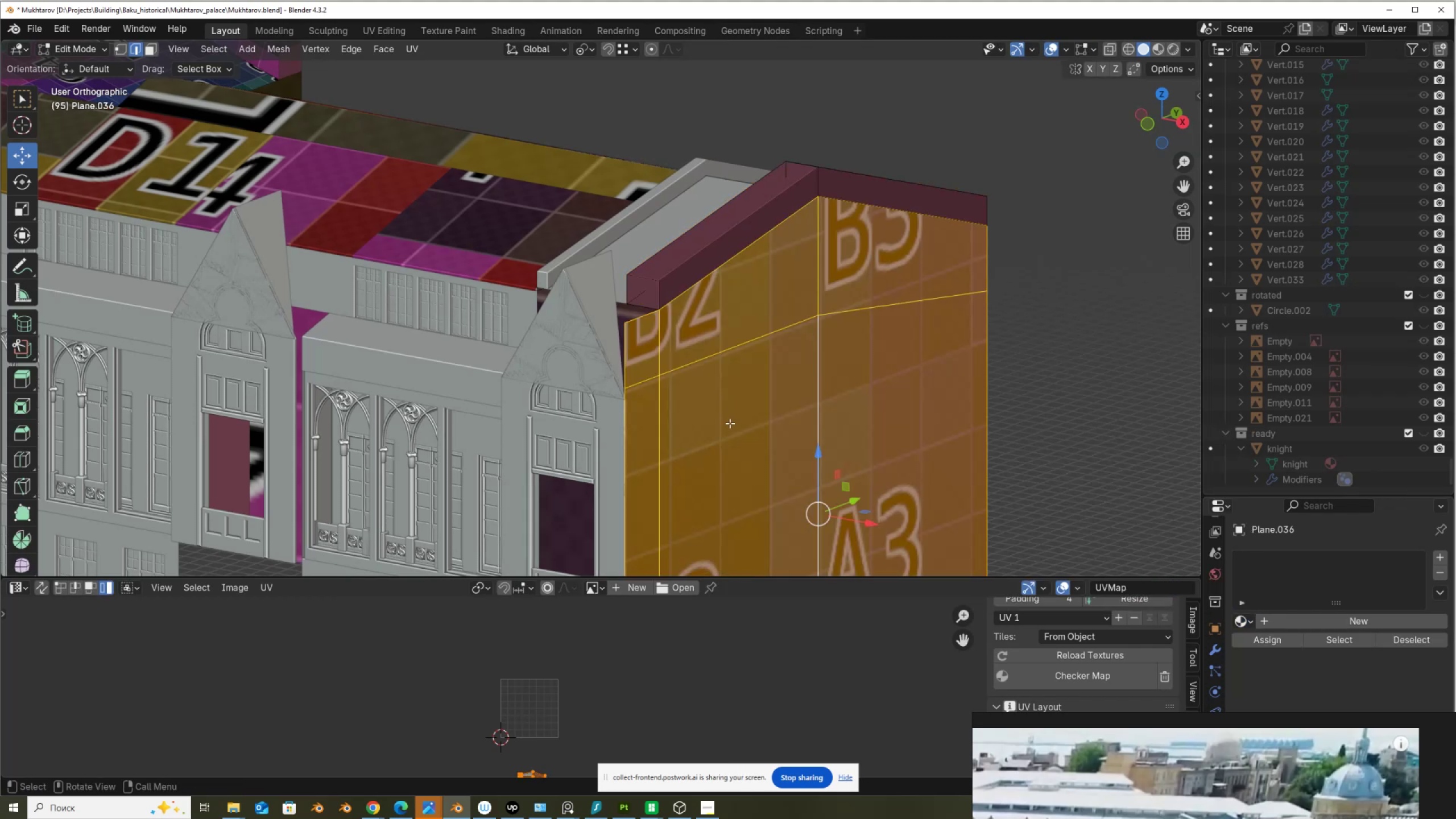 
key(P)
 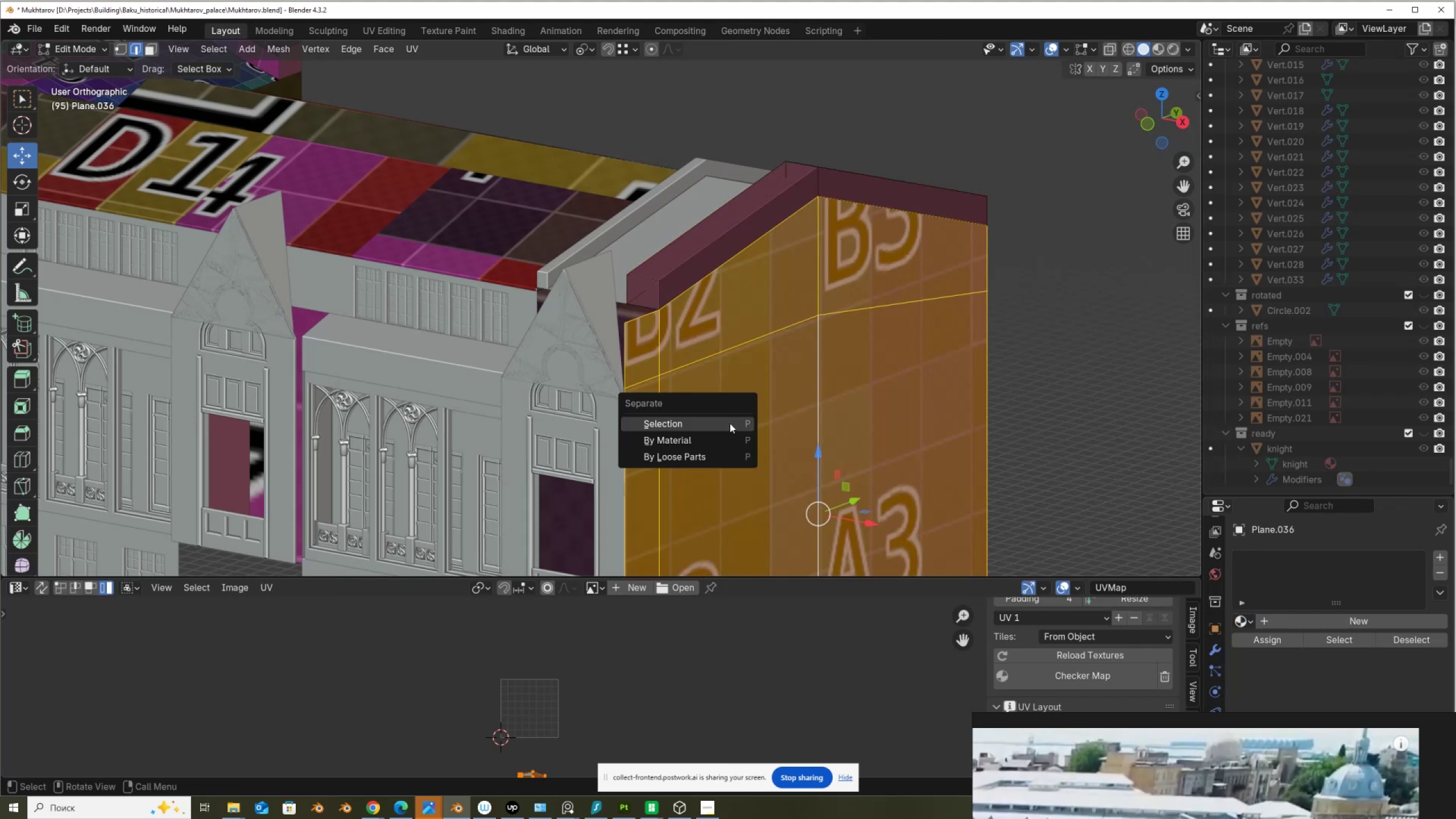 
left_click([730, 423])
 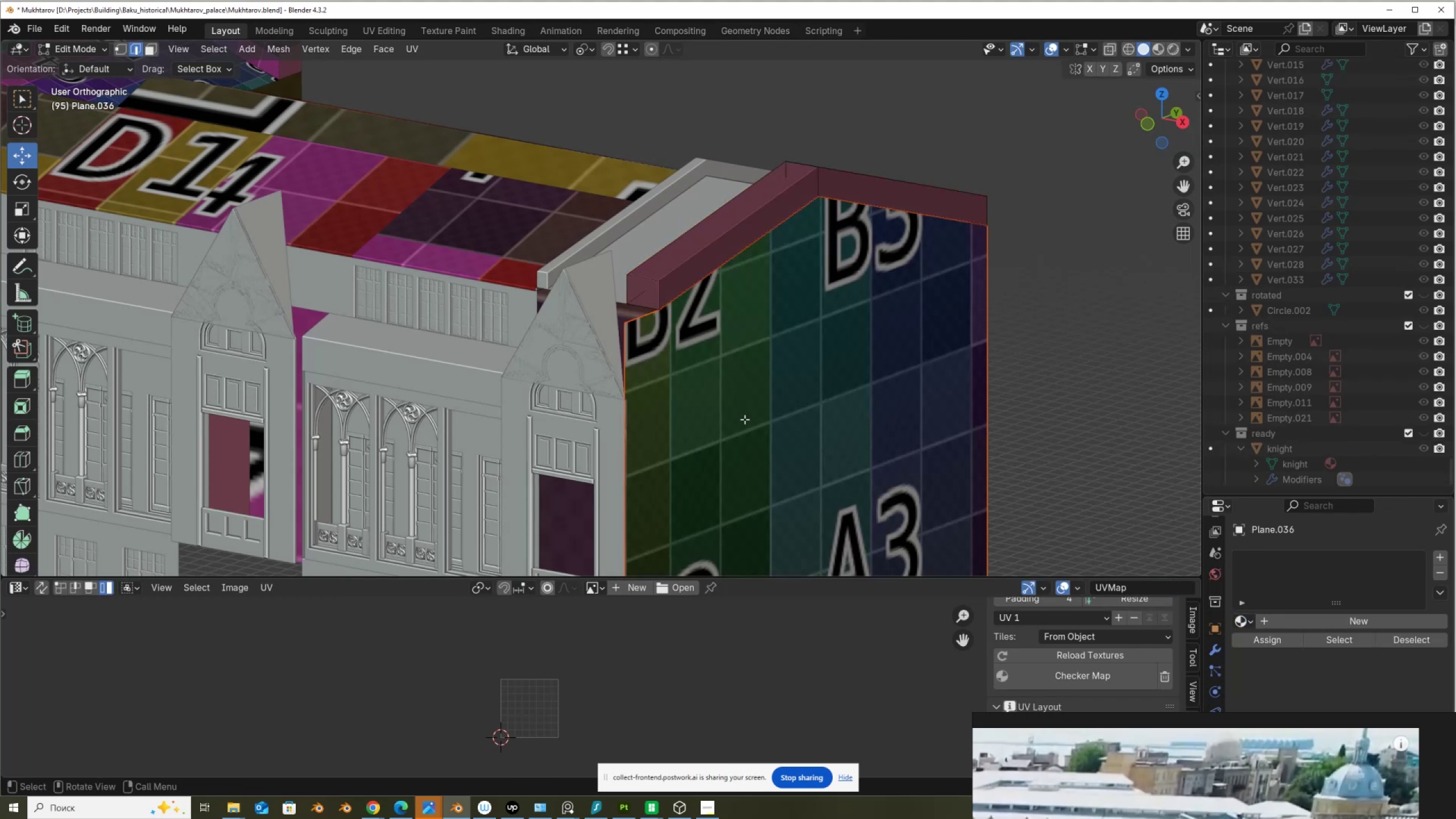 
key(Tab)
 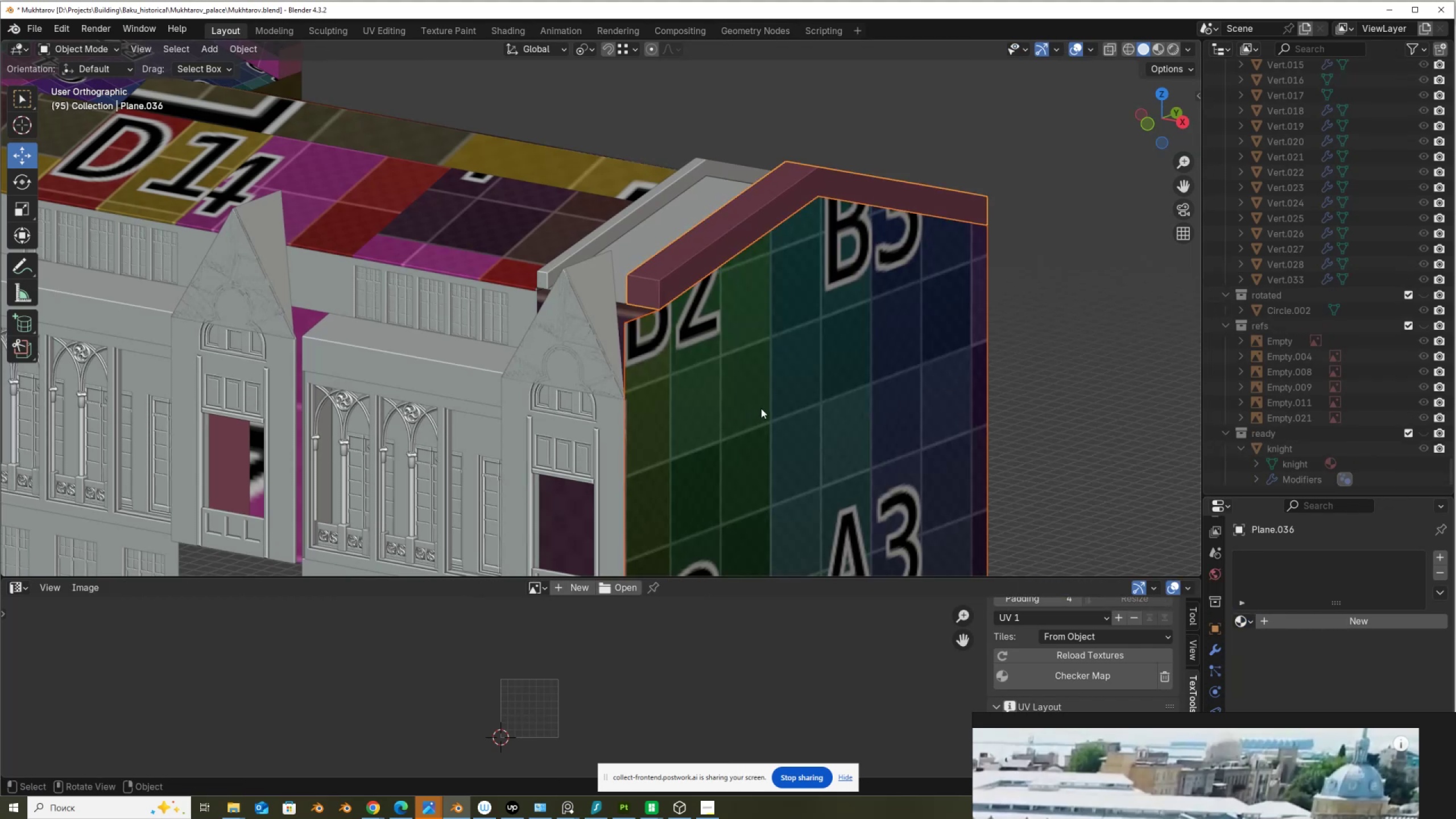 
left_click([761, 408])
 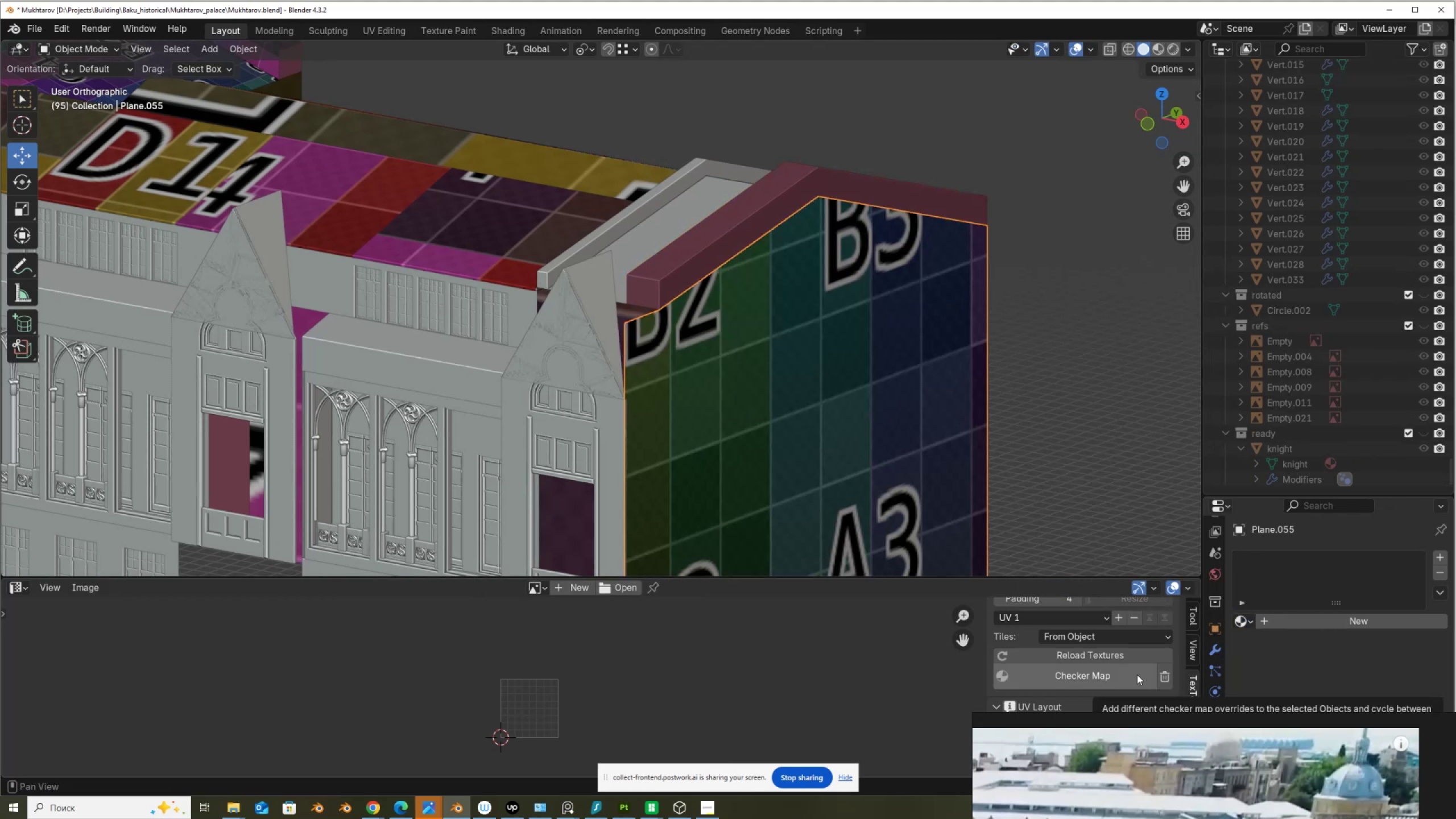 
left_click([1253, 621])
 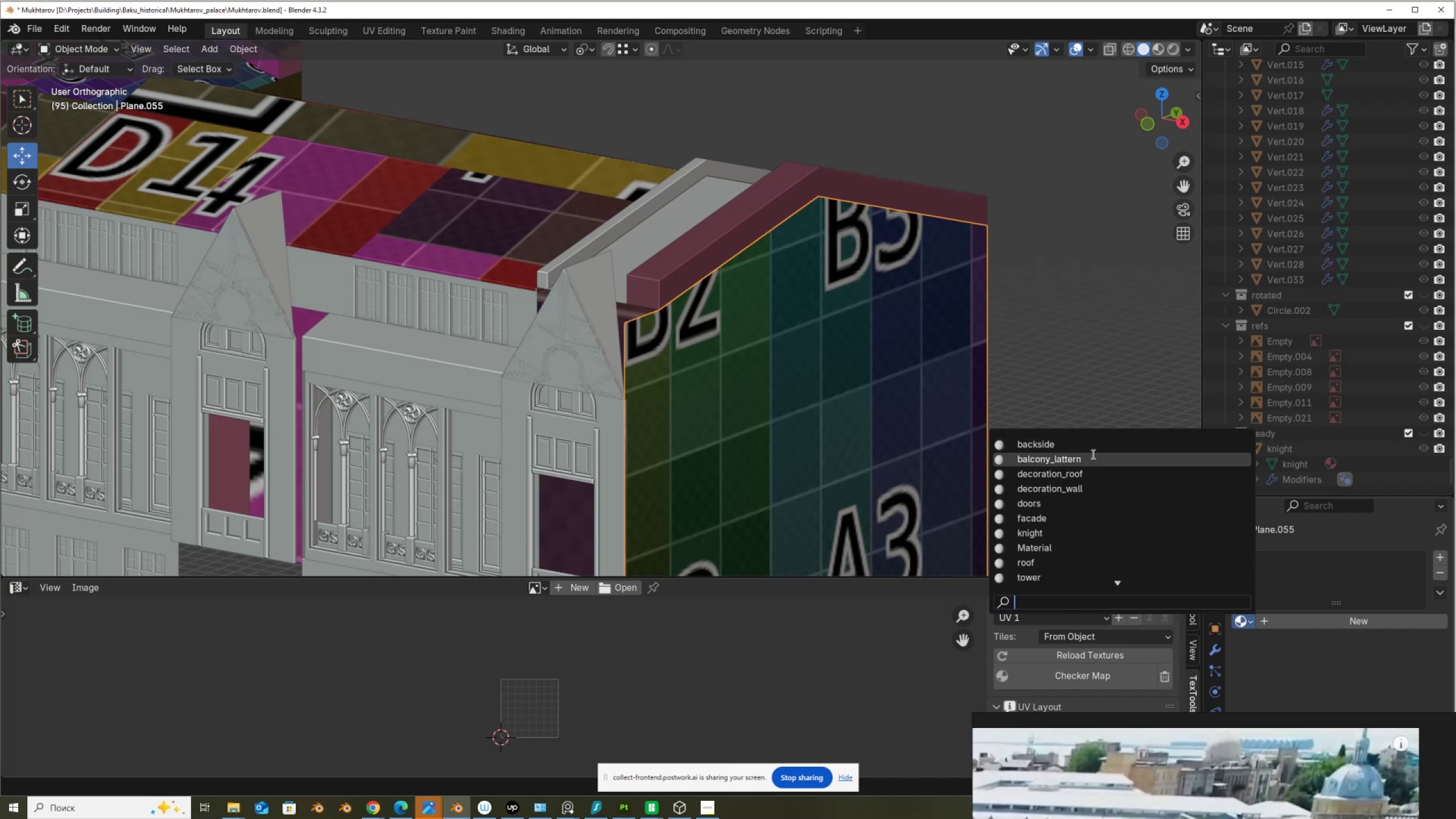 
left_click([1091, 448])
 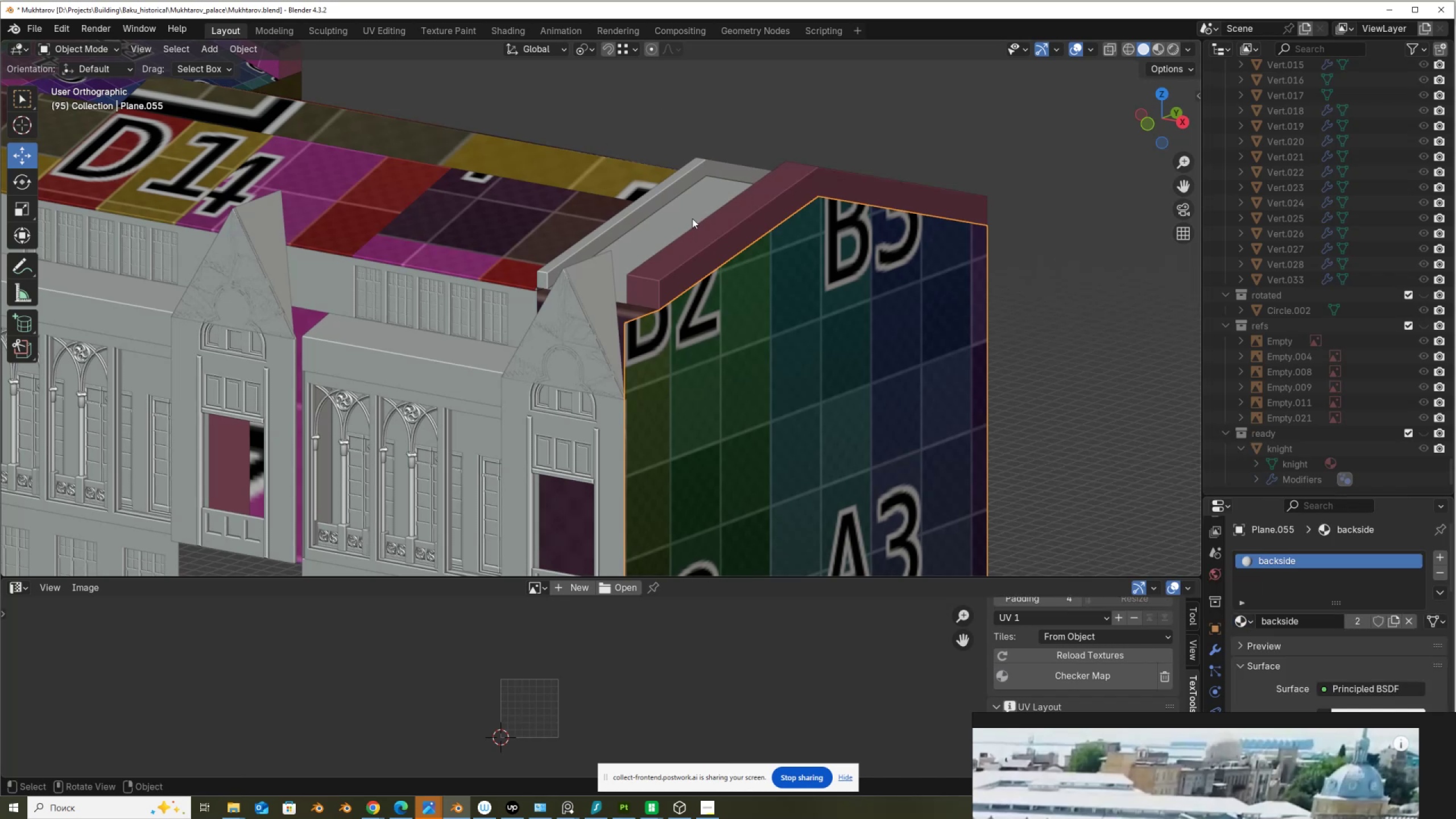 
left_click([697, 205])
 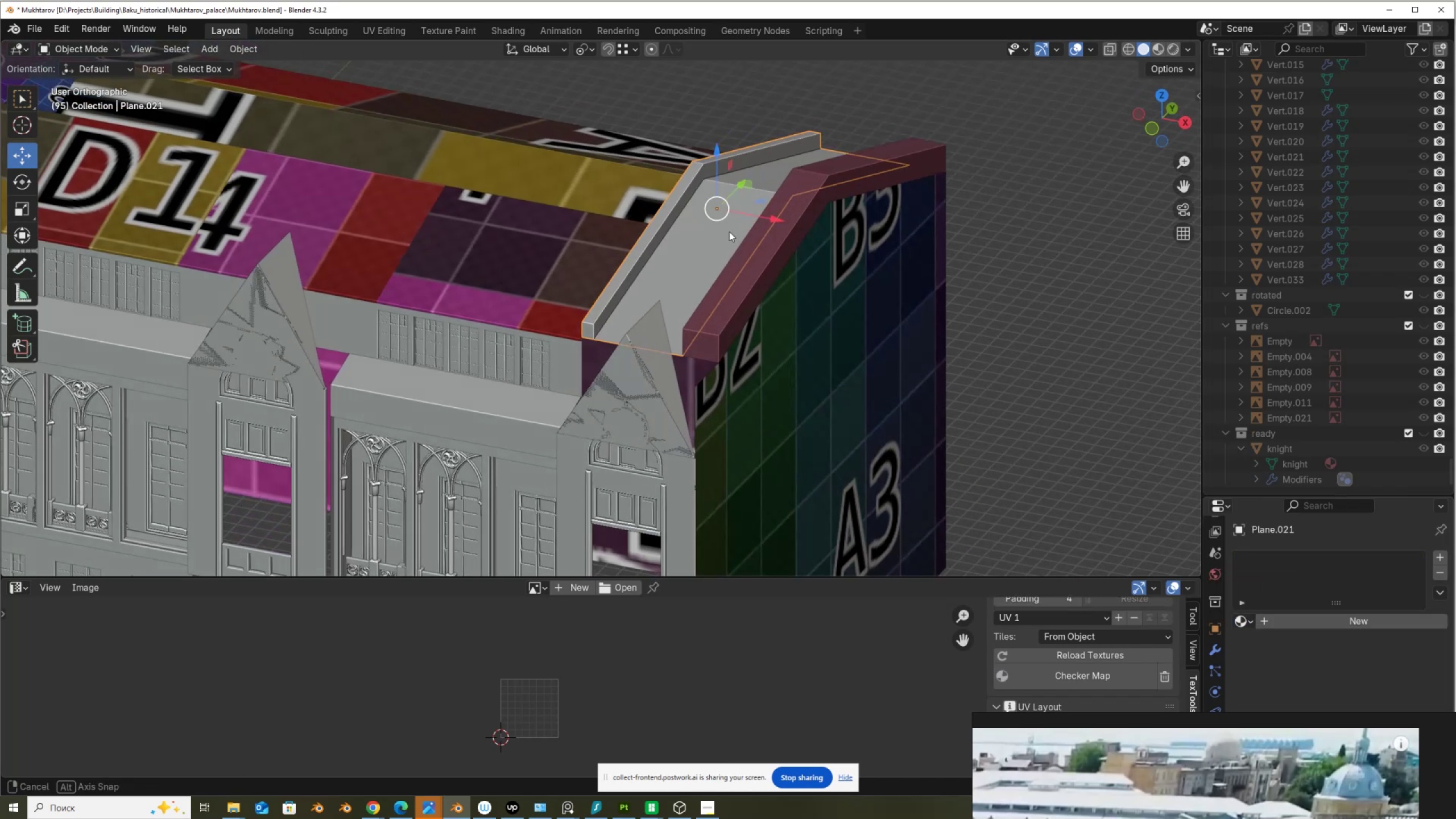 
key(Tab)
 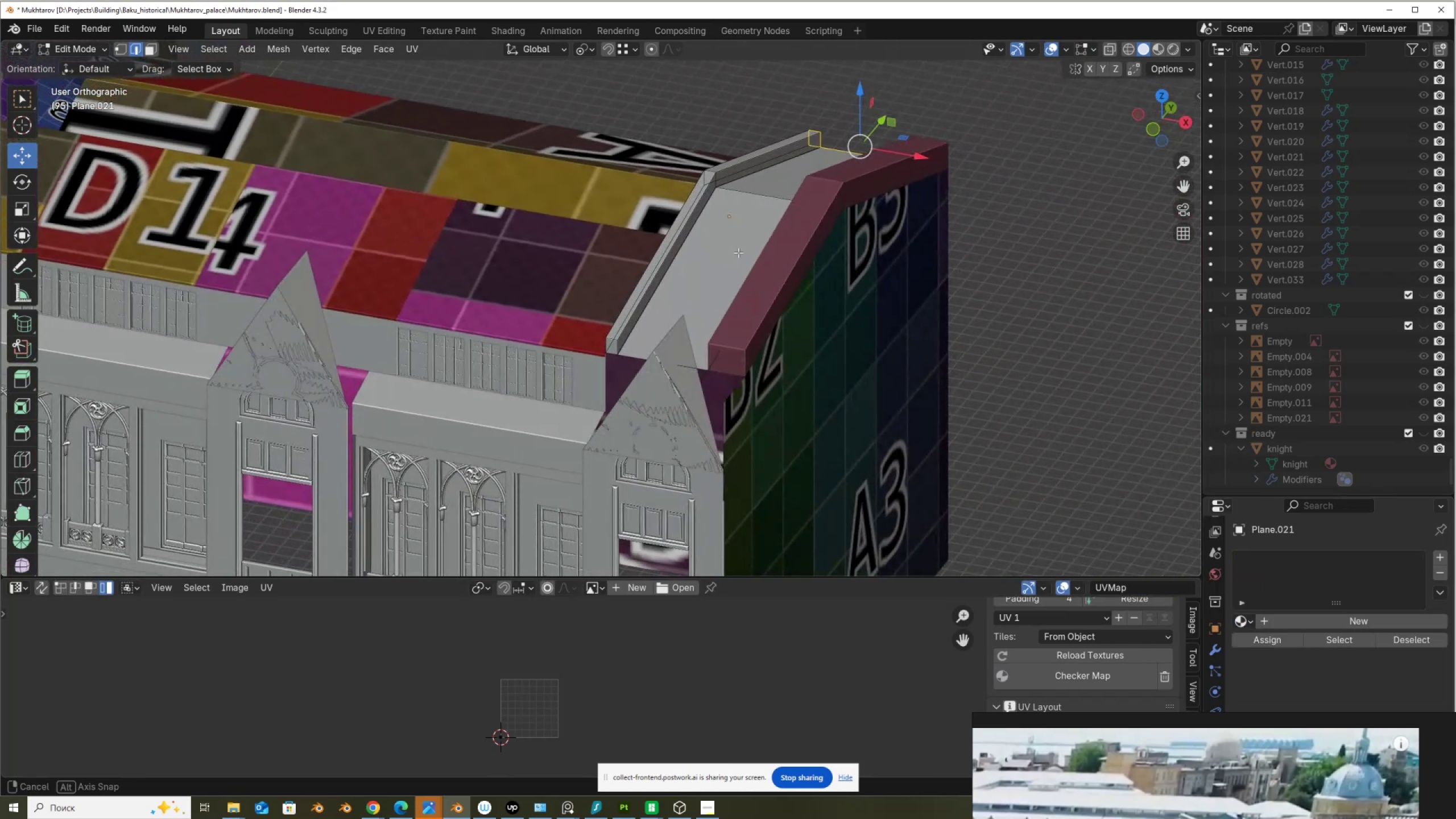 
wait(7.72)
 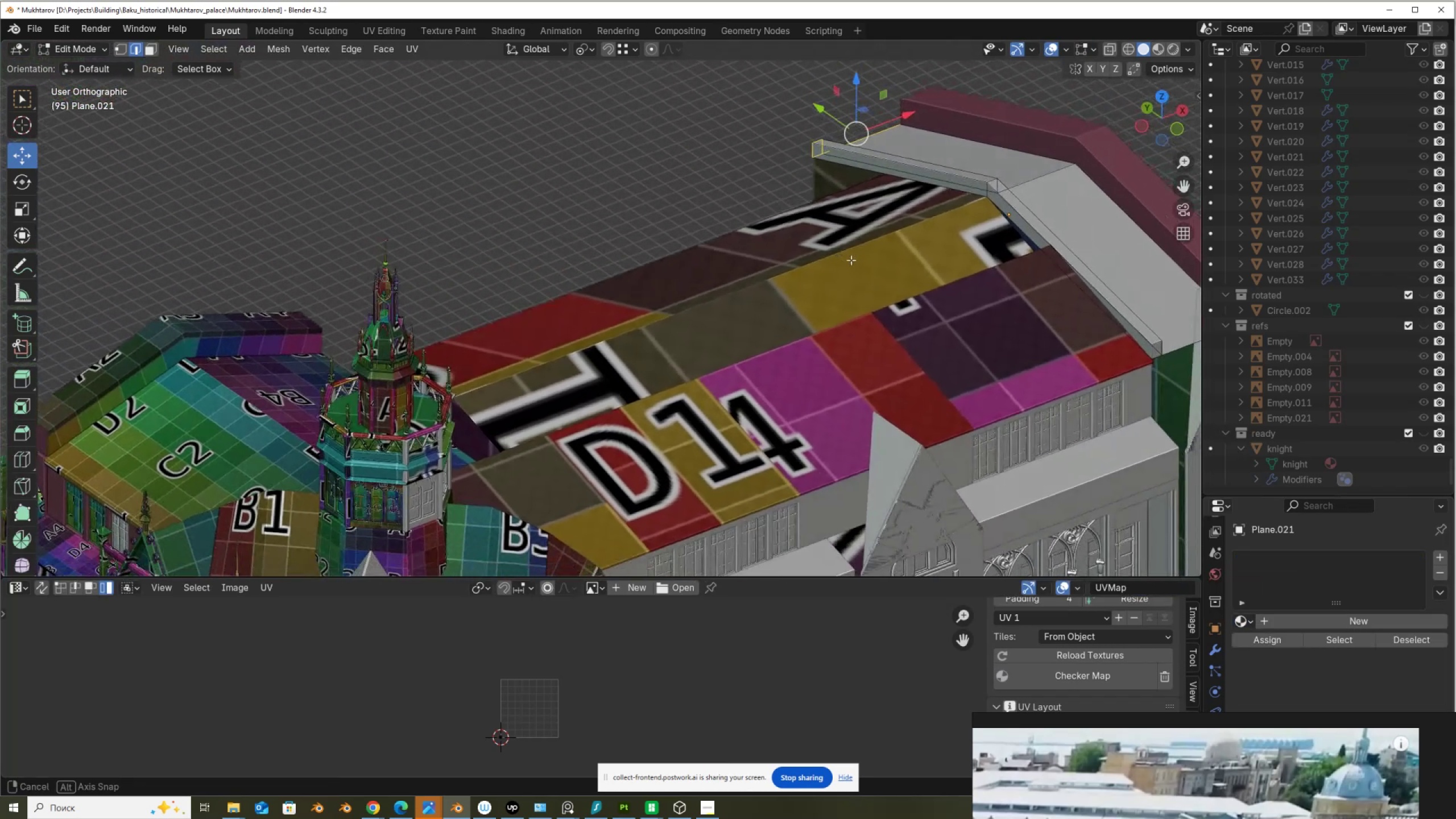 
scroll: coordinate [743, 297], scroll_direction: down, amount: 4.0
 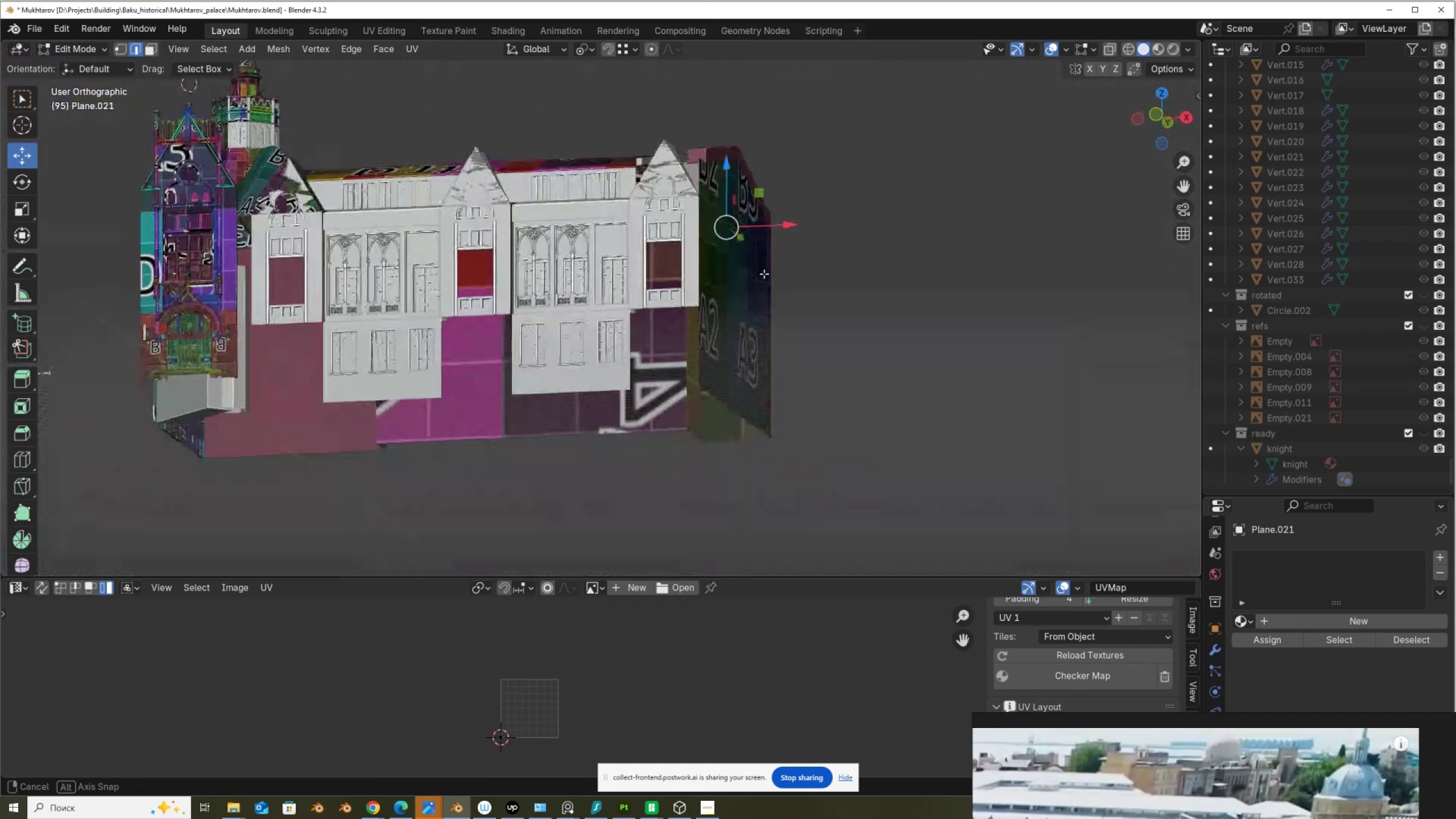 
scroll: coordinate [760, 292], scroll_direction: up, amount: 3.0
 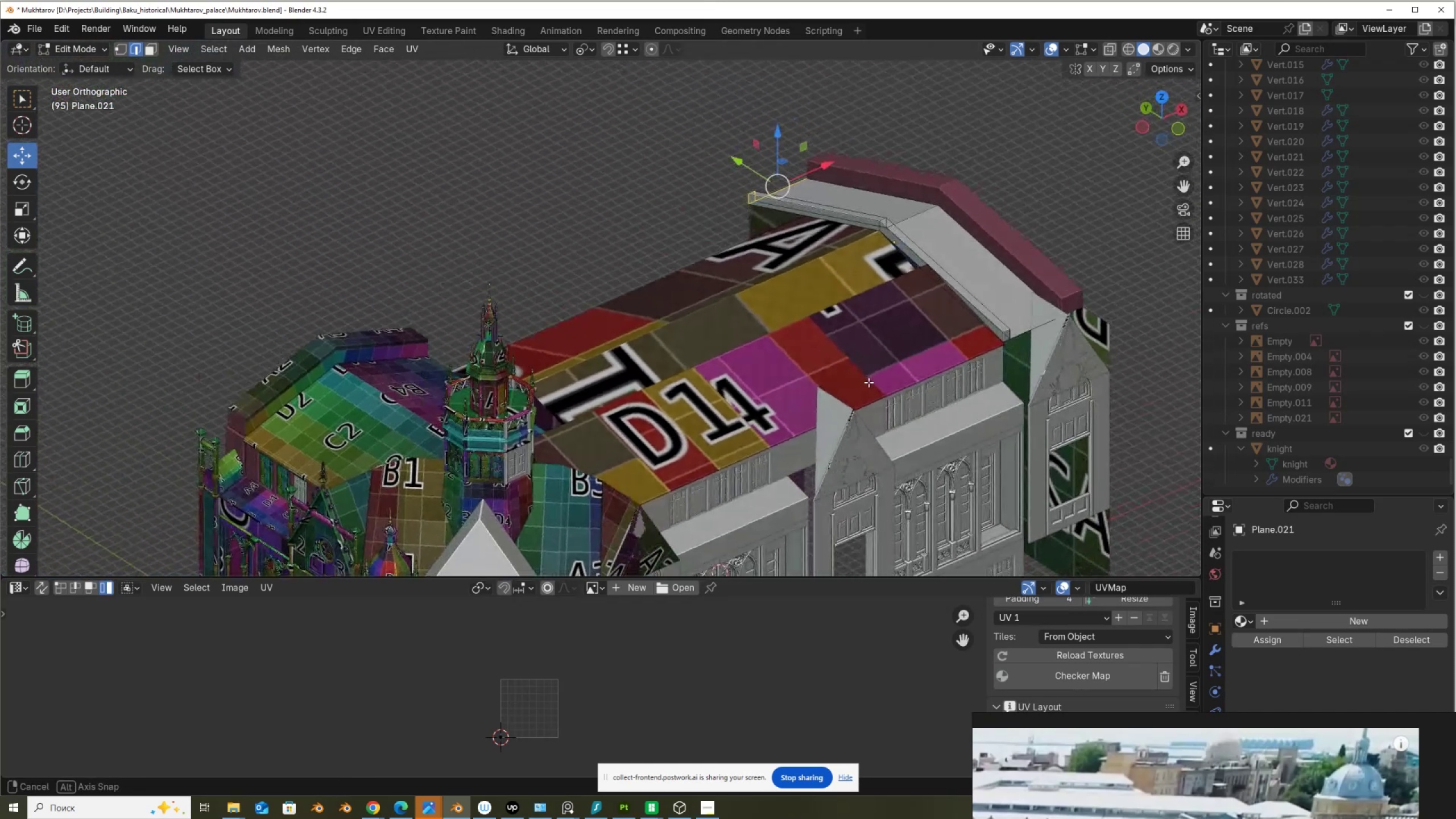 
wait(10.47)
 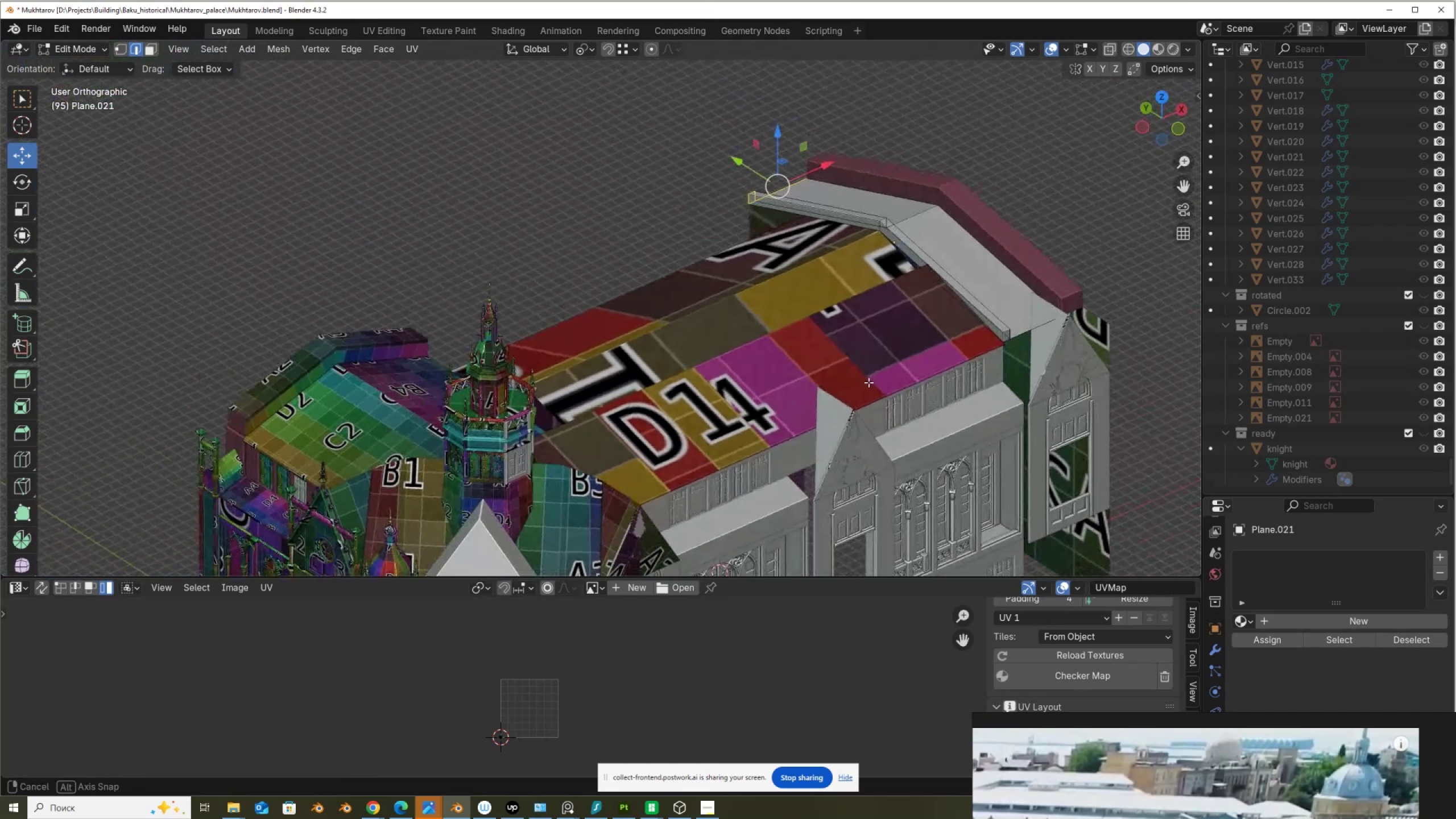 
hold_key(key=AltLeft, duration=0.33)
left_click([926, 212])
 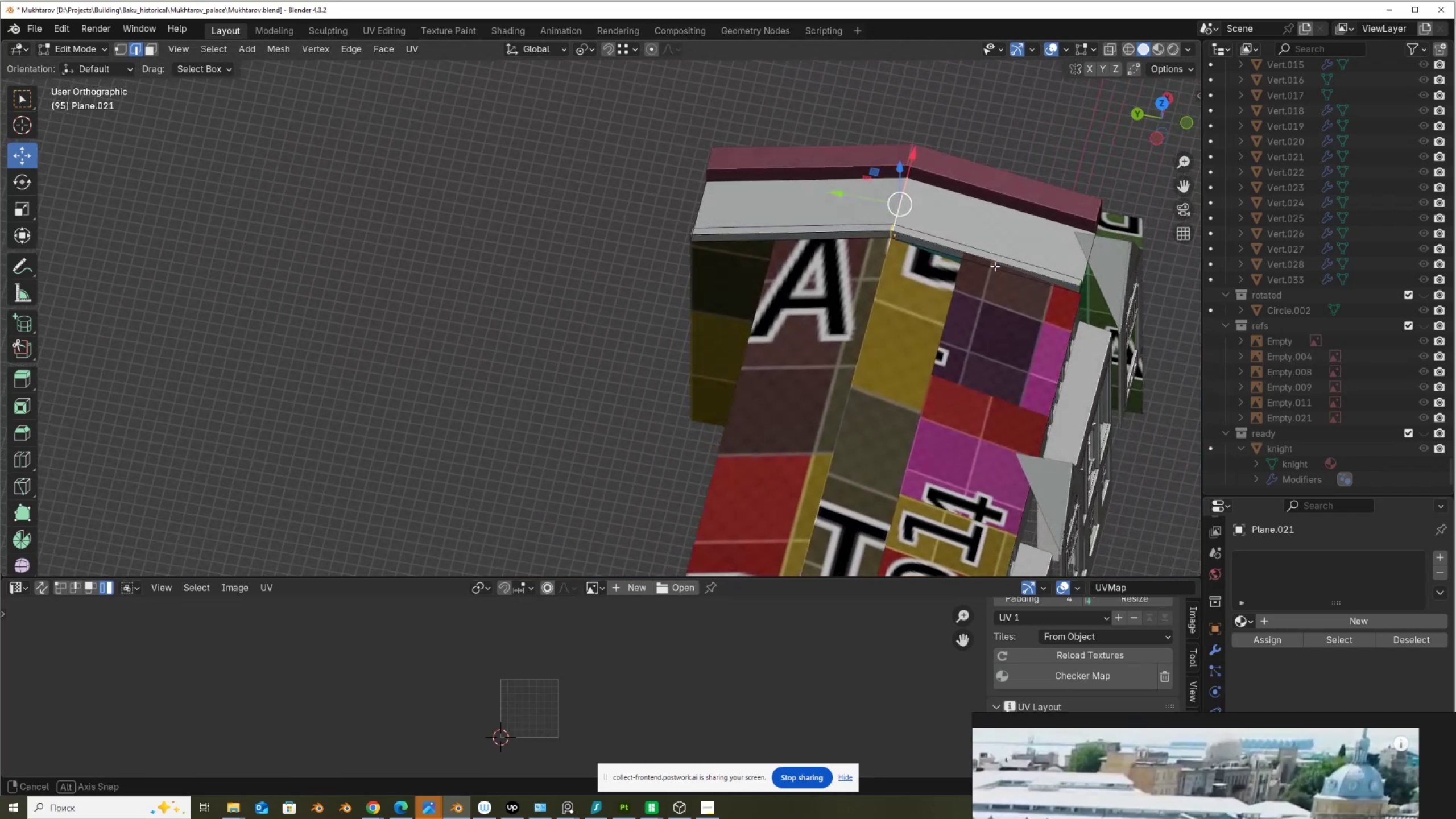 
wait(5.32)
 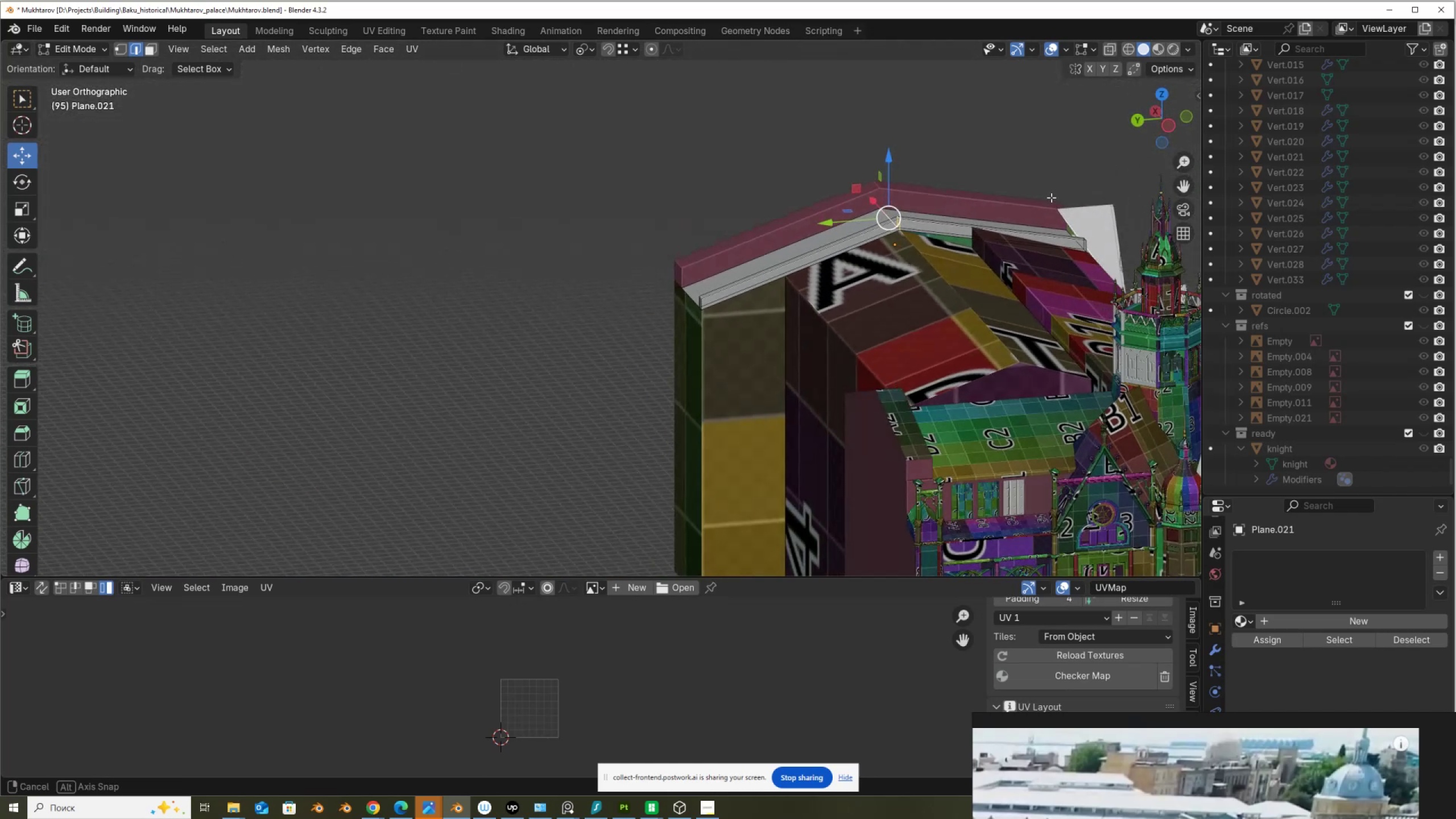 
scroll: coordinate [1069, 239], scroll_direction: up, amount: 5.0
 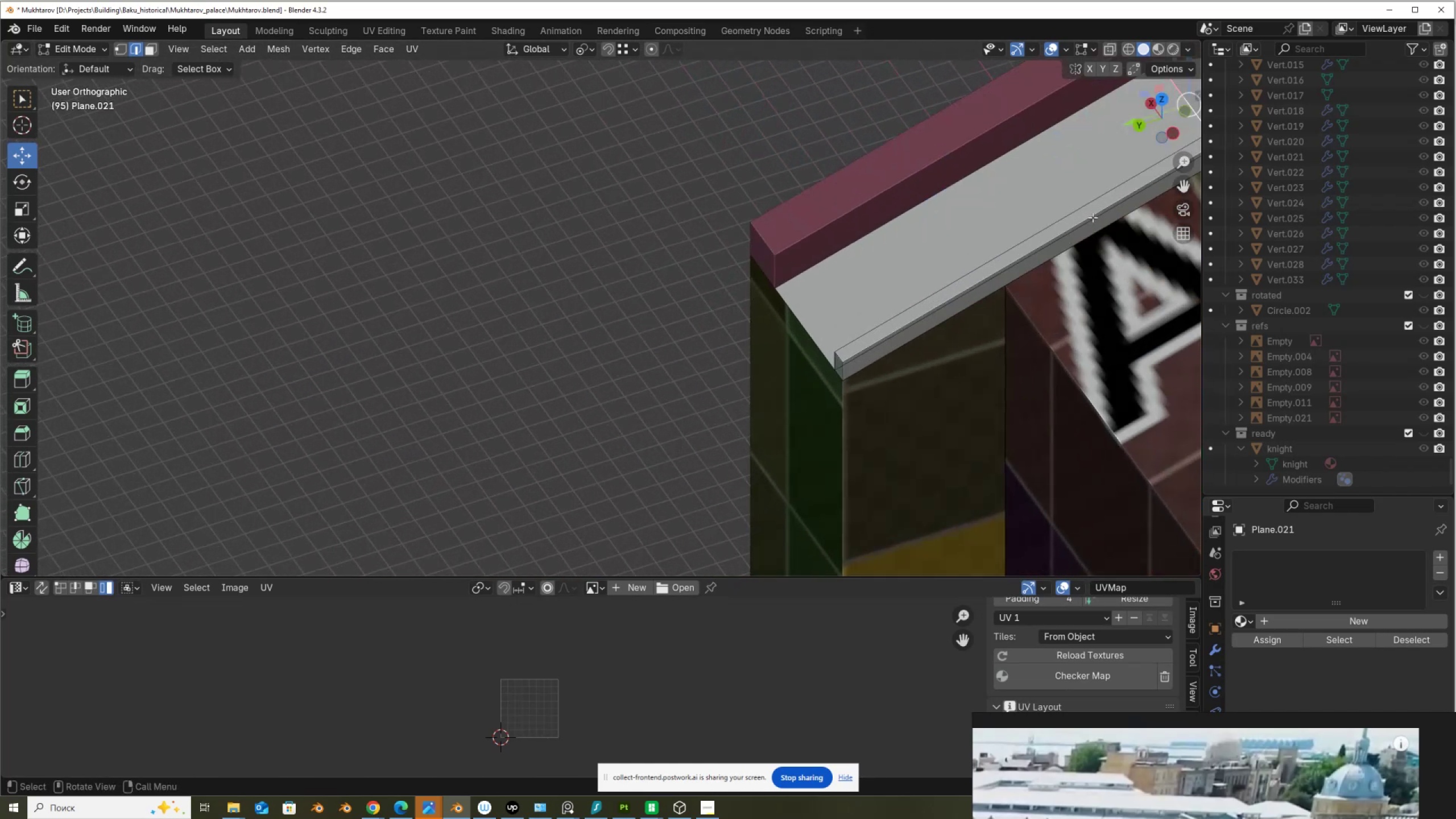 
hold_key(key=ShiftLeft, duration=0.72)
 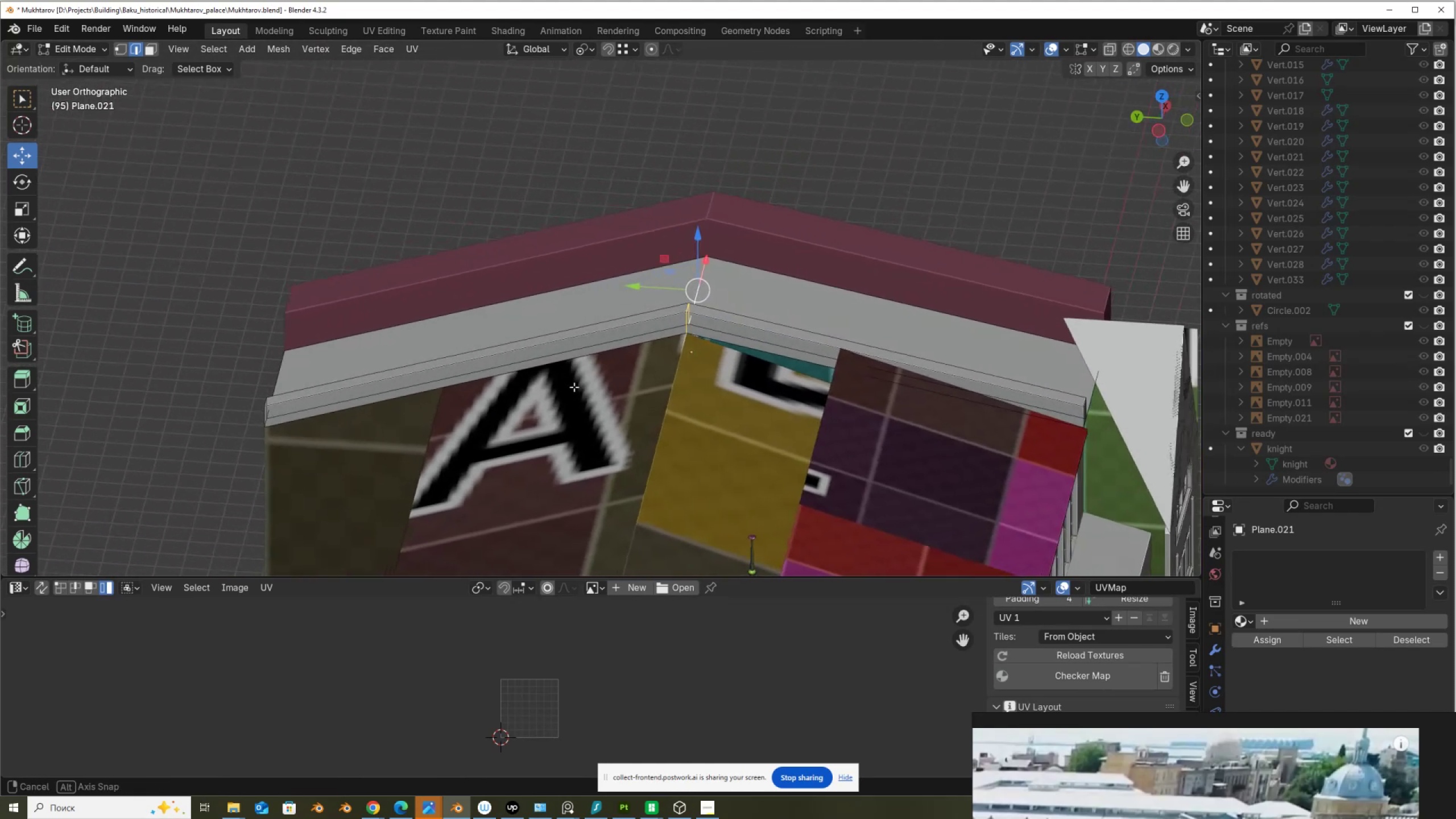 
wait(5.4)
 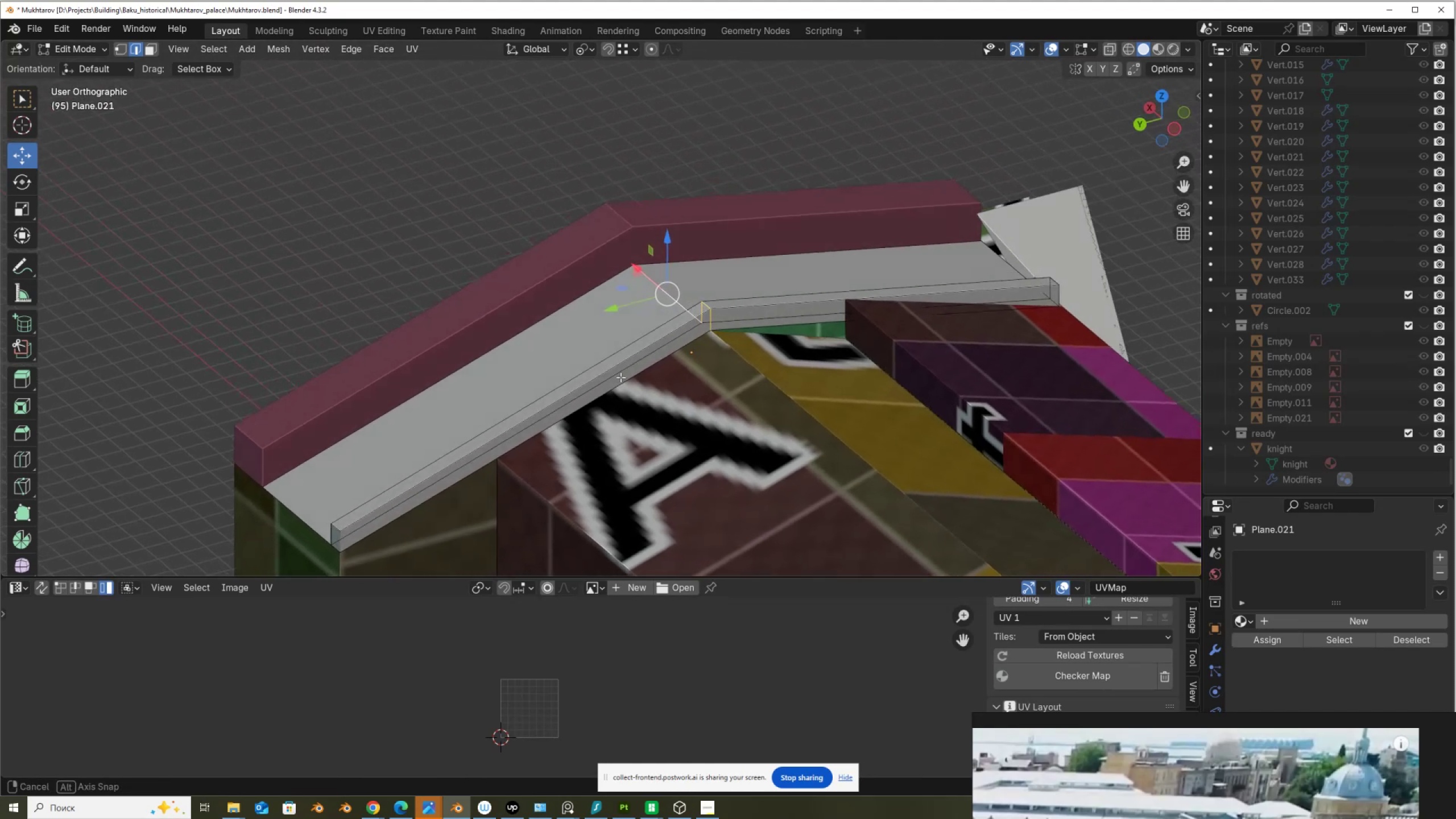 
key(V)
 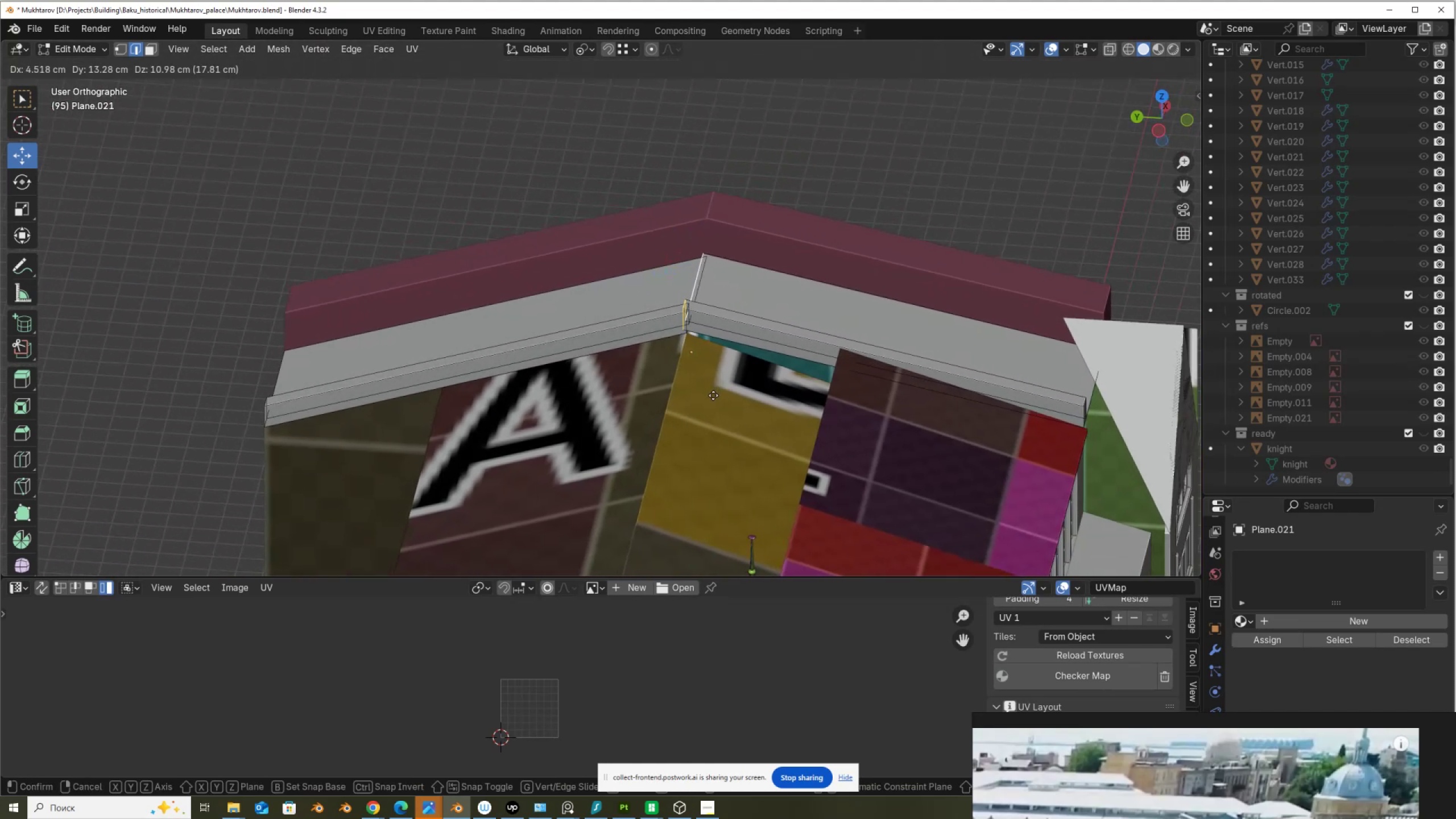 
right_click([713, 395])
 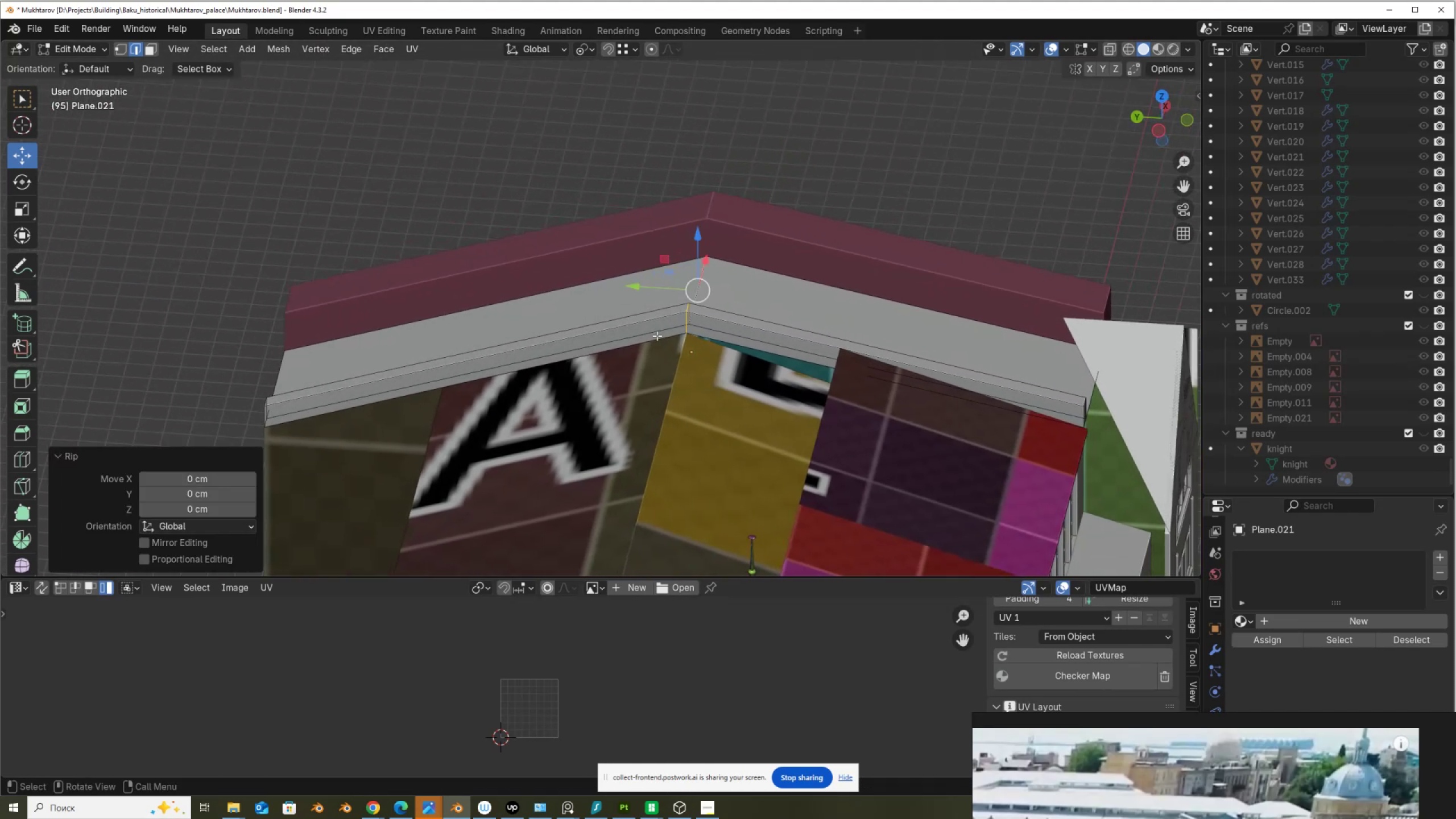 
left_click([651, 325])
 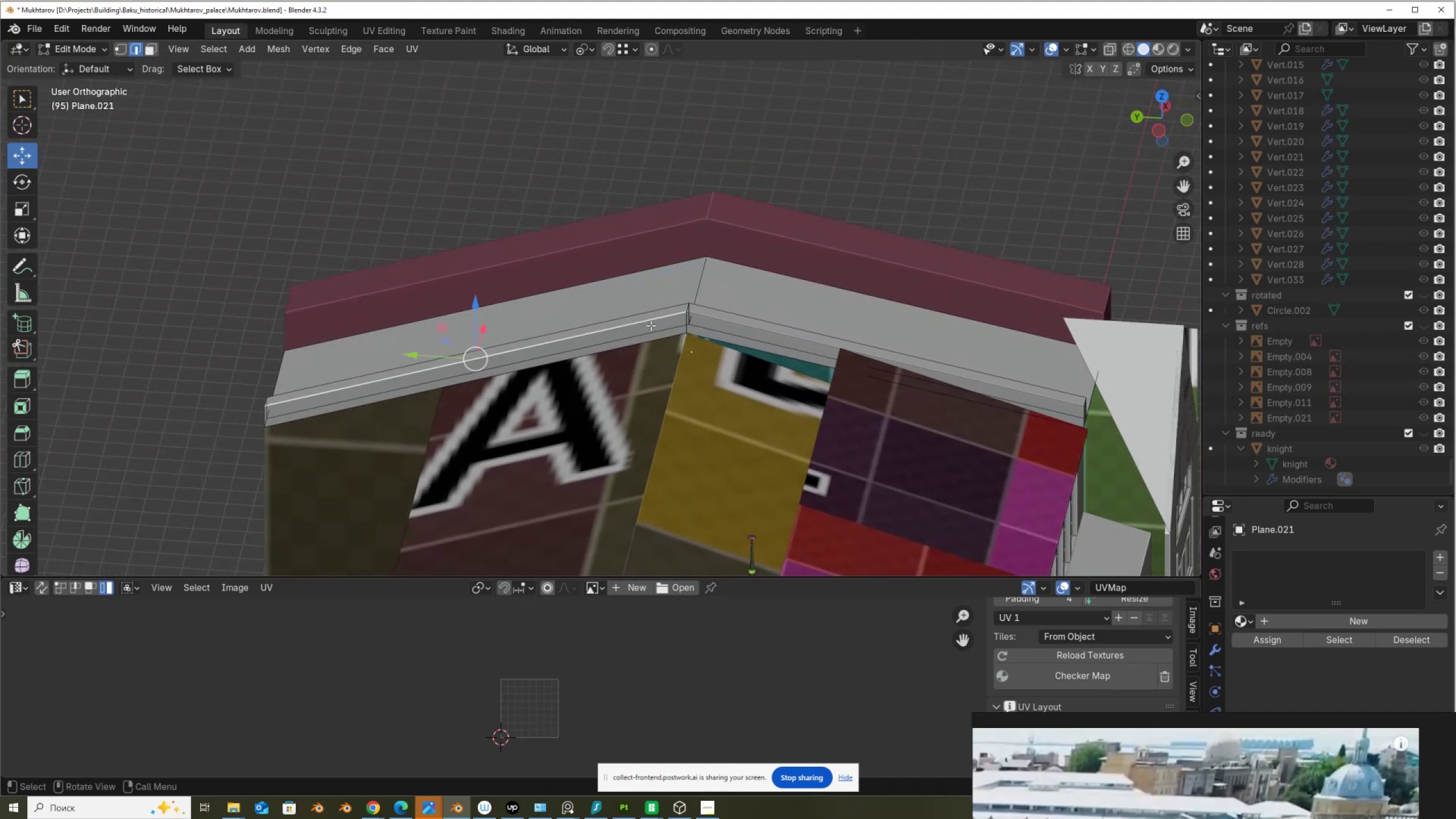 
type(lp)
 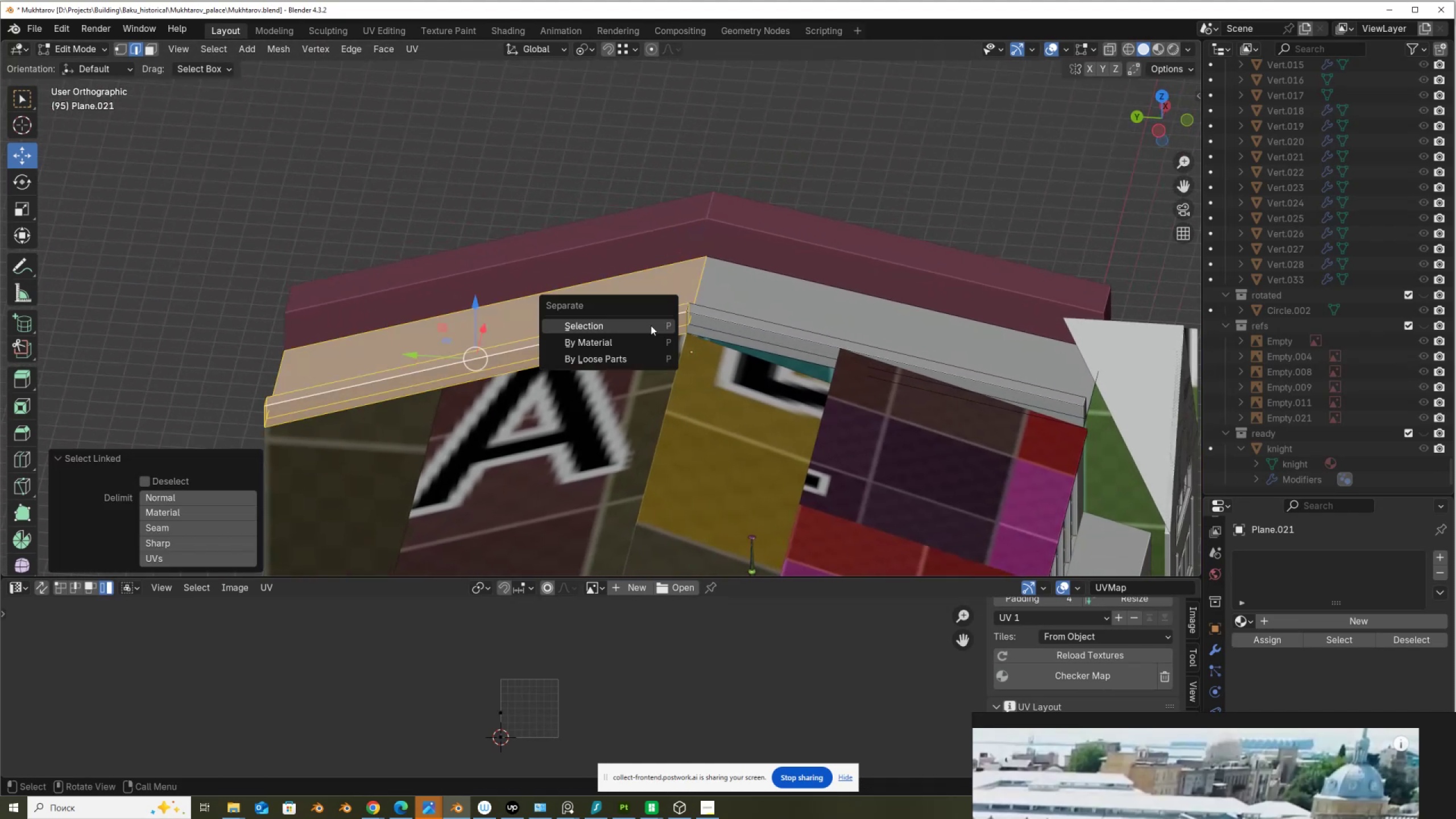 
left_click([651, 325])
 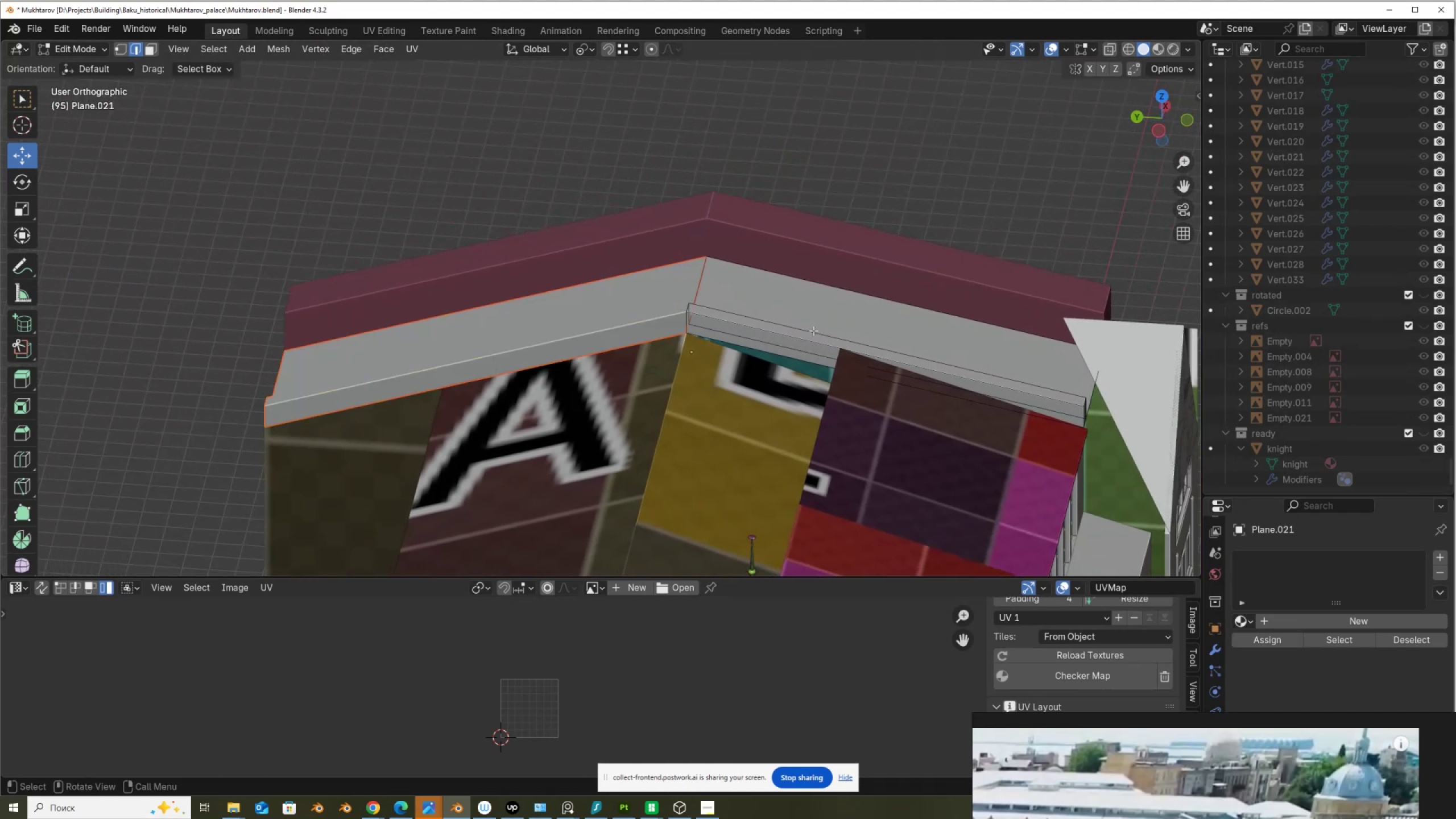 
scroll: coordinate [818, 363], scroll_direction: down, amount: 2.0
 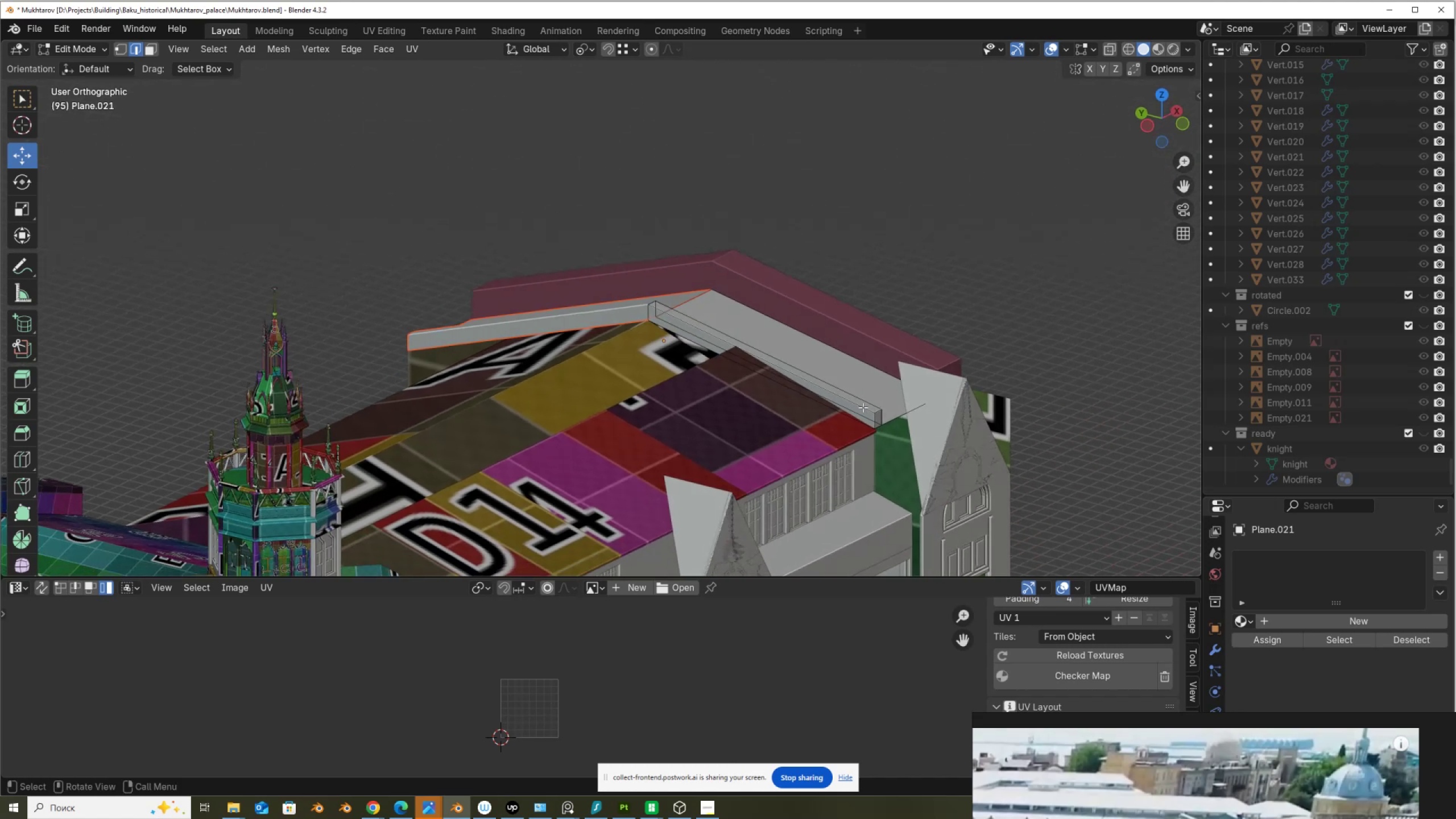 
left_click([873, 416])
 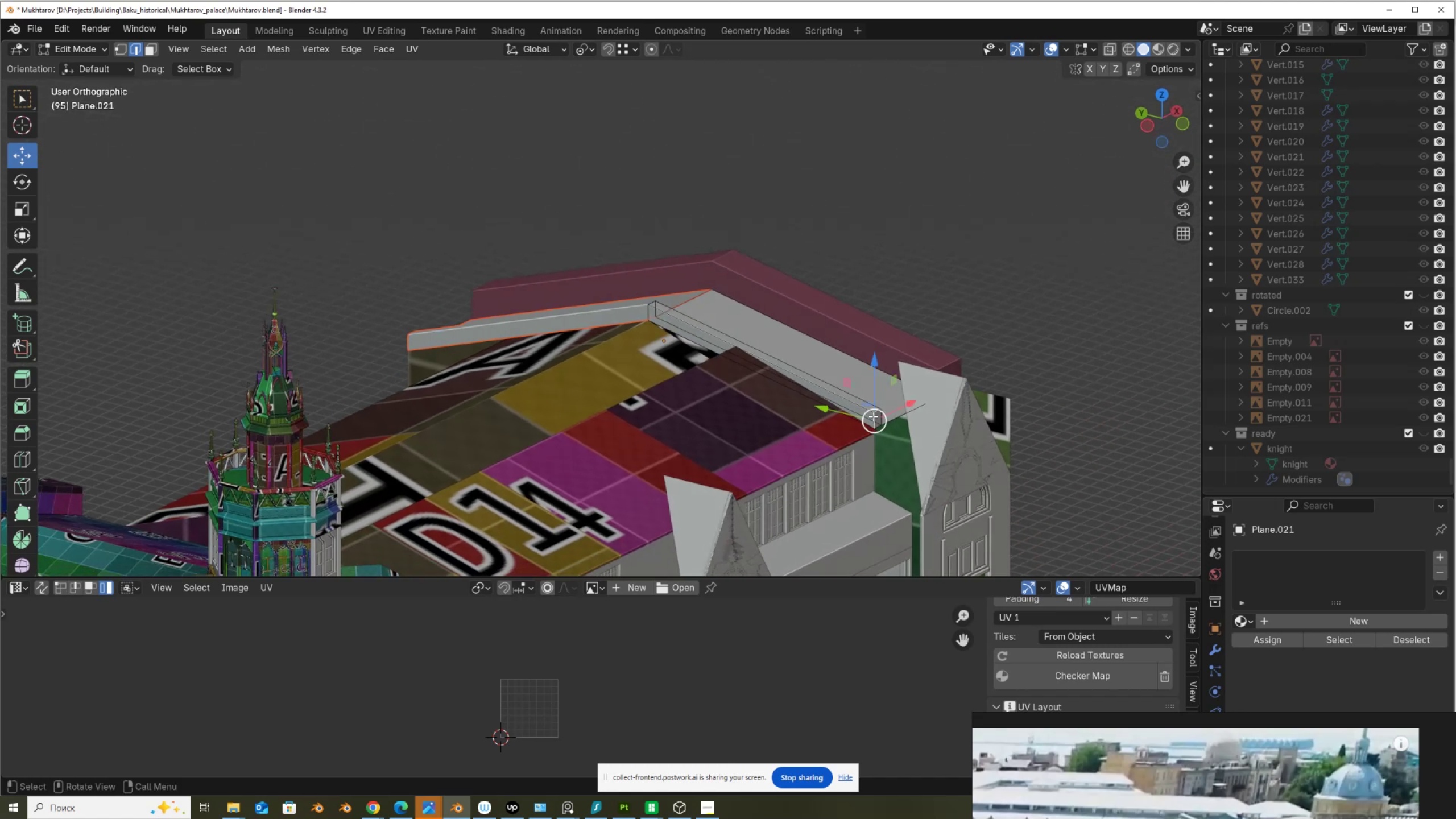 
hold_key(key=ShiftLeft, duration=1.0)
left_click([878, 410])
 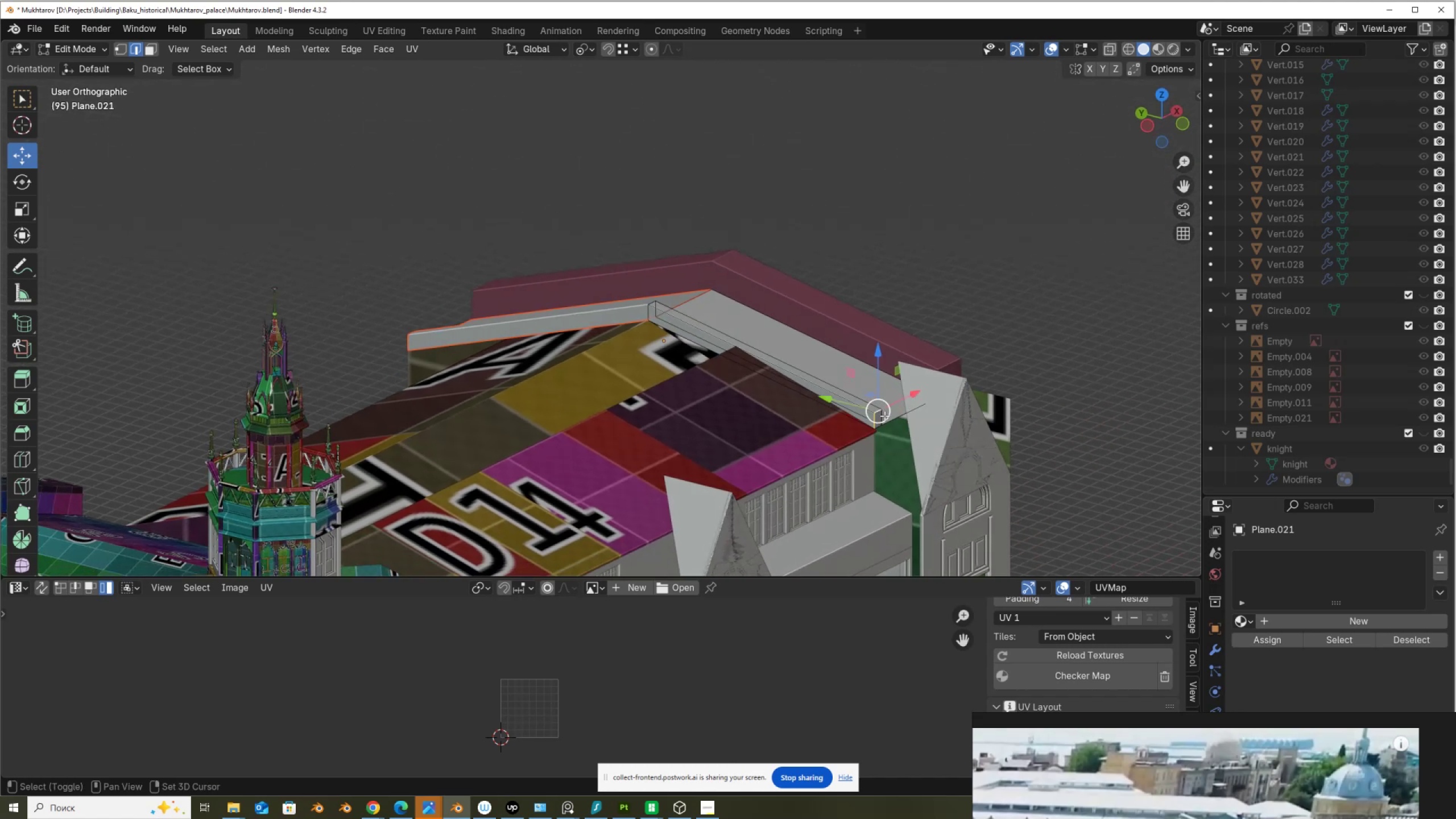 
left_click([884, 416])
 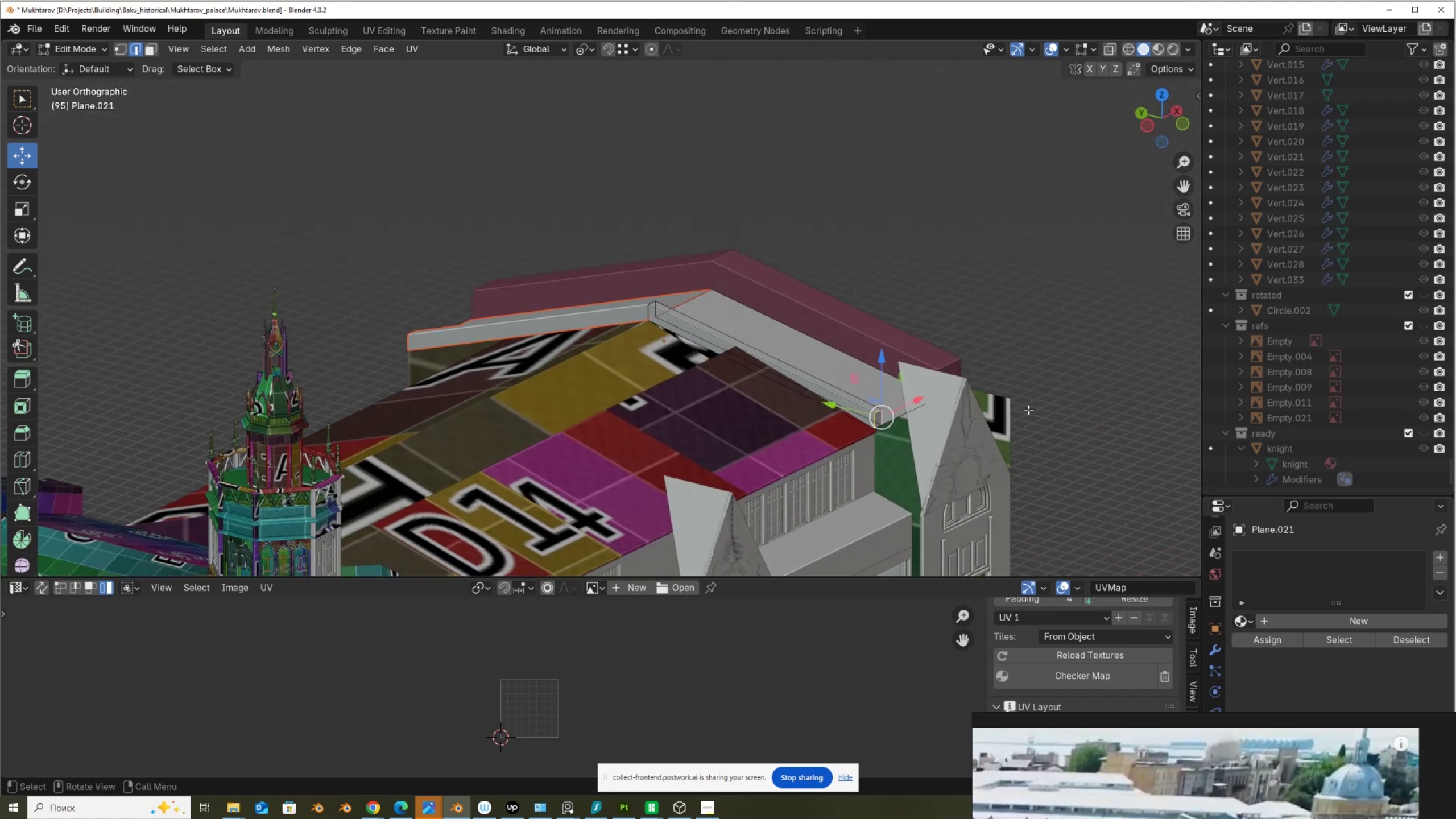 
right_click([1031, 407])
 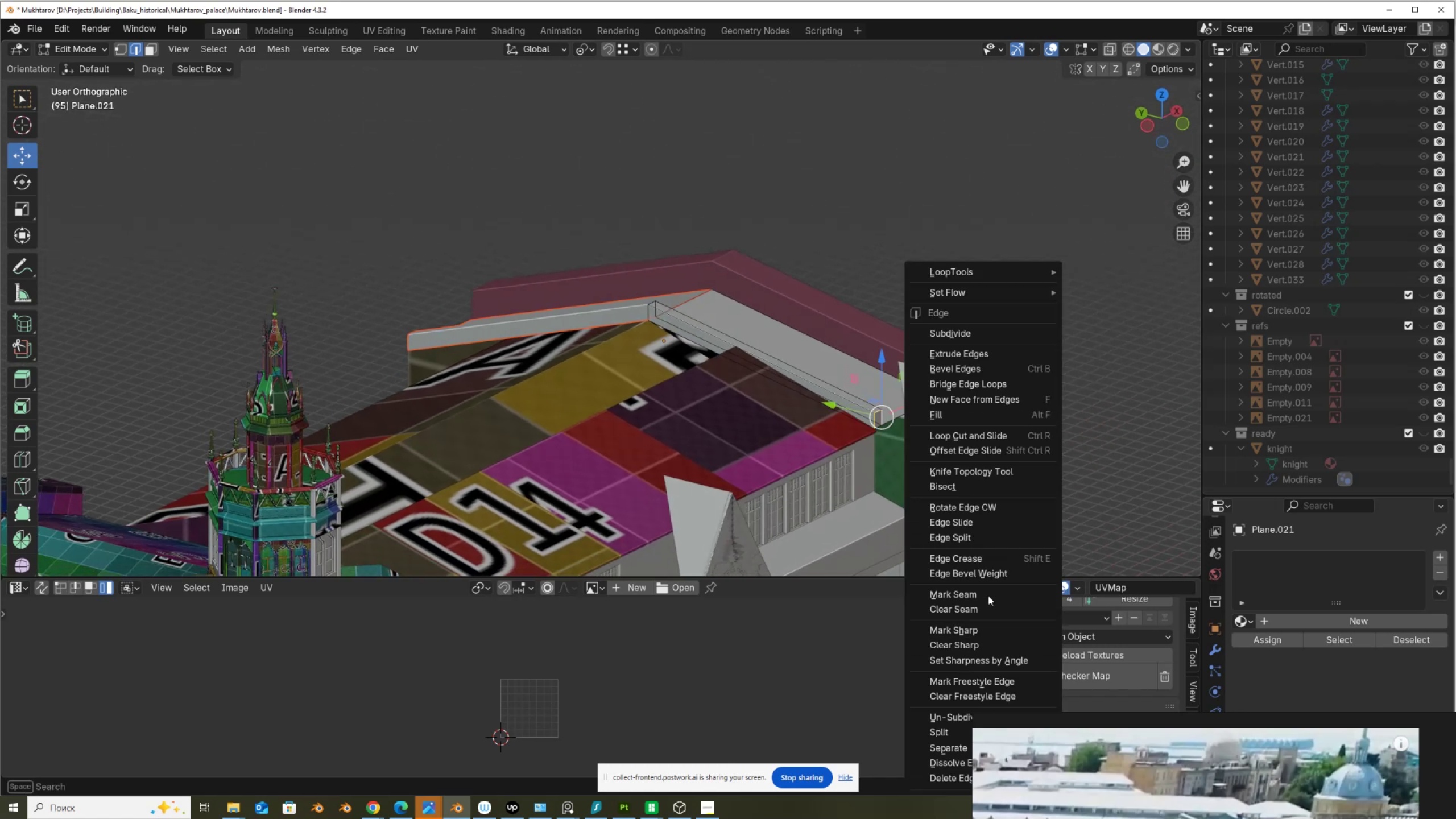 
left_click([988, 592])
 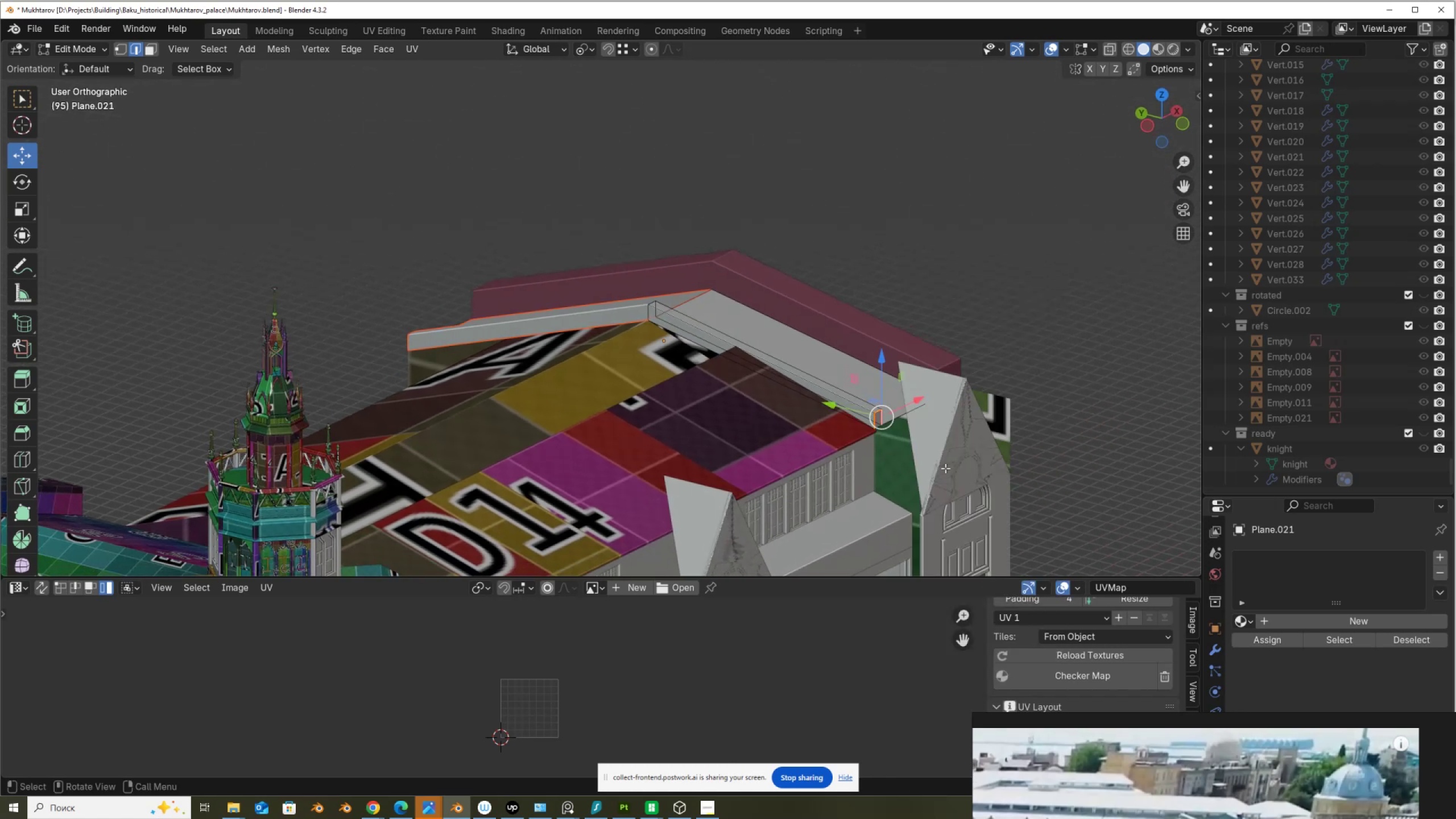 
type(au)
 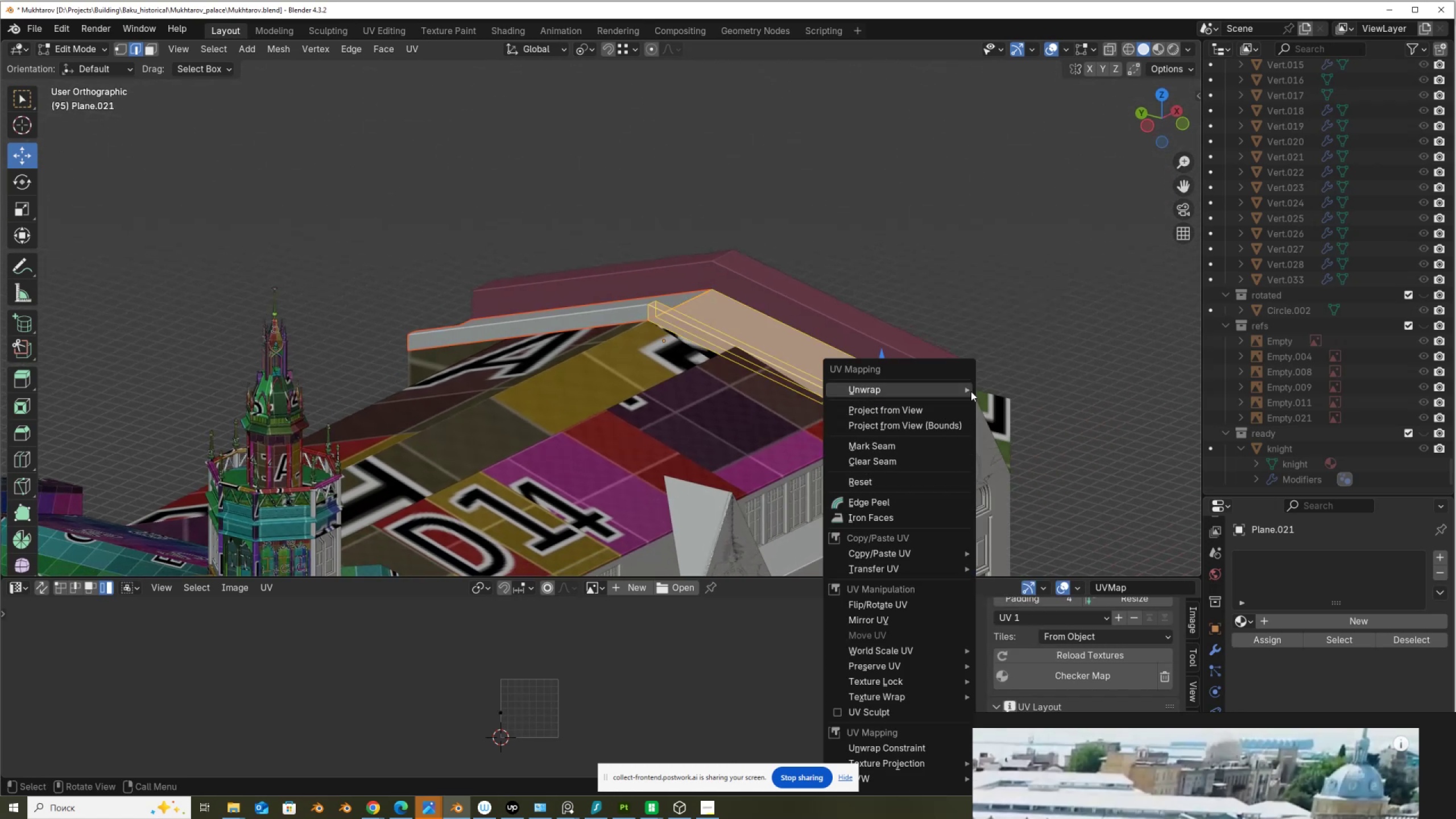 
left_click([1007, 388])
 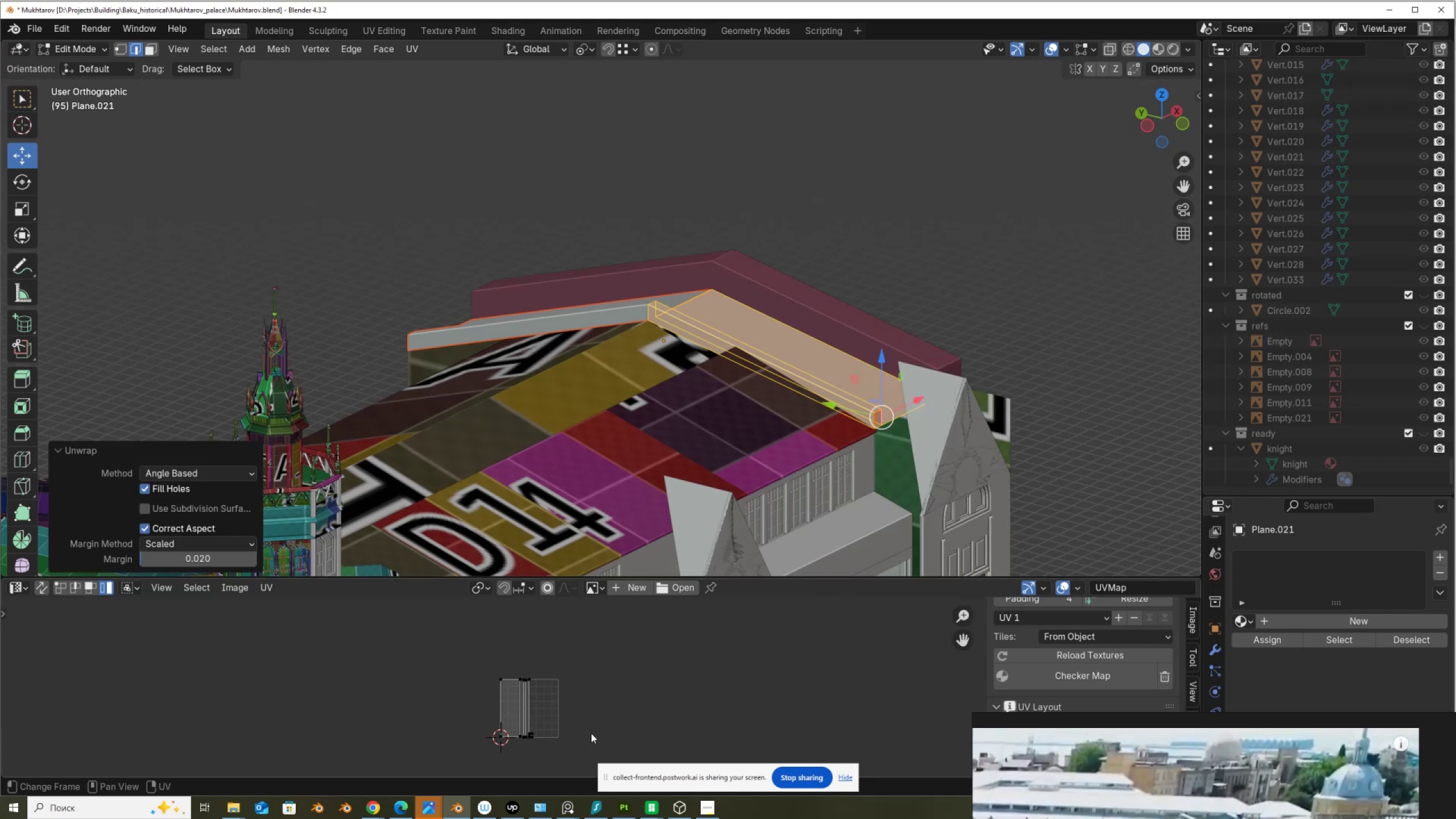 
scroll: coordinate [547, 735], scroll_direction: up, amount: 3.0
 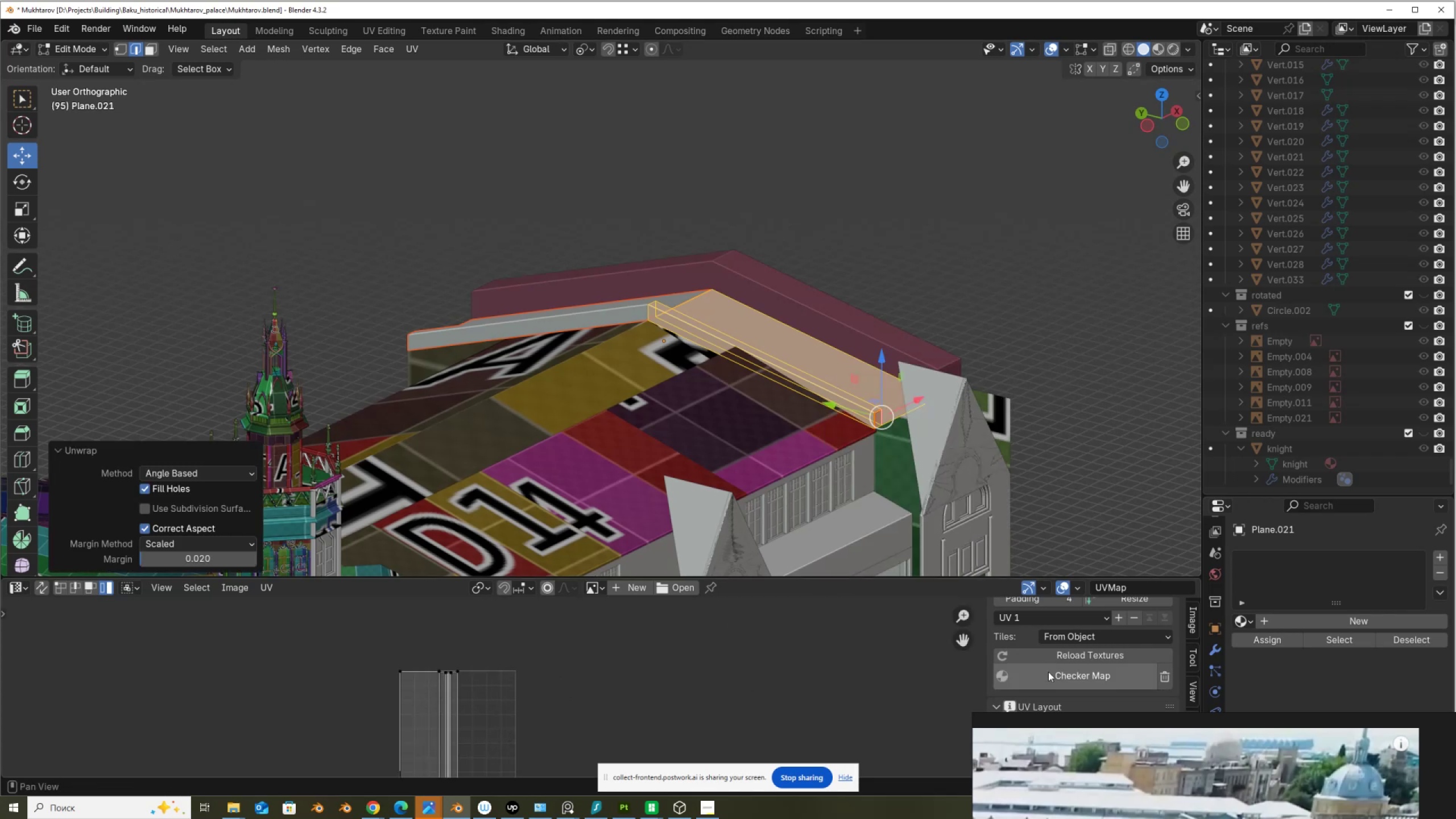 
double_click([1050, 673])
 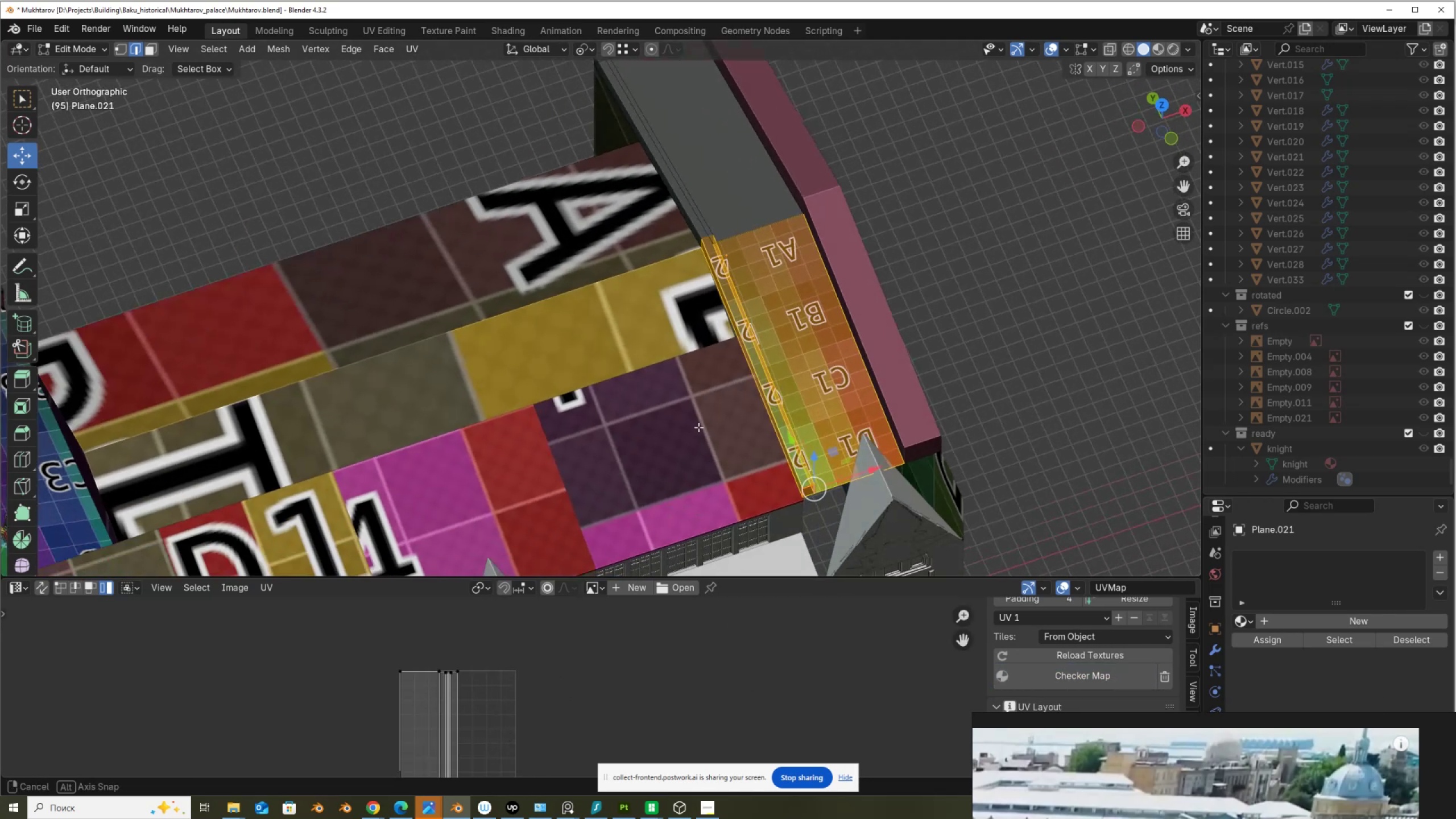 
scroll: coordinate [315, 677], scroll_direction: down, amount: 2.0
 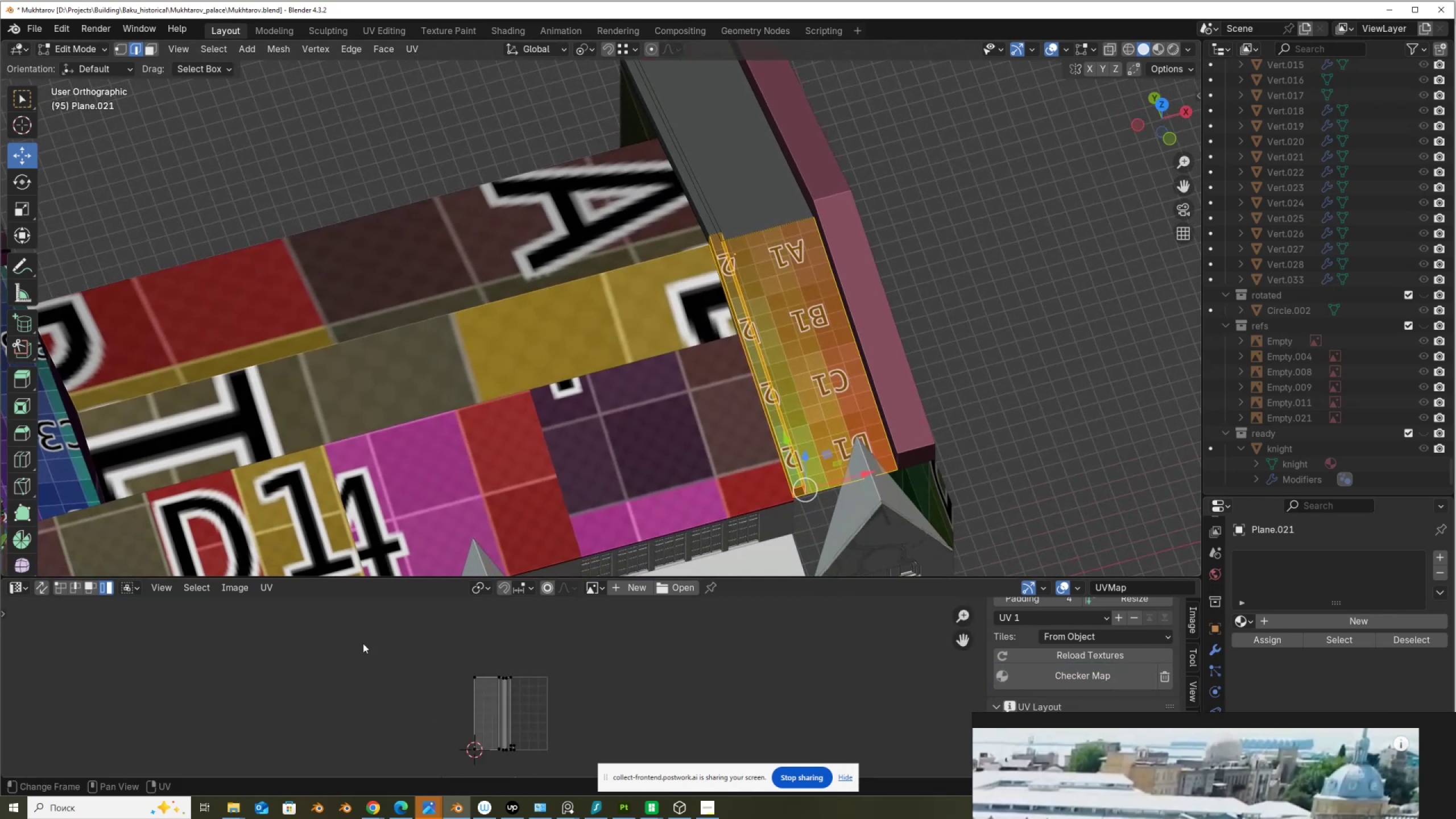 
left_click_drag(start_coordinate=[396, 647], to_coordinate=[537, 760])
 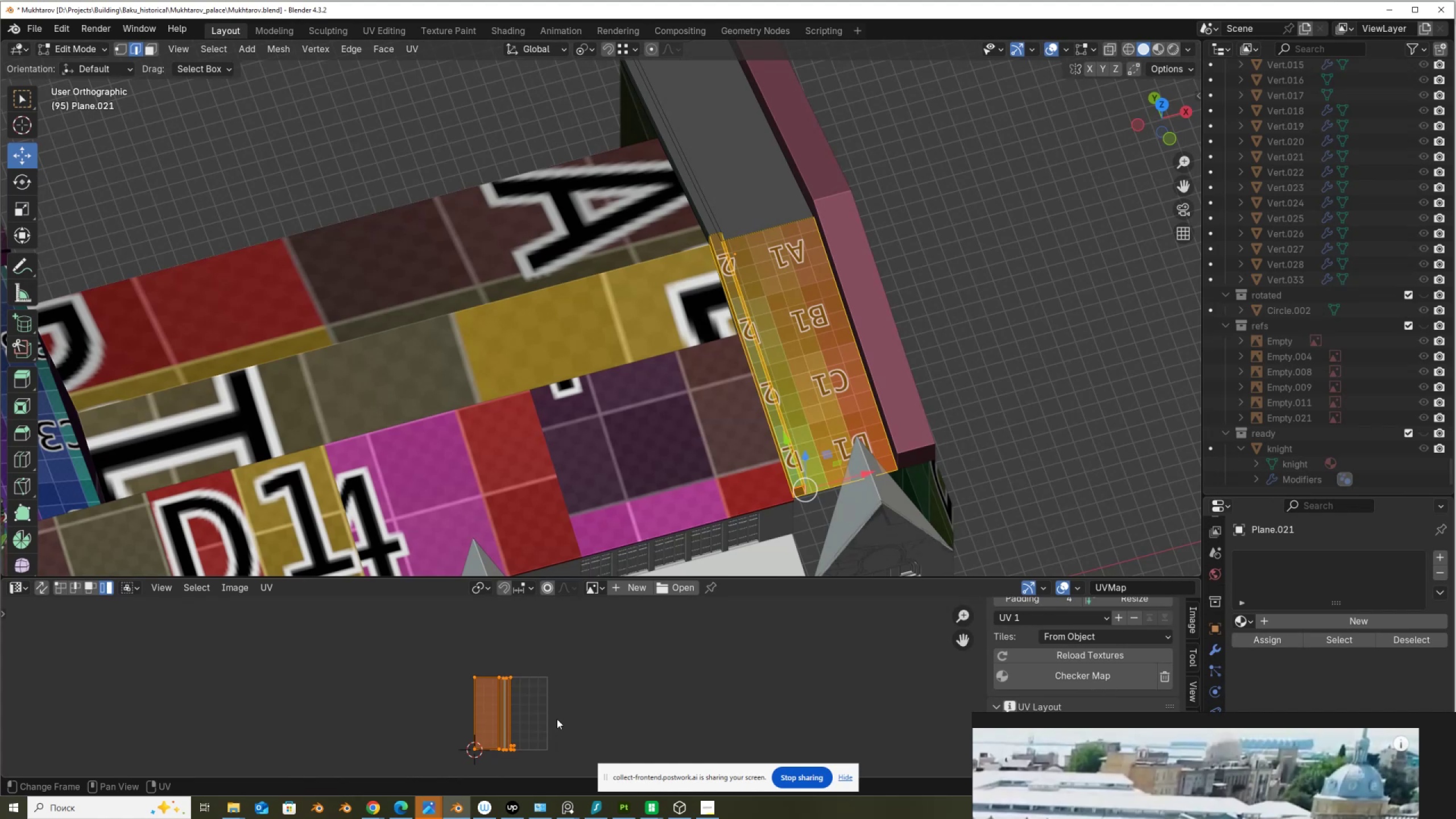 
key(R)
 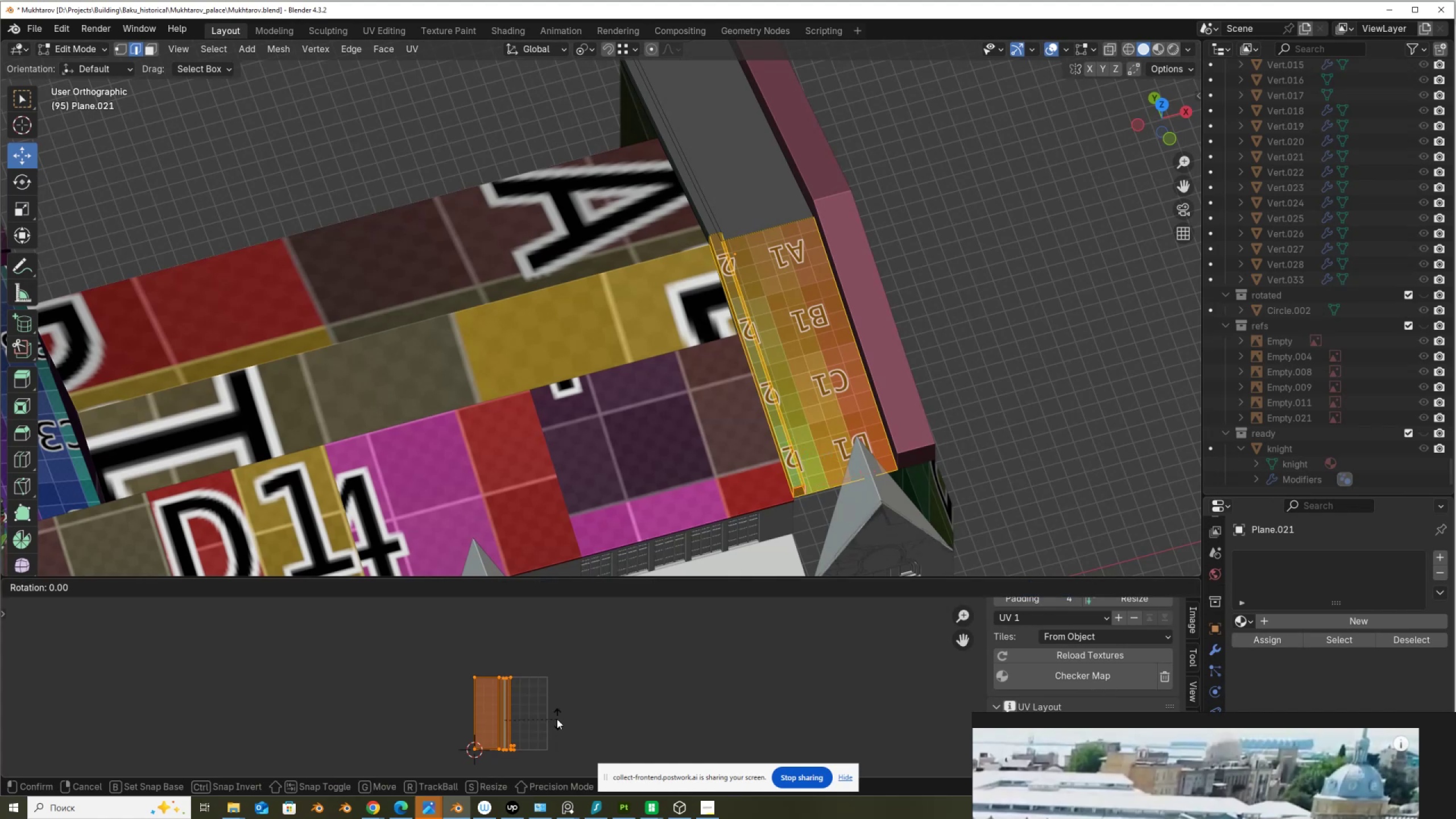 
key(Numpad1)
 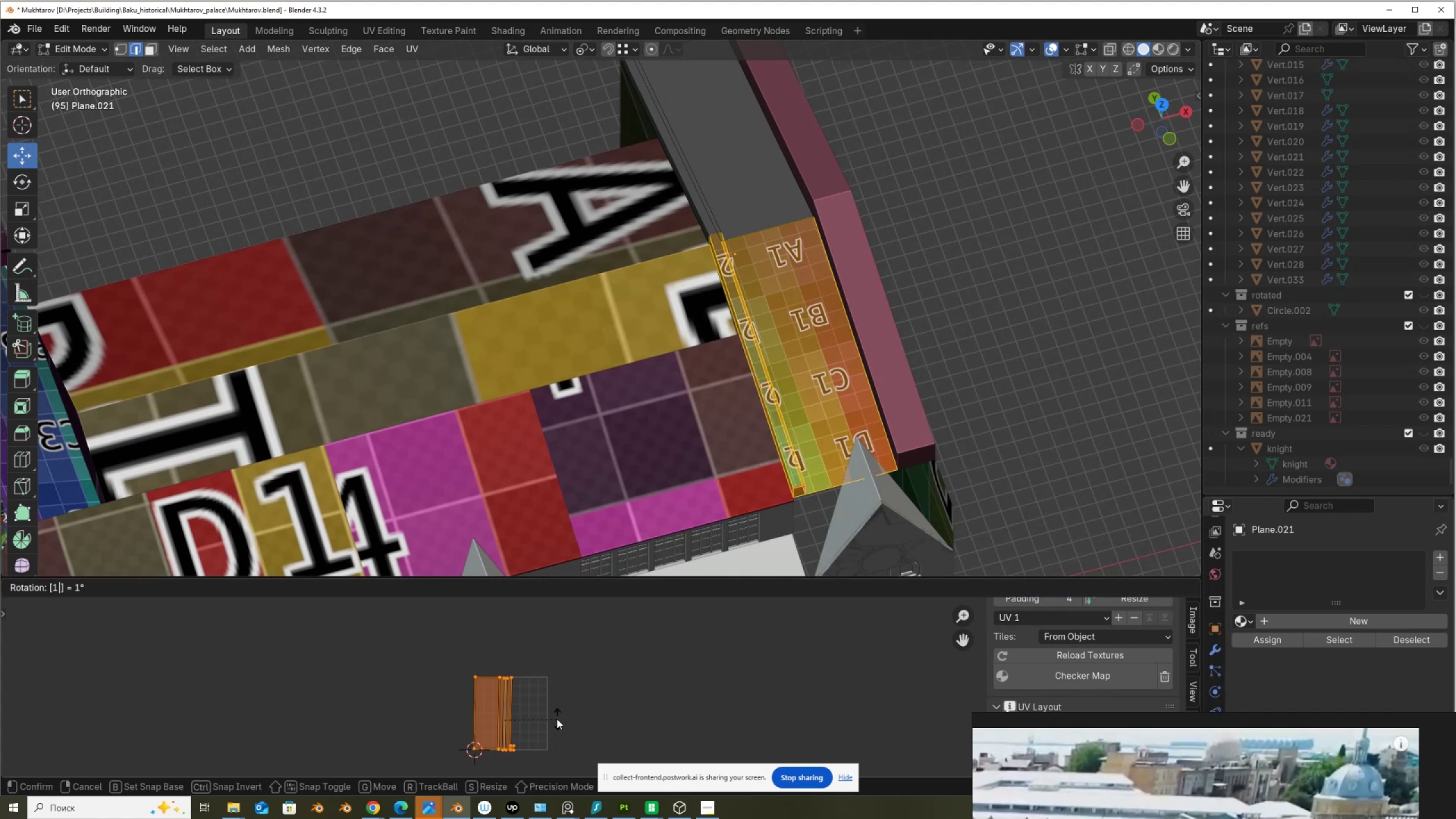 
key(Numpad8)
 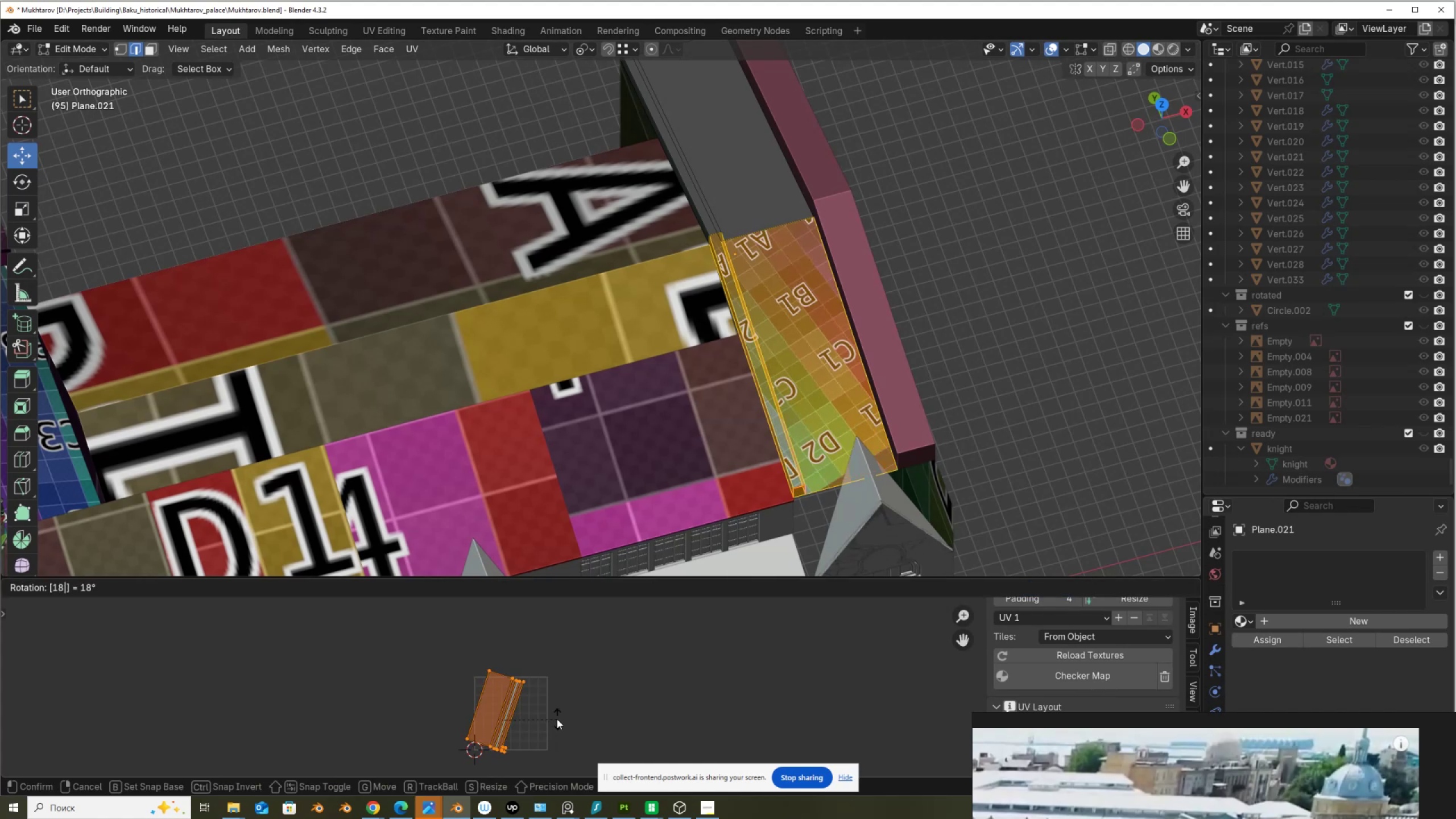 
key(Numpad0)
 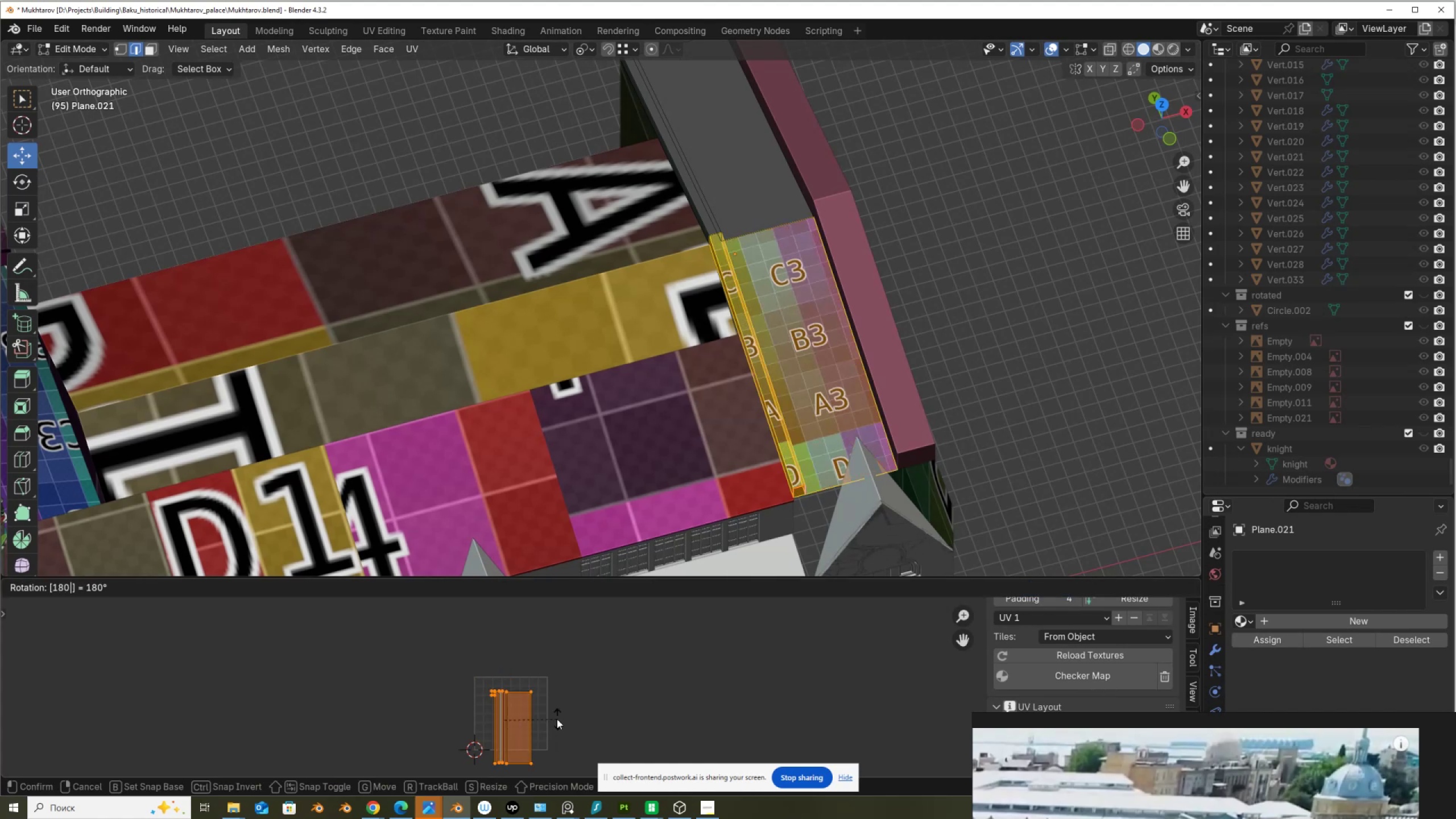 
key(NumpadEnter)
 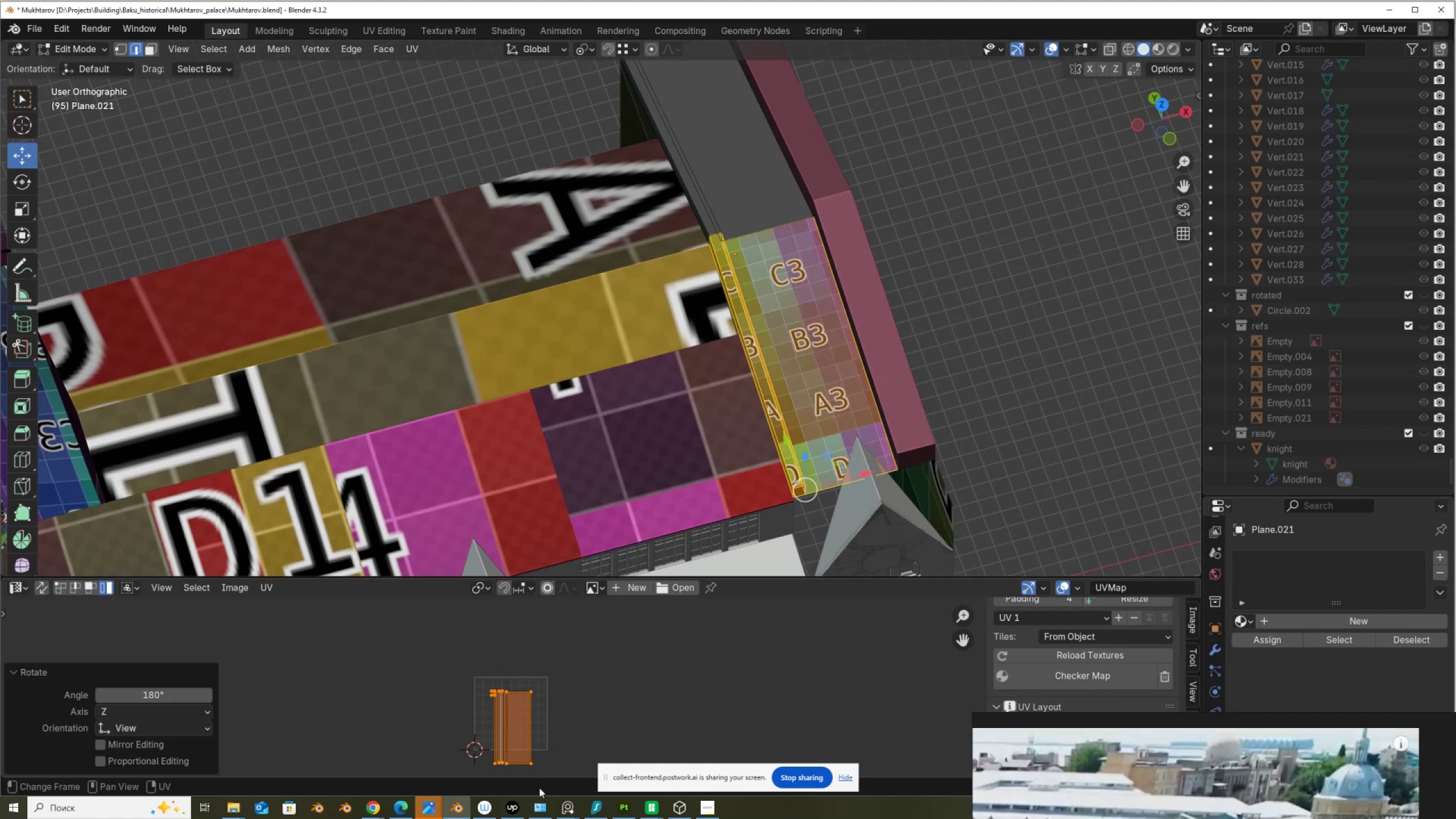 
key(S)
 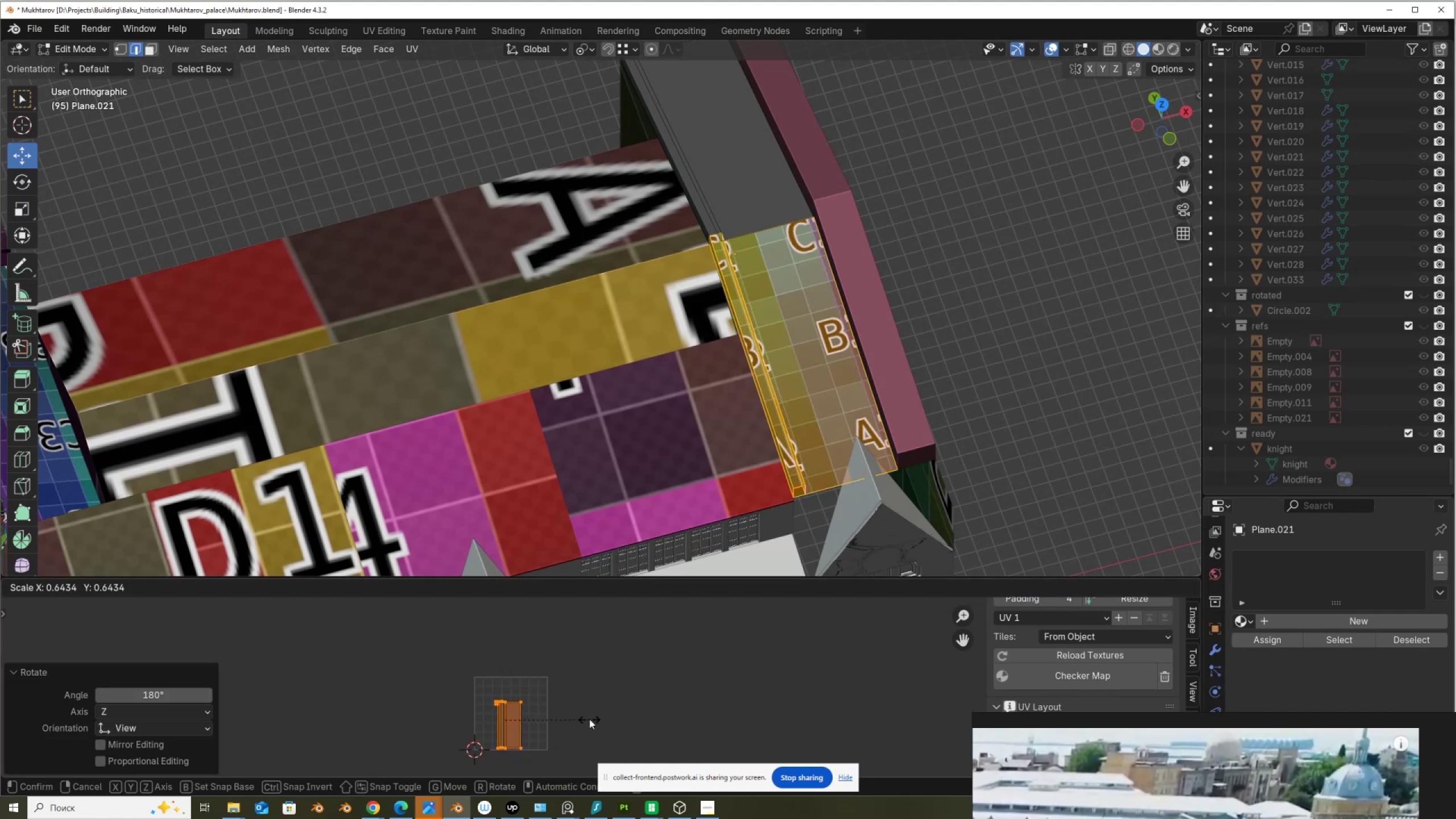 
left_click([589, 719])
 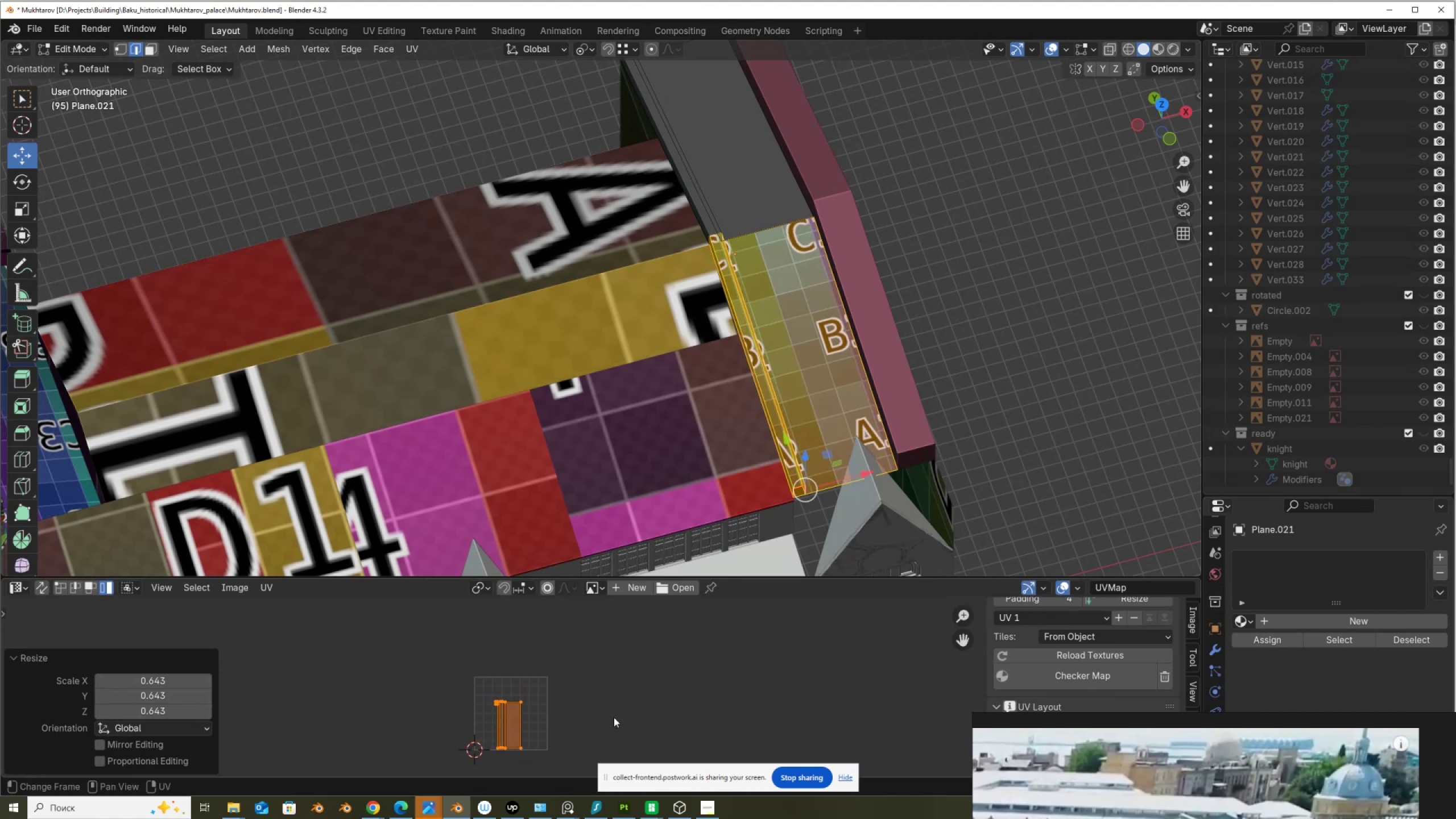 
key(S)
 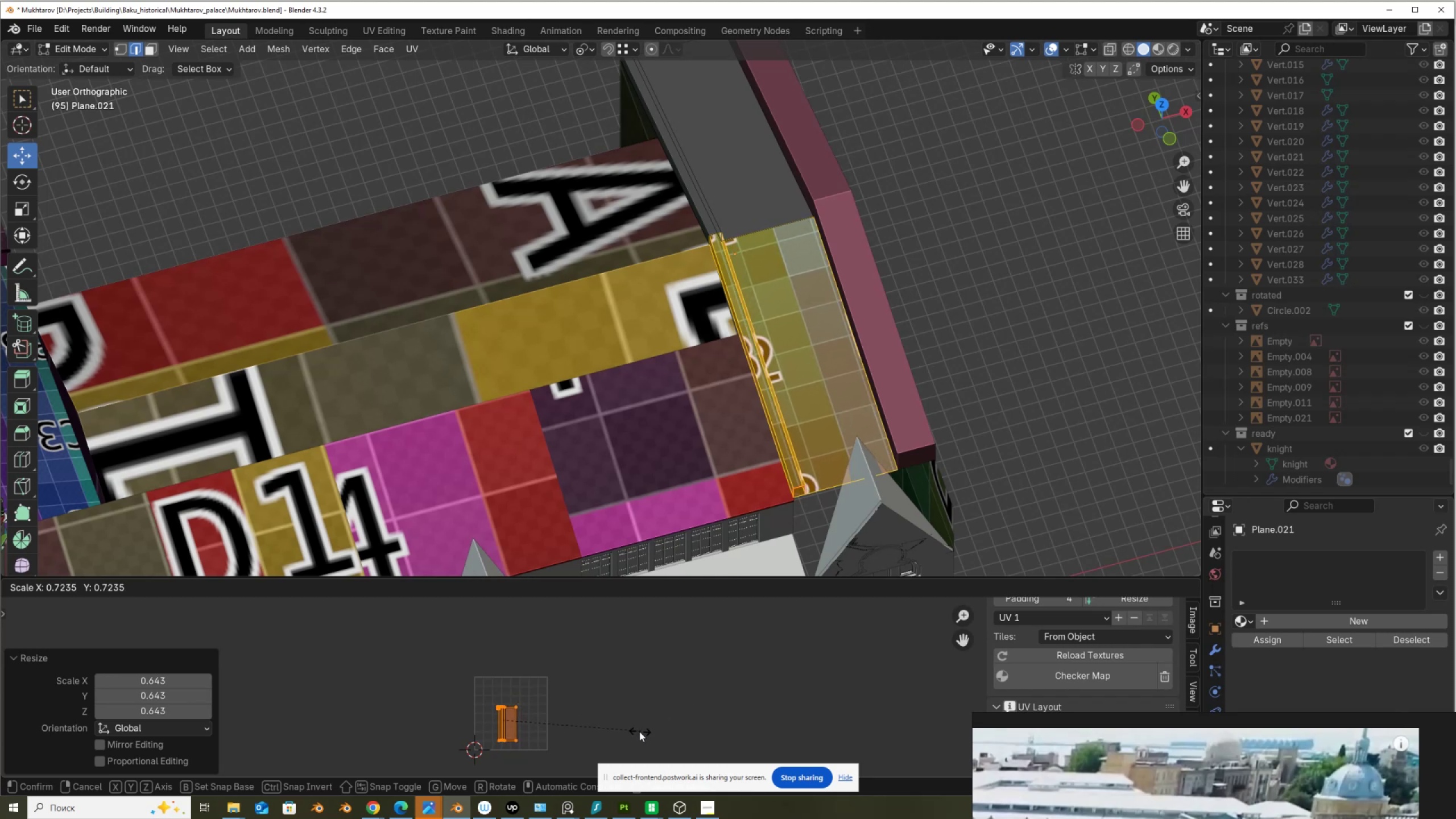 
left_click([639, 731])
 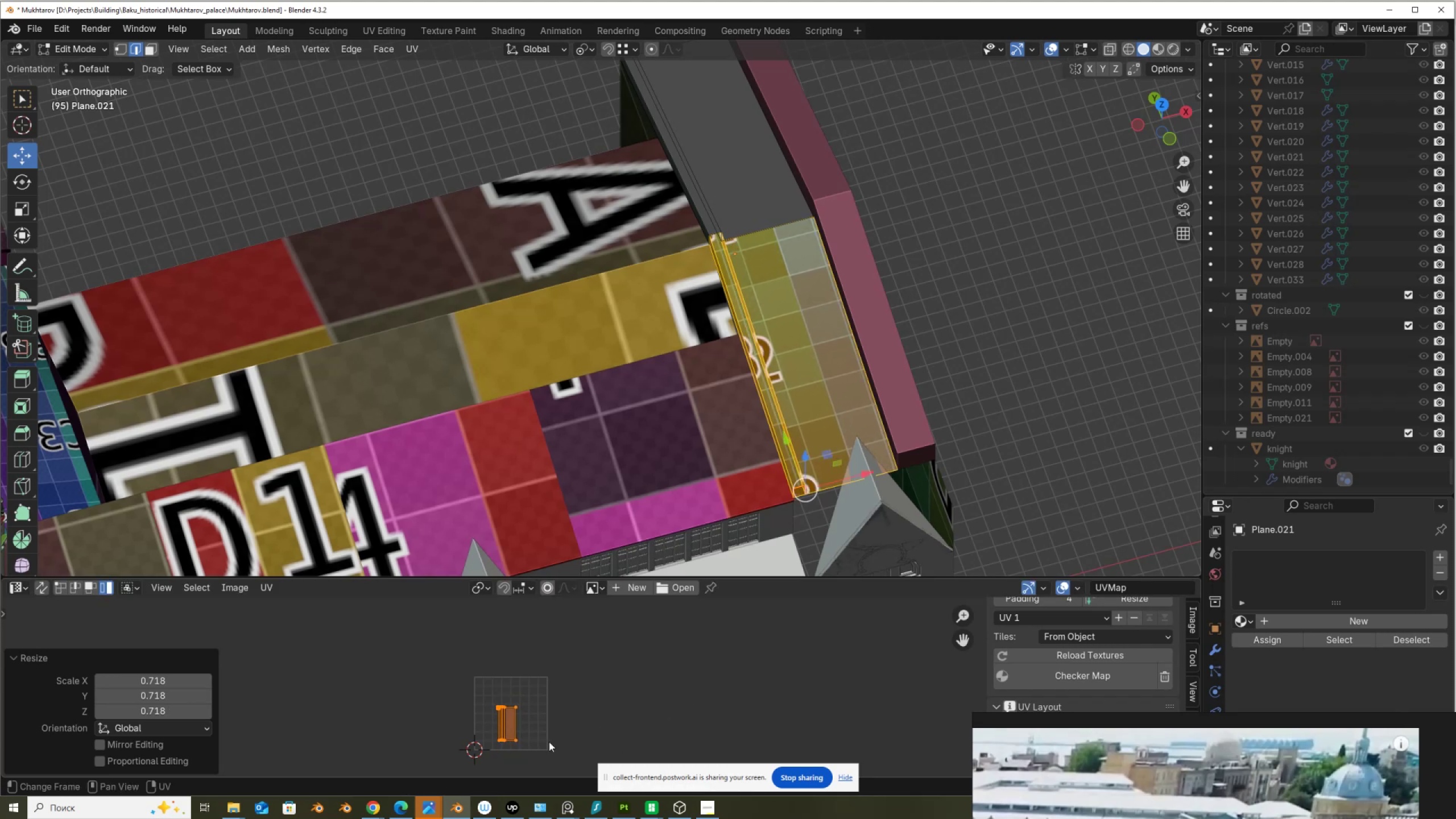 
scroll: coordinate [543, 741], scroll_direction: down, amount: 2.0
 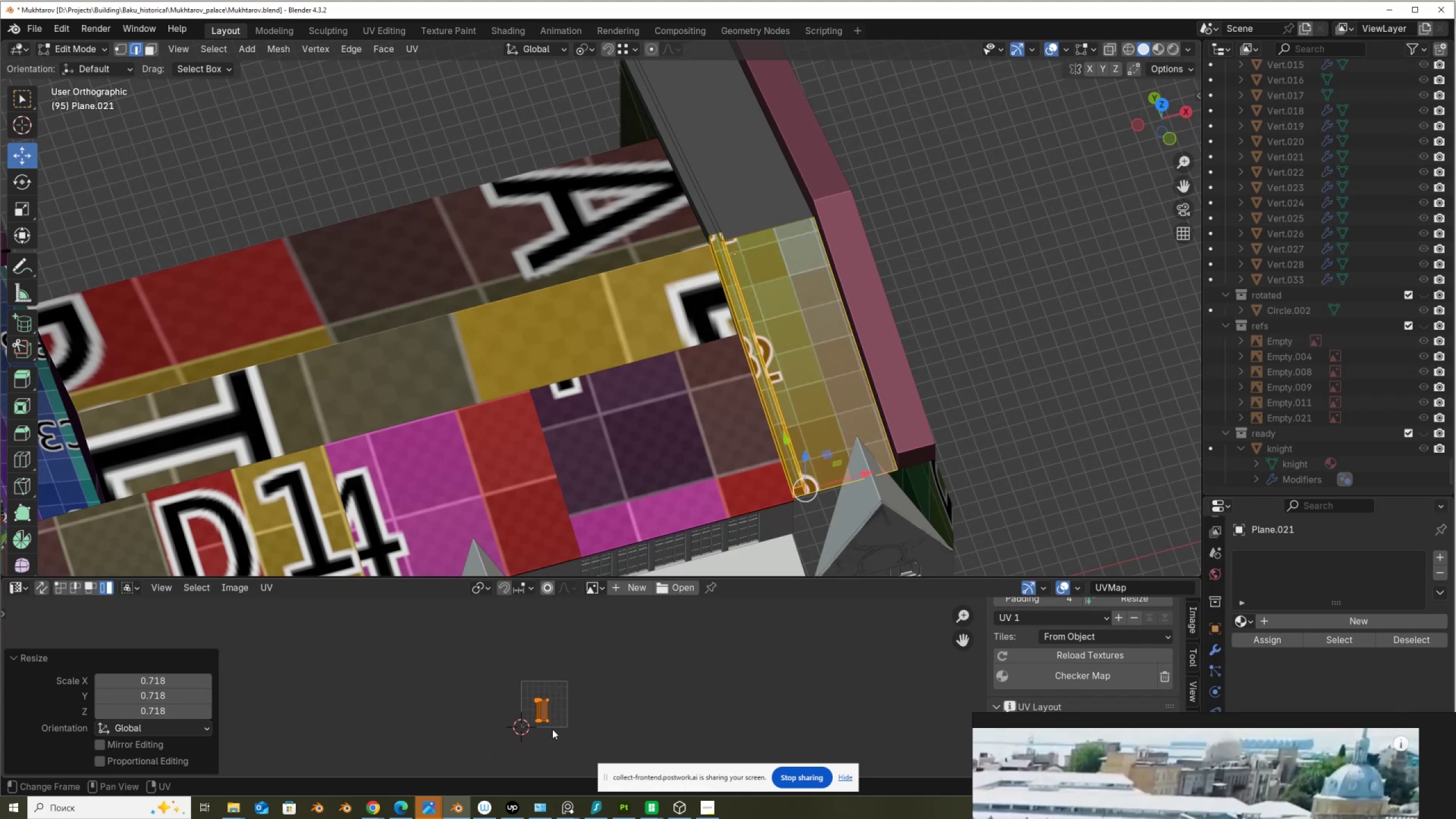 
key(G)
 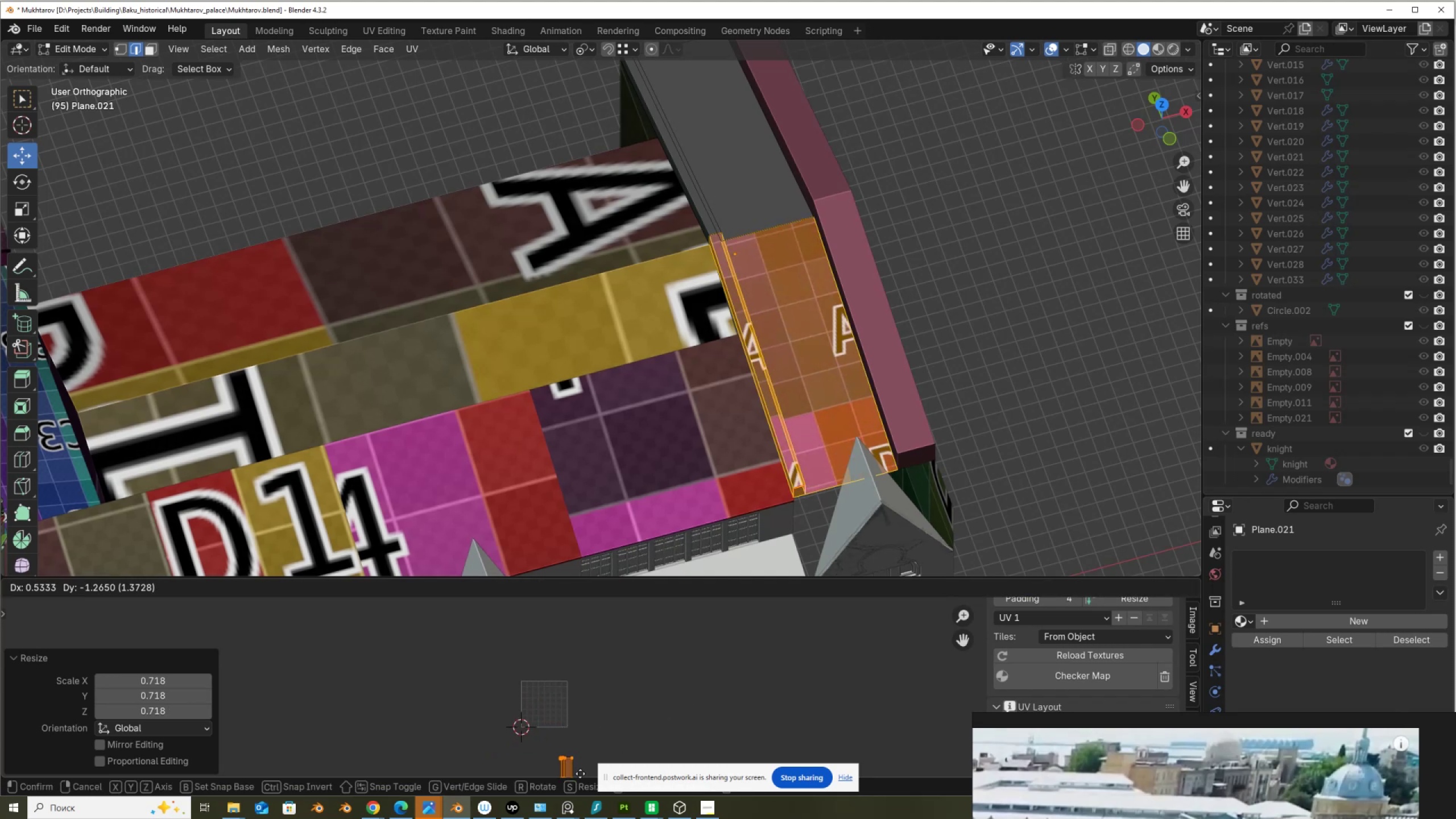 
left_click([580, 776])
 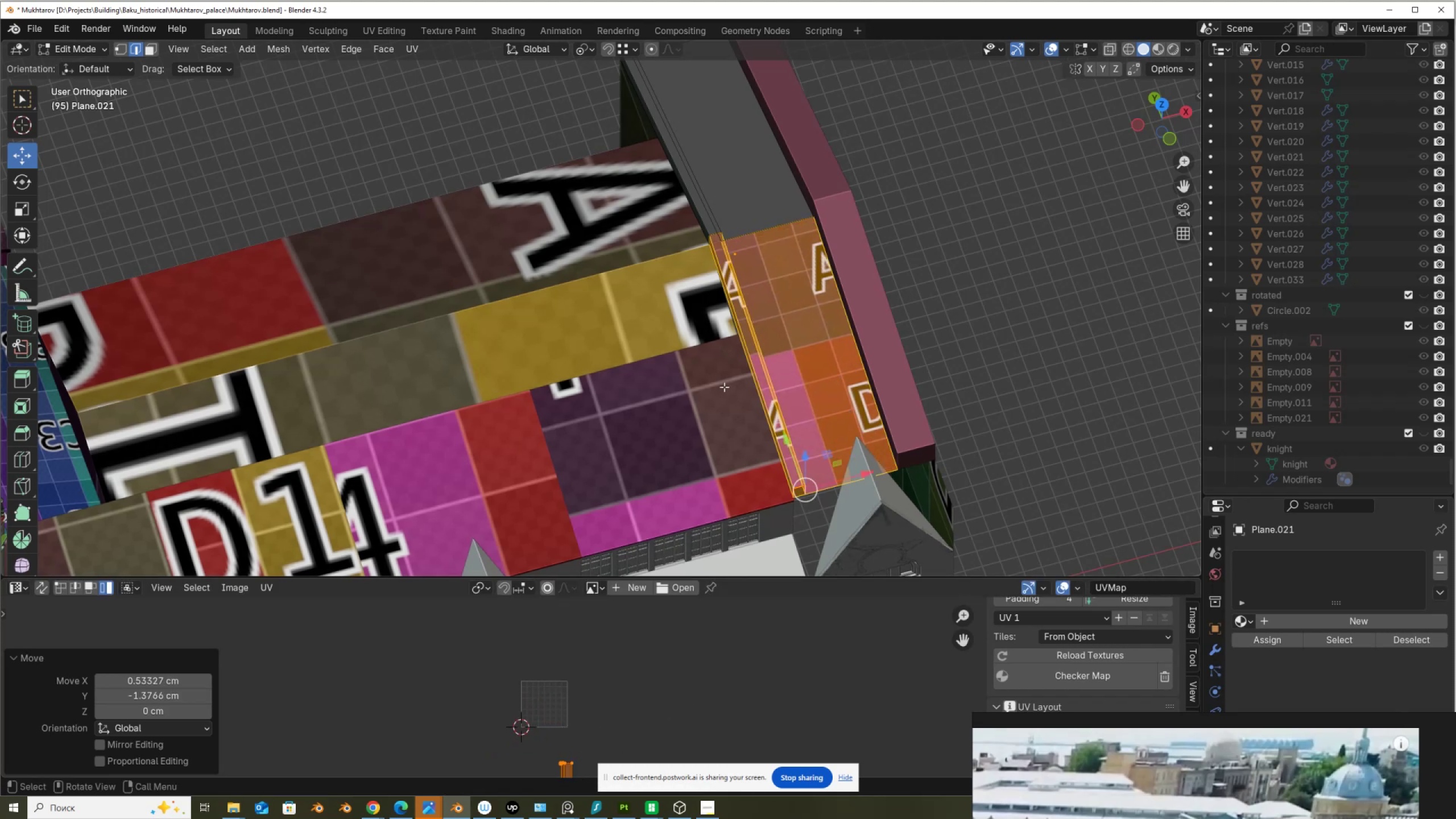 
key(Tab)
 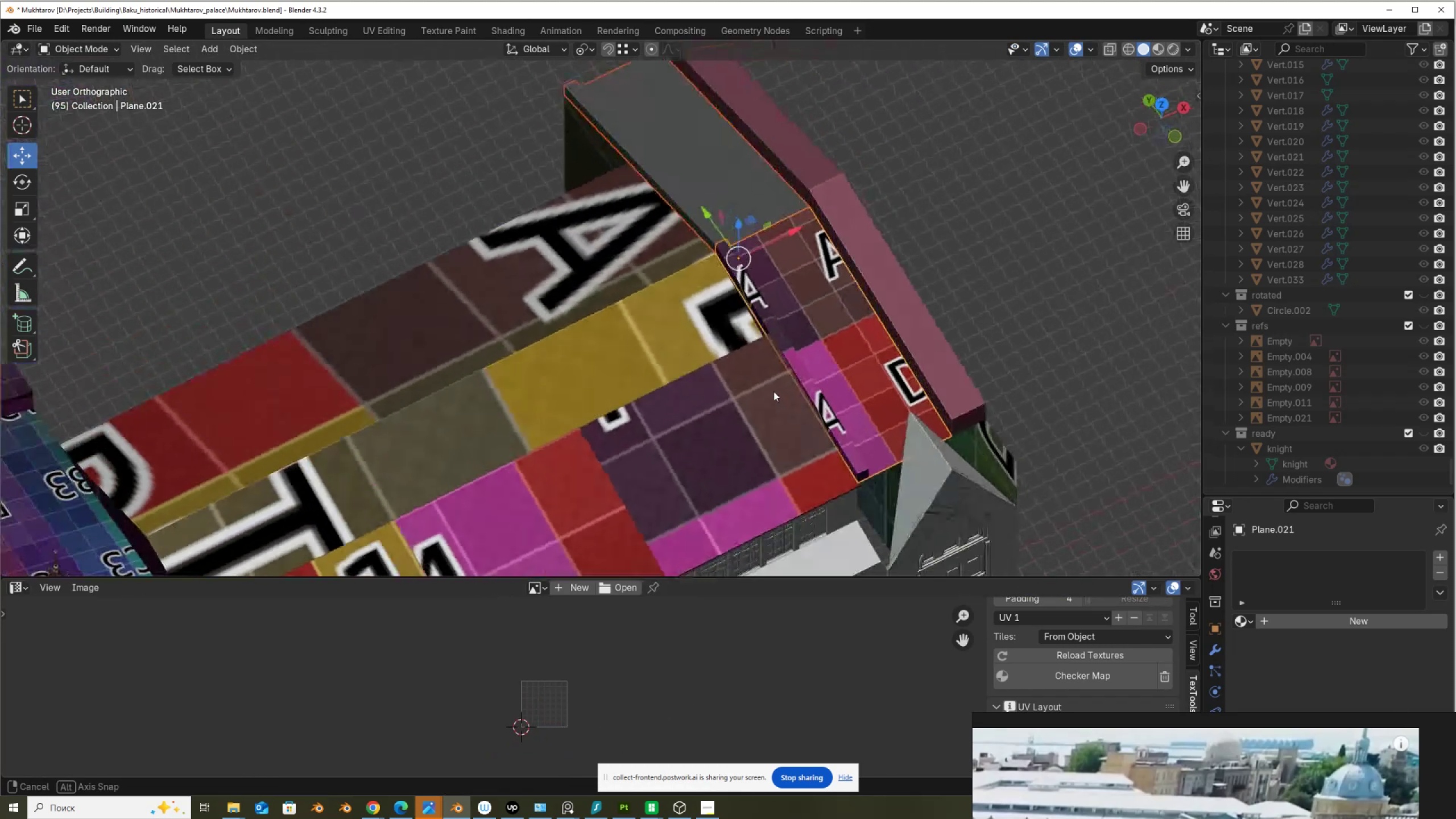 
left_click([729, 208])
 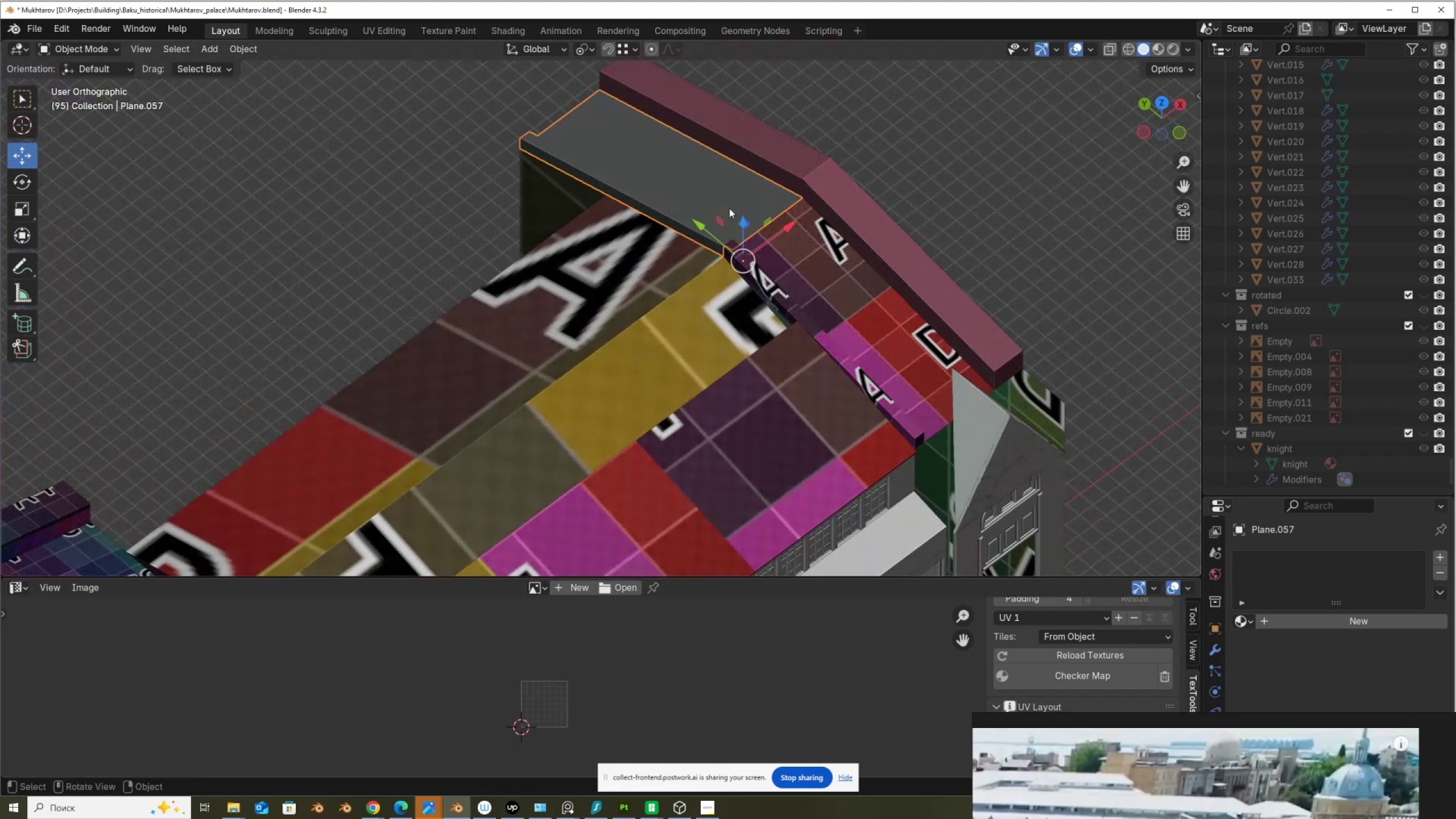 
key(Tab)
 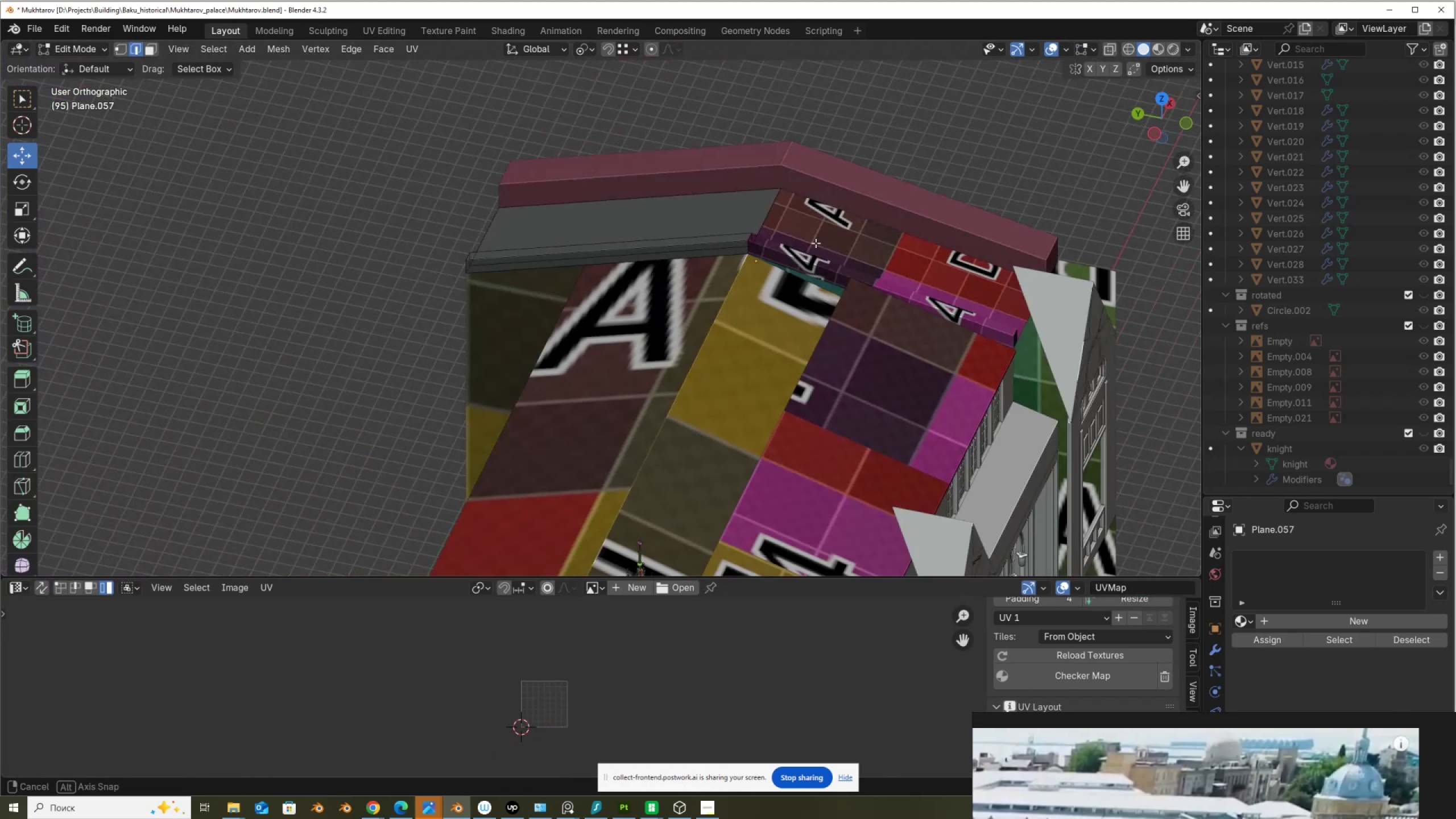 
scroll: coordinate [635, 422], scroll_direction: up, amount: 4.0
 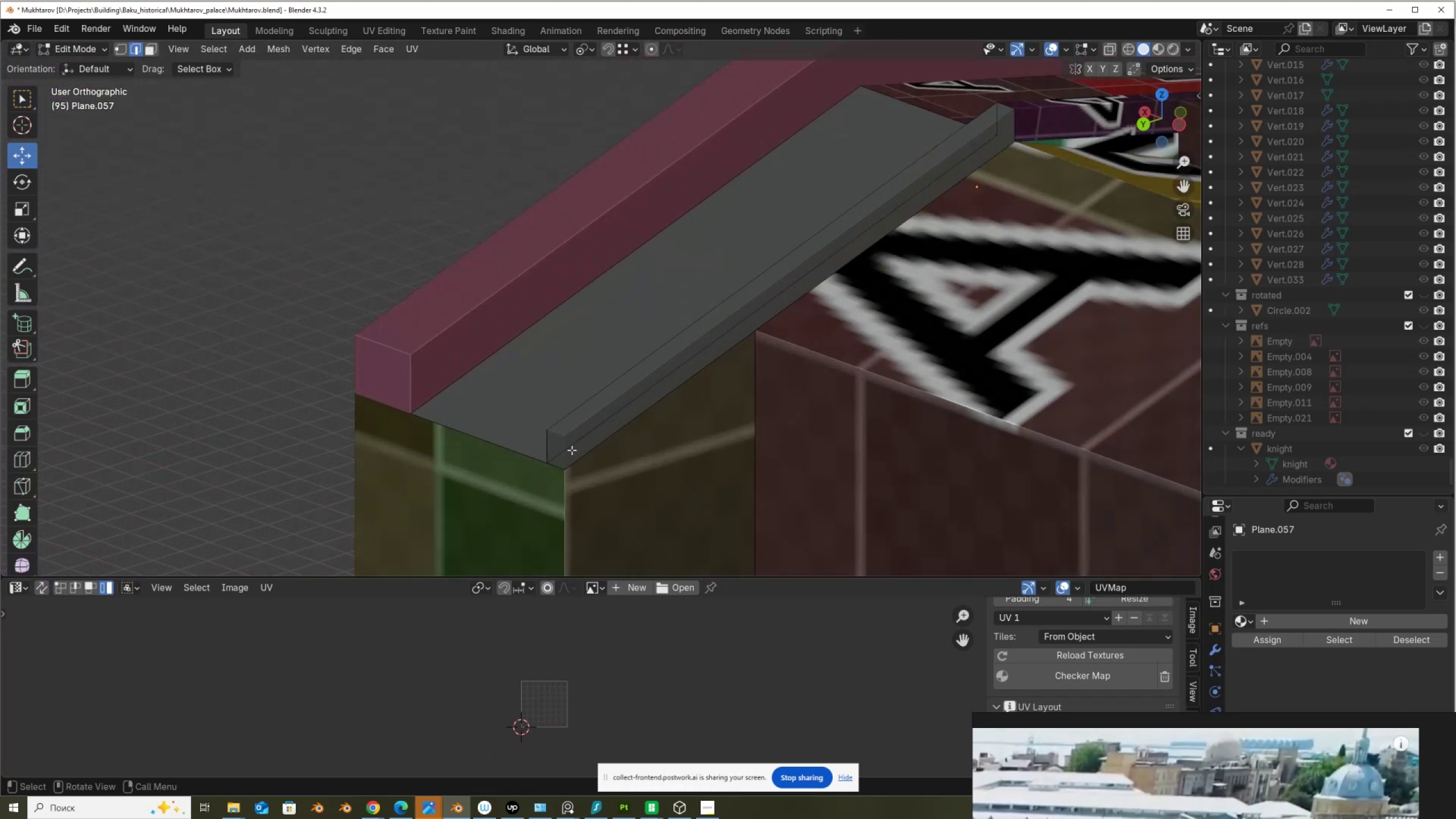 
left_click([568, 450])
 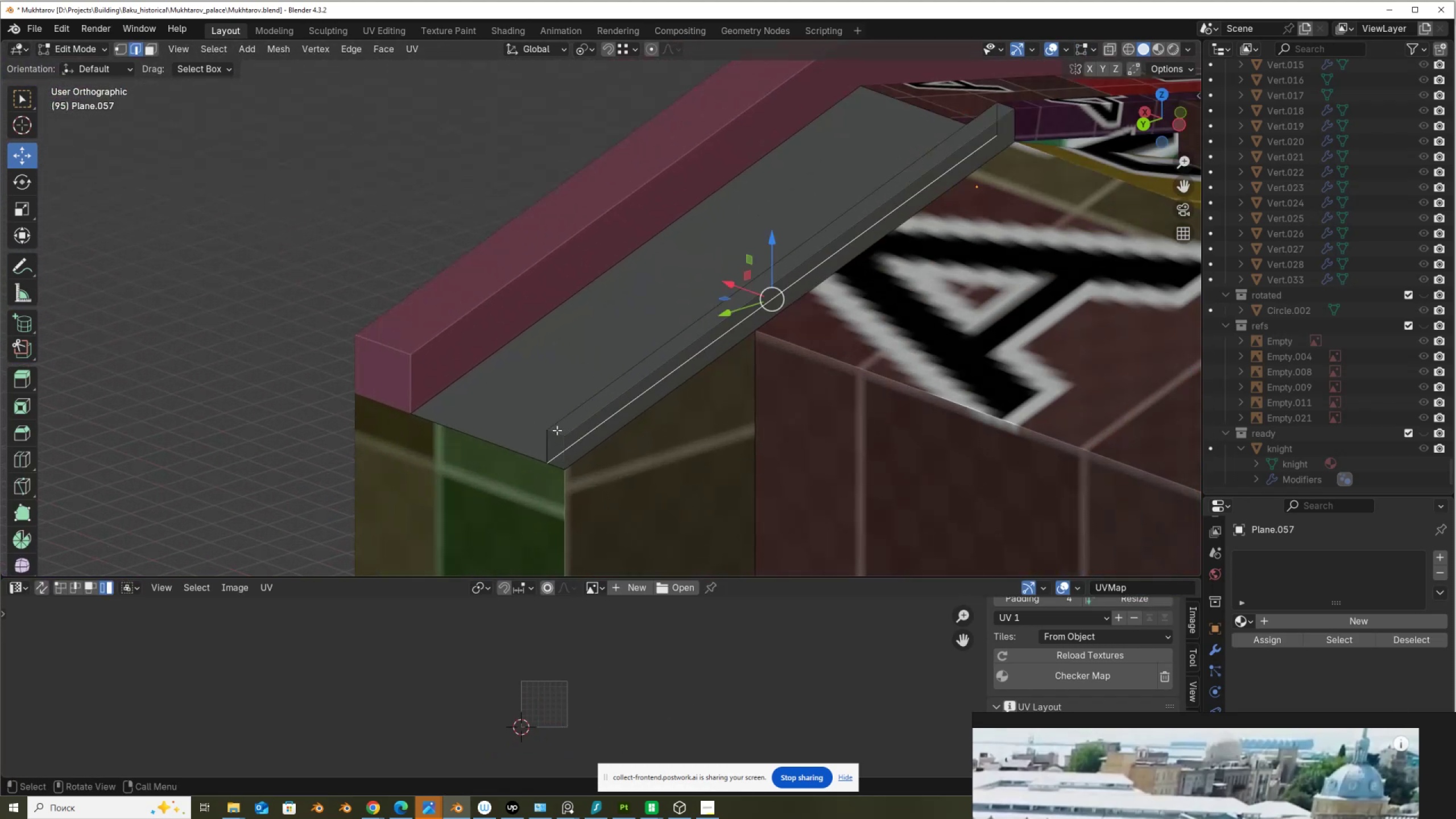 
key(Shift+ShiftLeft)
 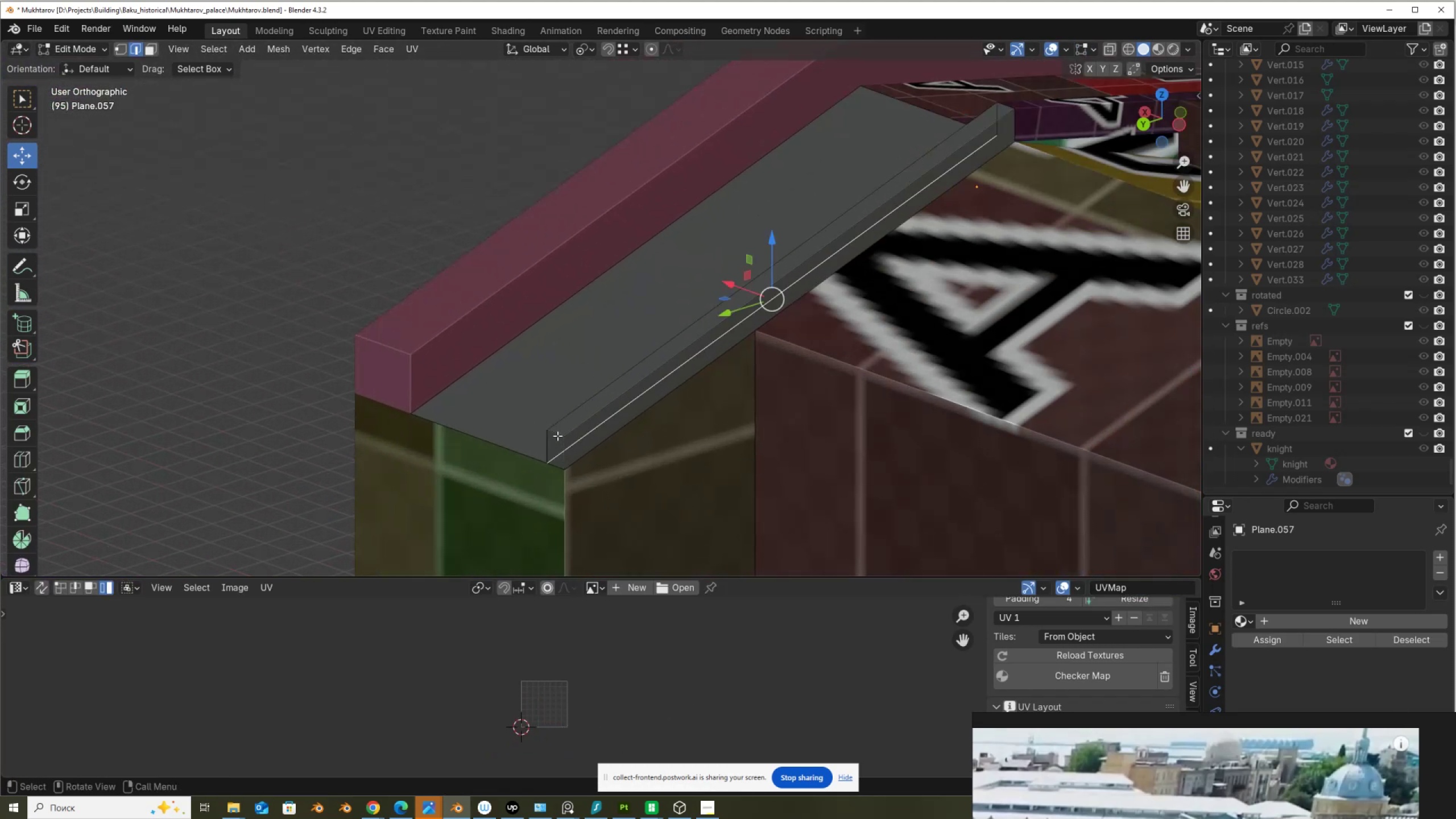 
left_click([557, 436])
 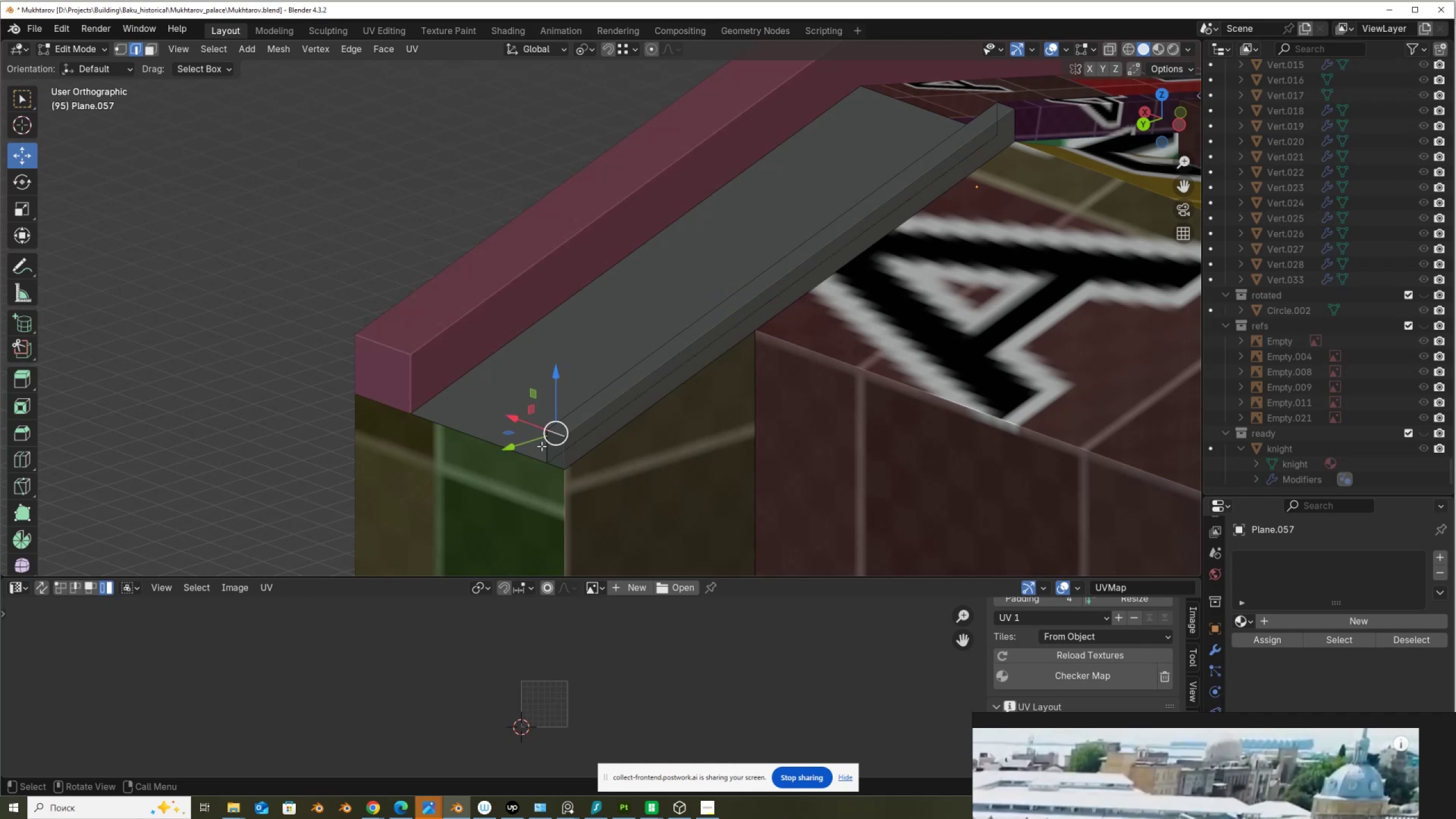 
hold_key(key=ShiftLeft, duration=0.98)
left_click([541, 446])
 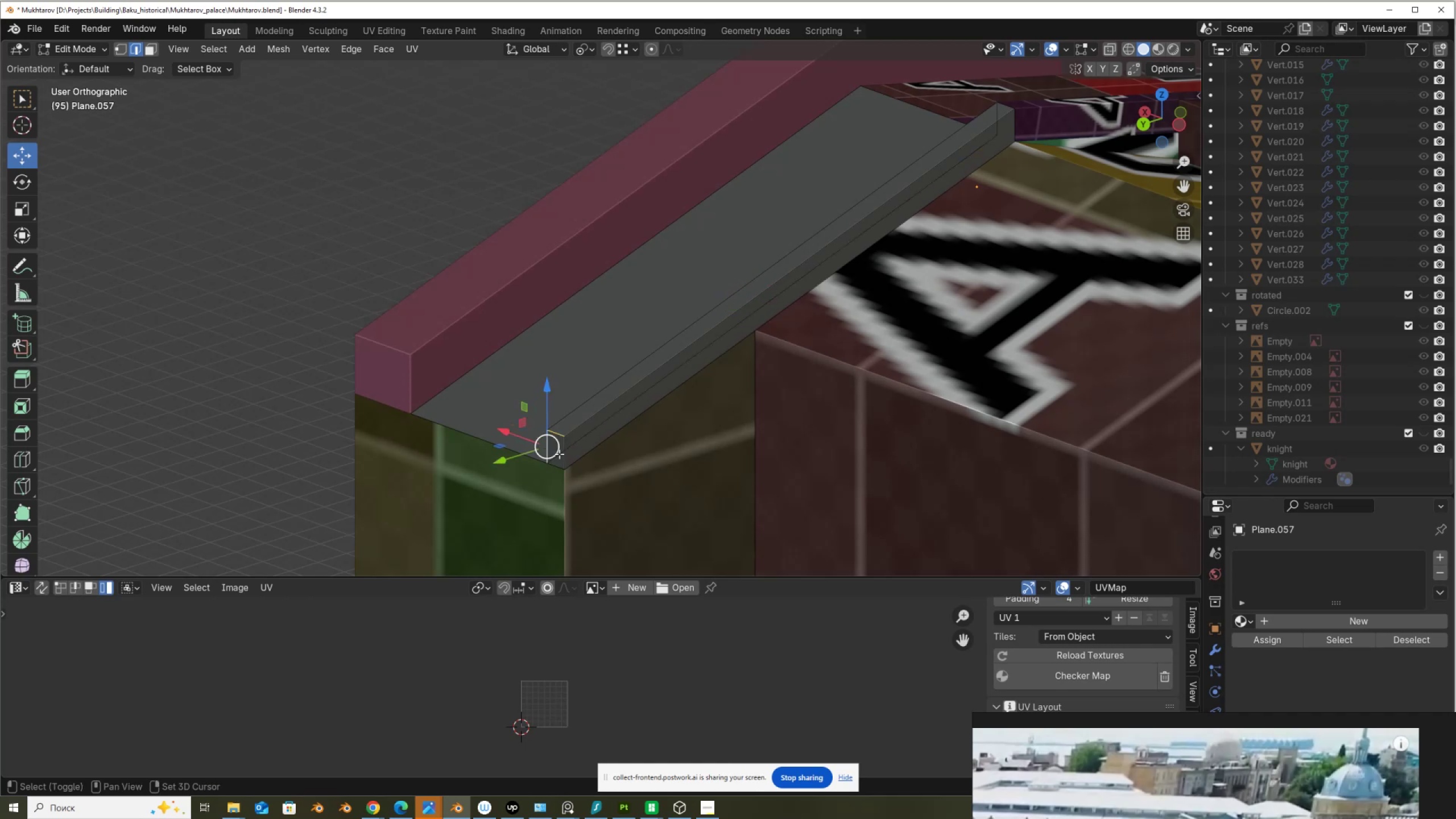 
left_click([560, 454])
 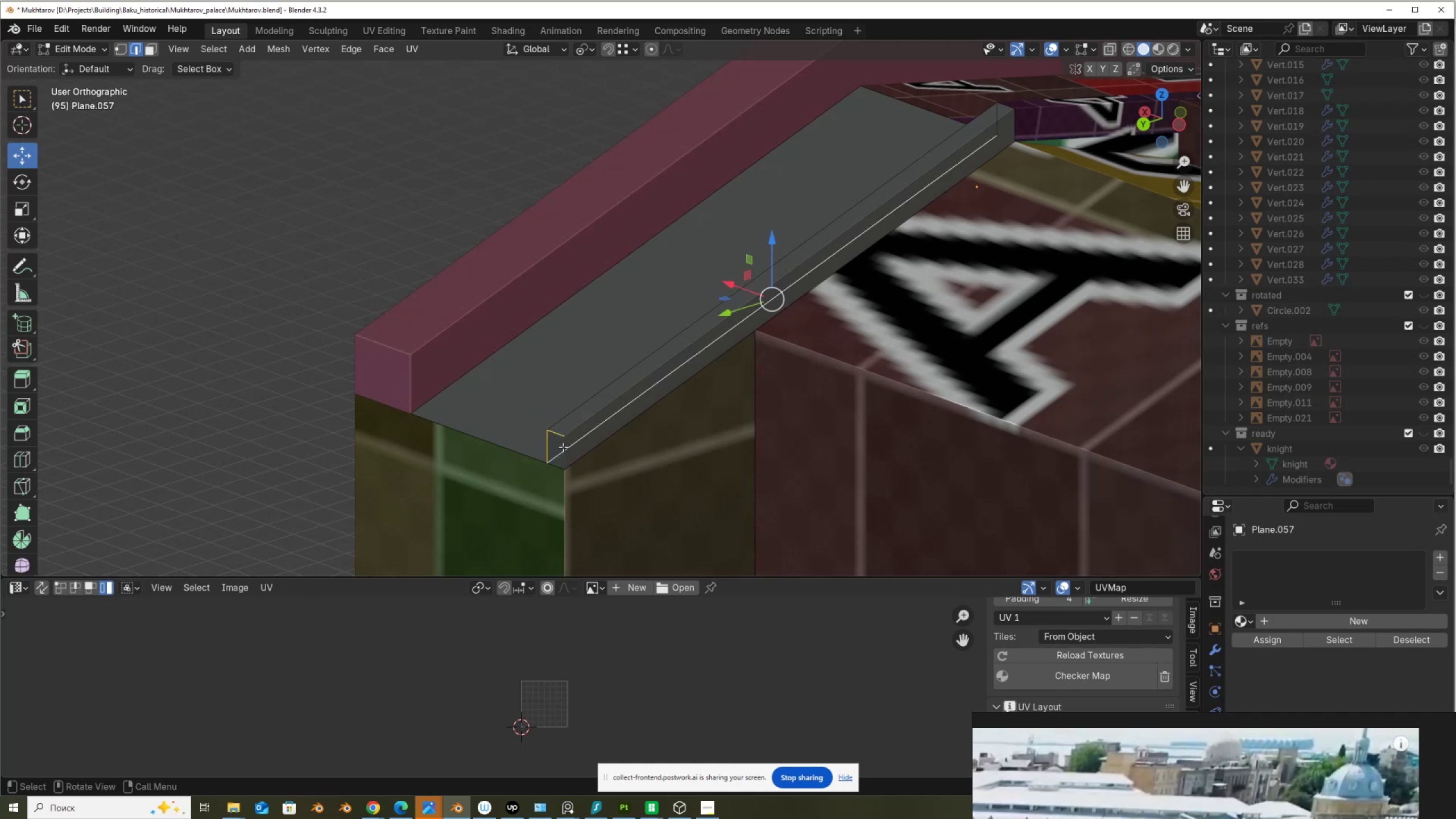 
key(Control+ControlLeft)
 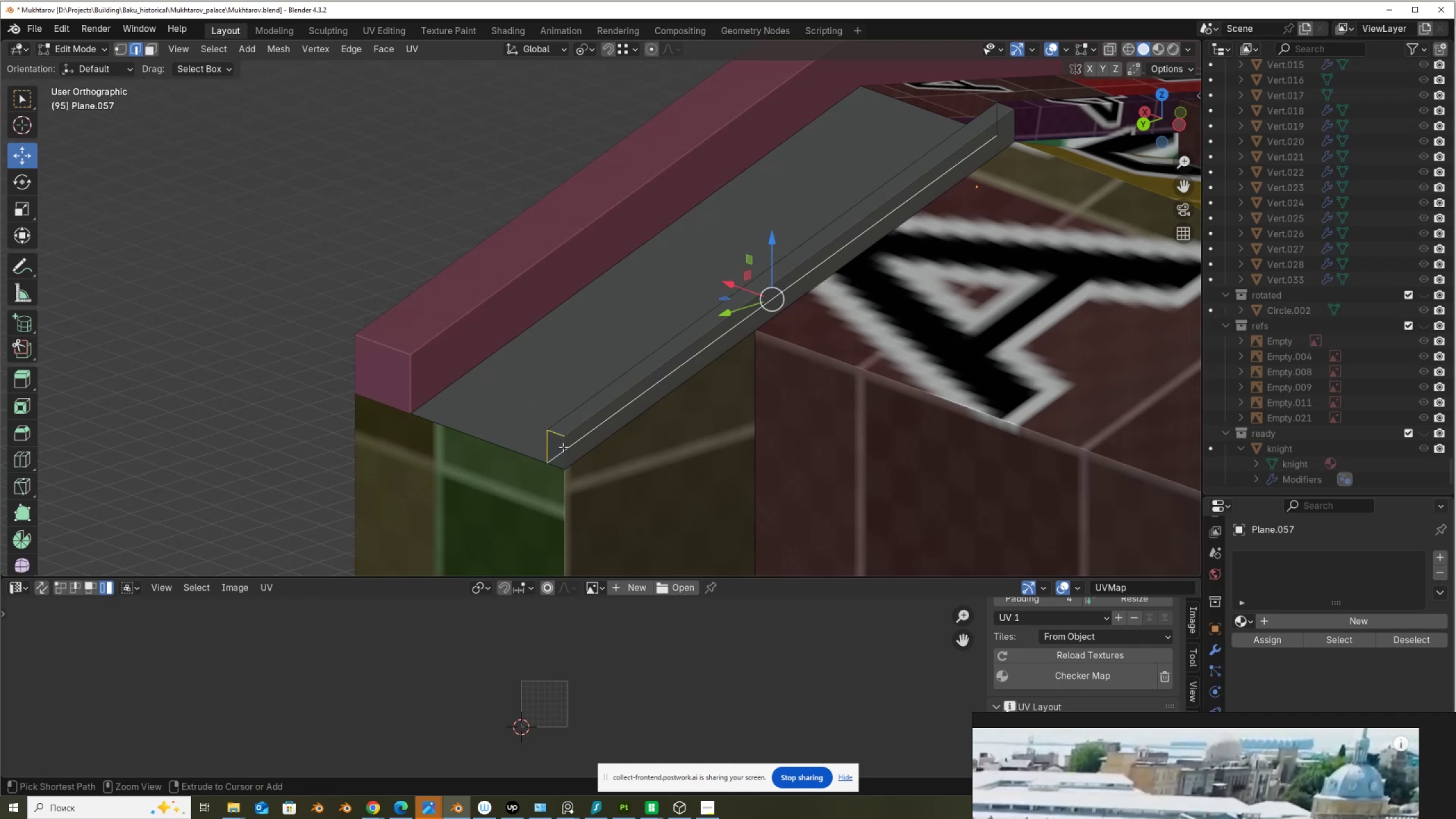 
key(Control+Z)
 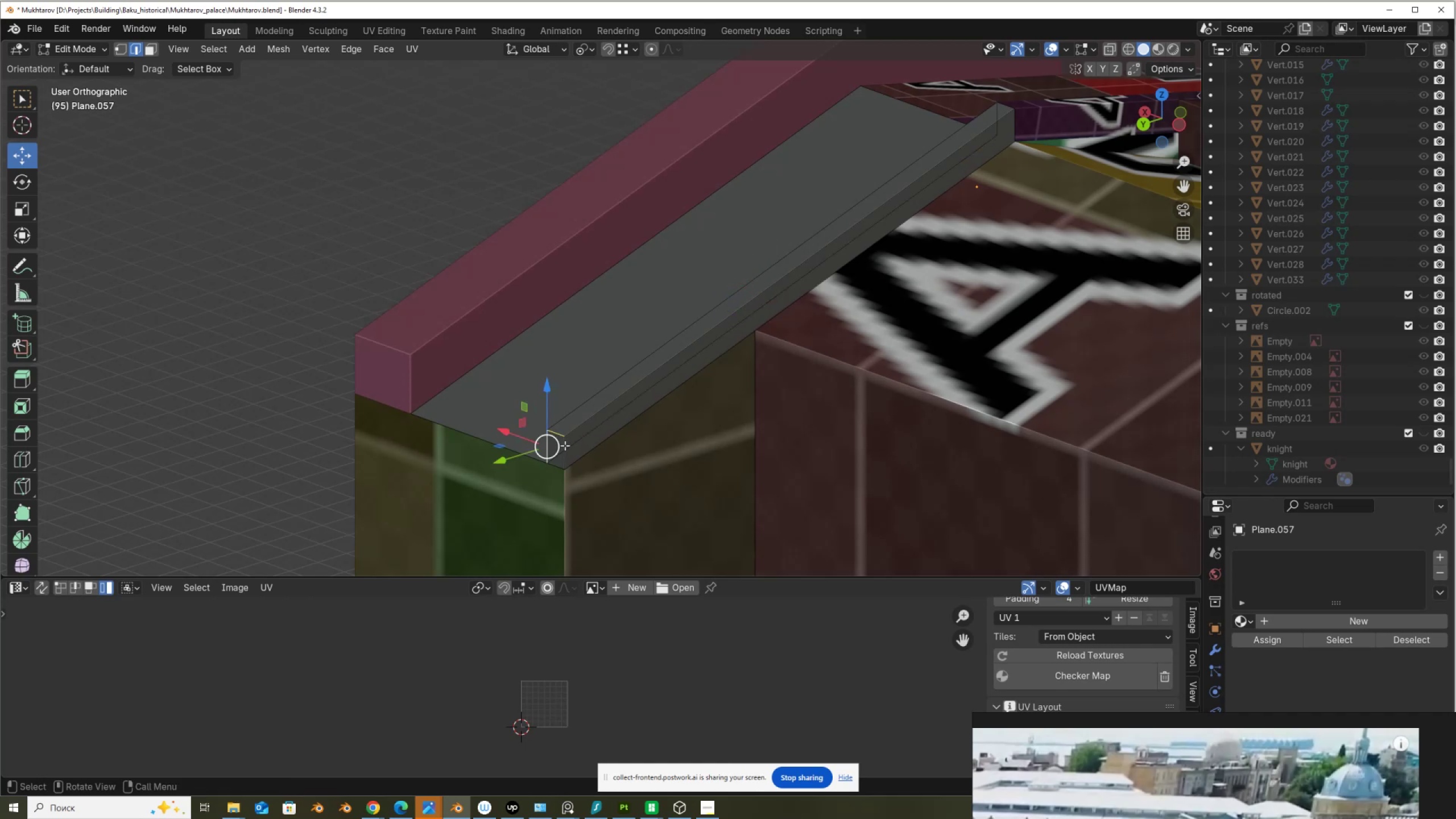 
hold_key(key=ShiftLeft, duration=0.46)
left_click([565, 445])
 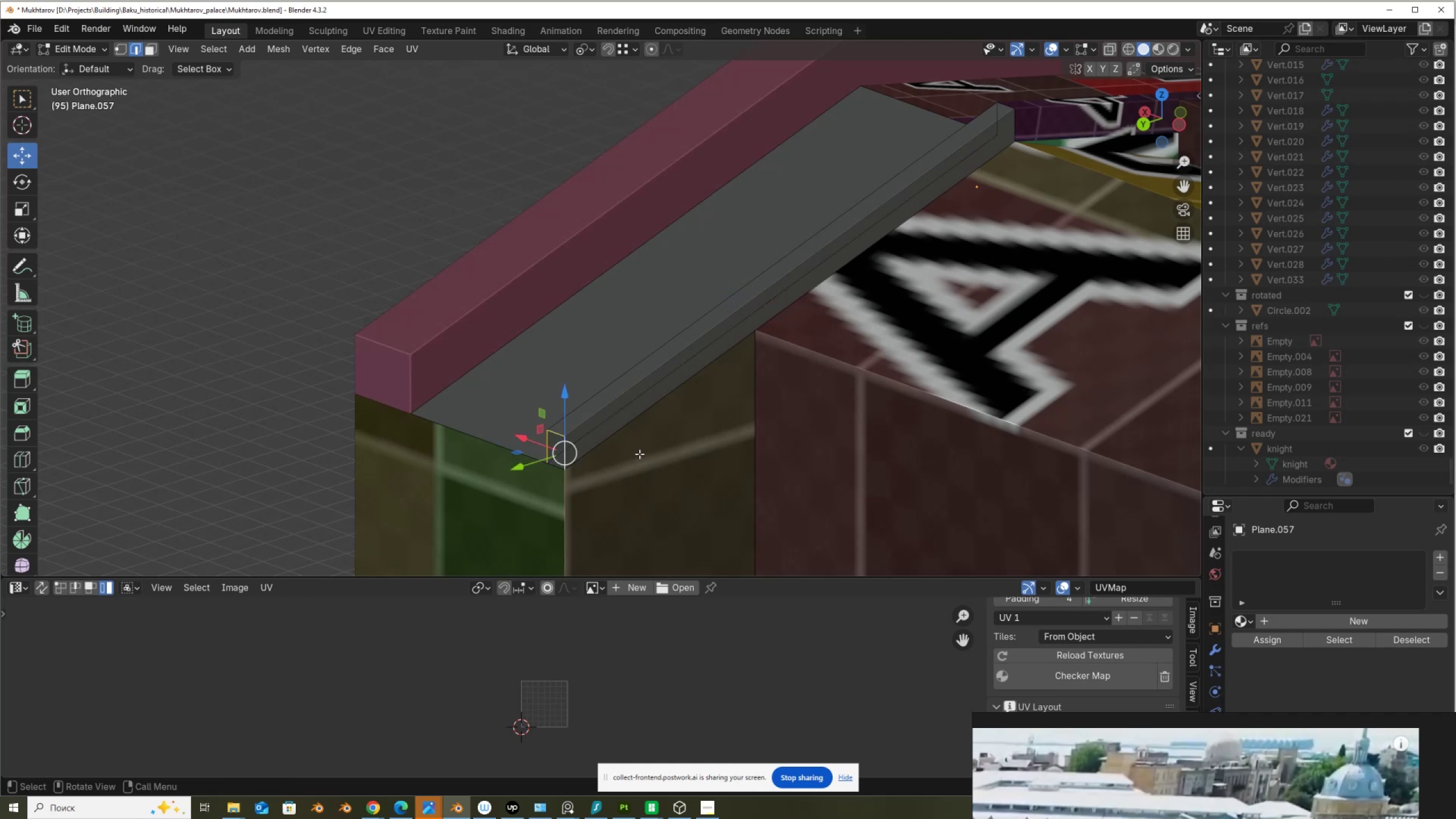 
right_click([648, 449])
 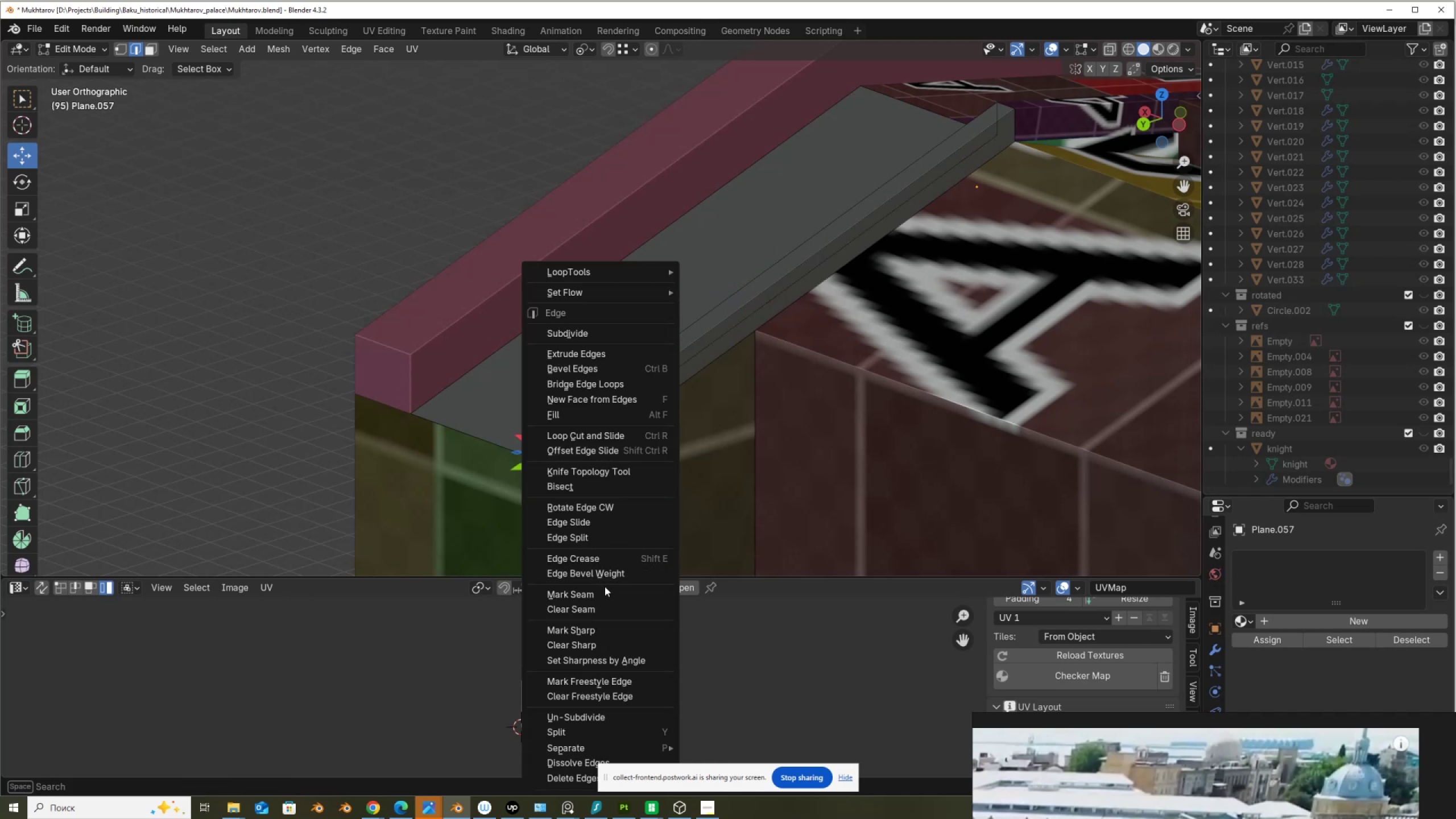 
left_click([605, 593])
 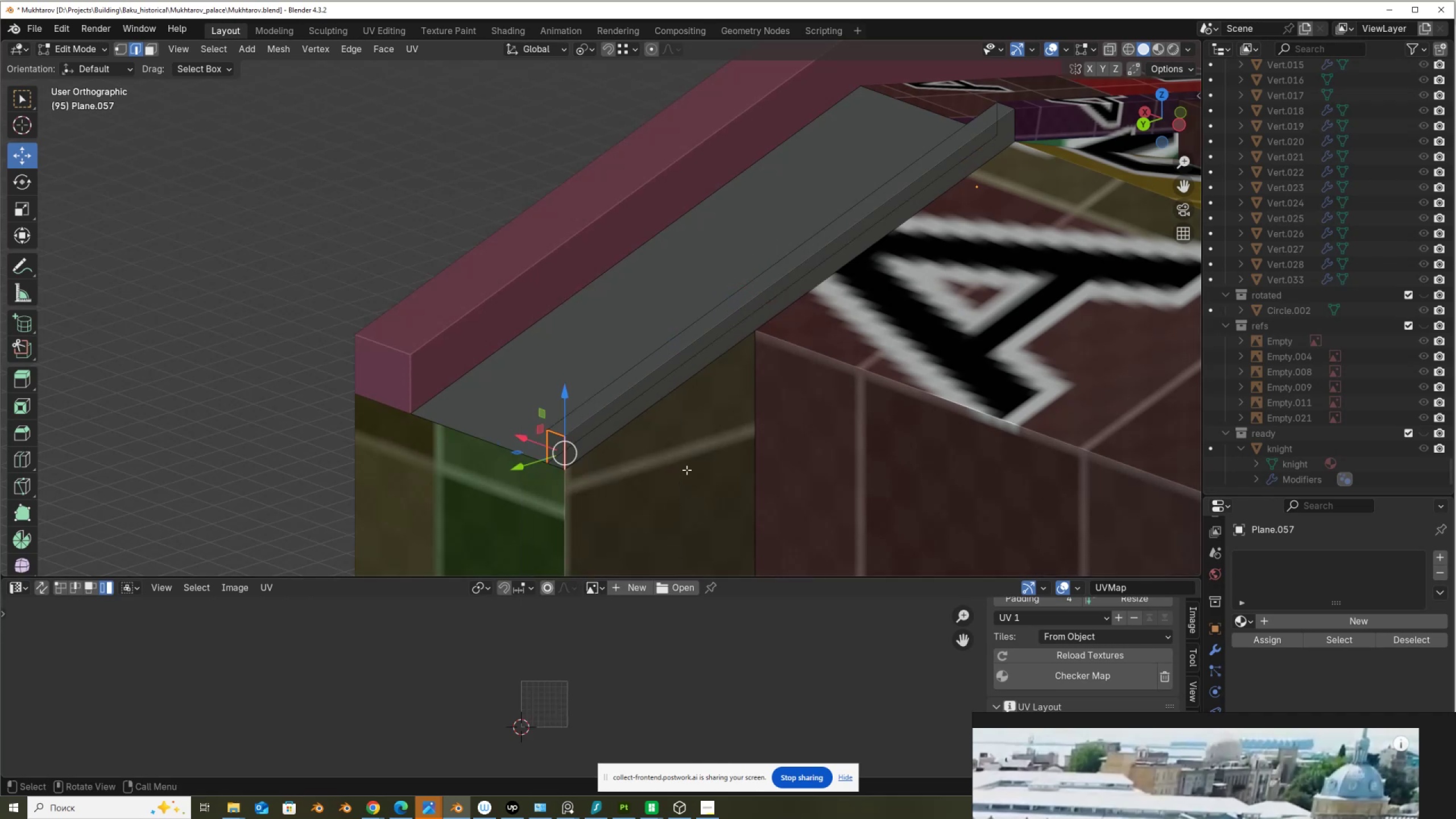 
type(au)
 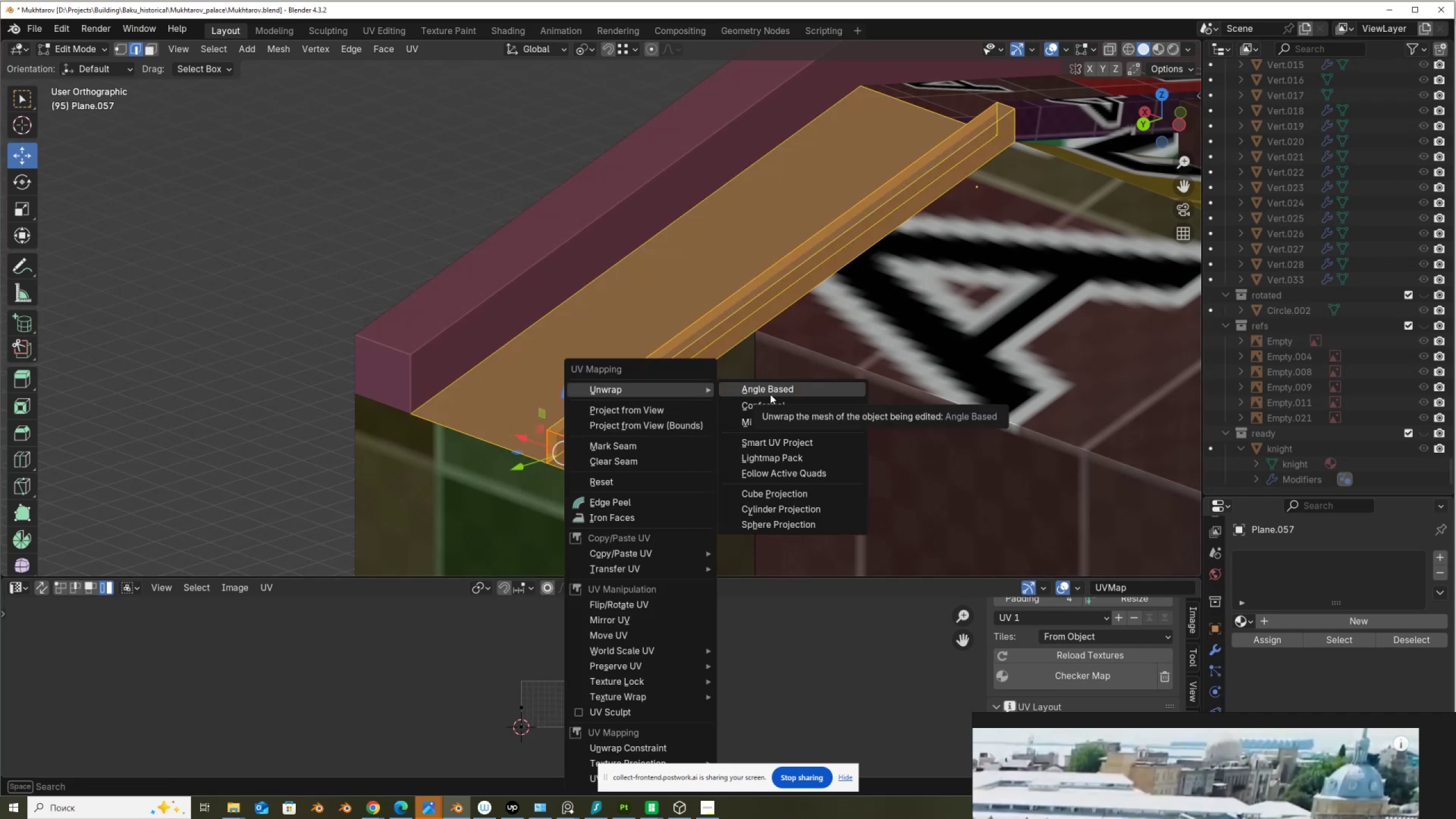 
left_click([770, 394])
 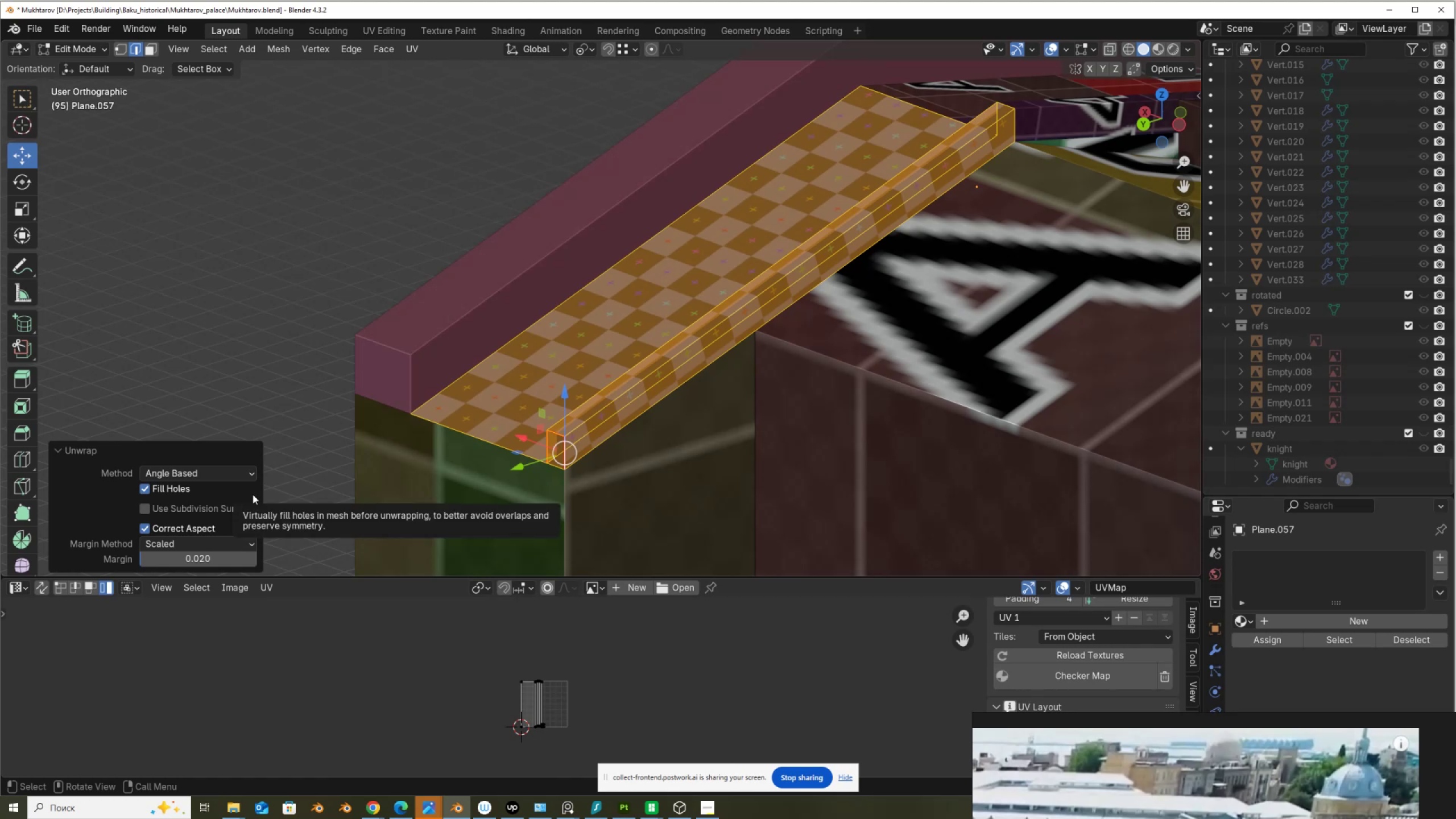 
left_click([1051, 672])
 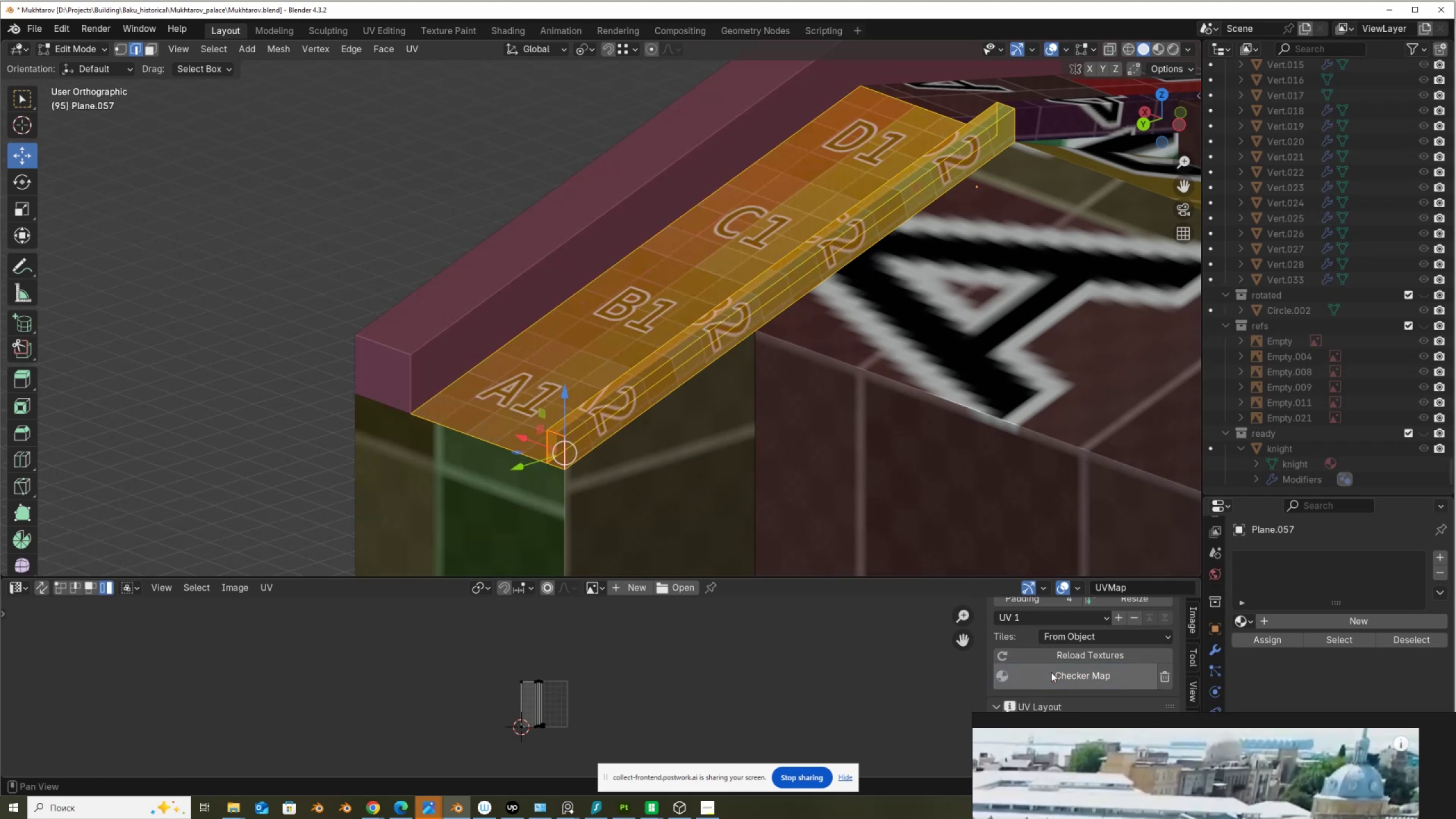 
scroll: coordinate [685, 287], scroll_direction: down, amount: 2.0
 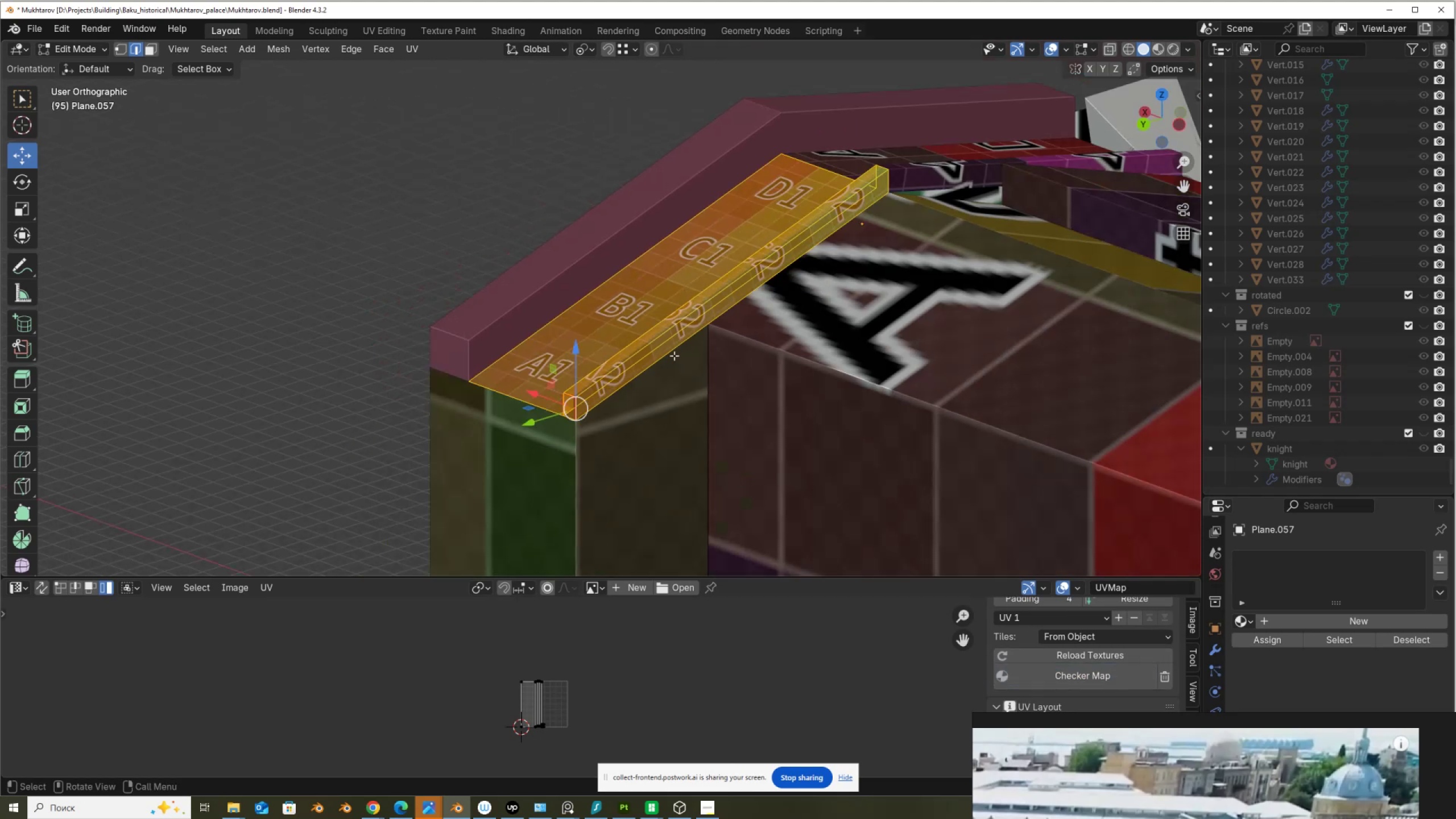 
key(Tab)
 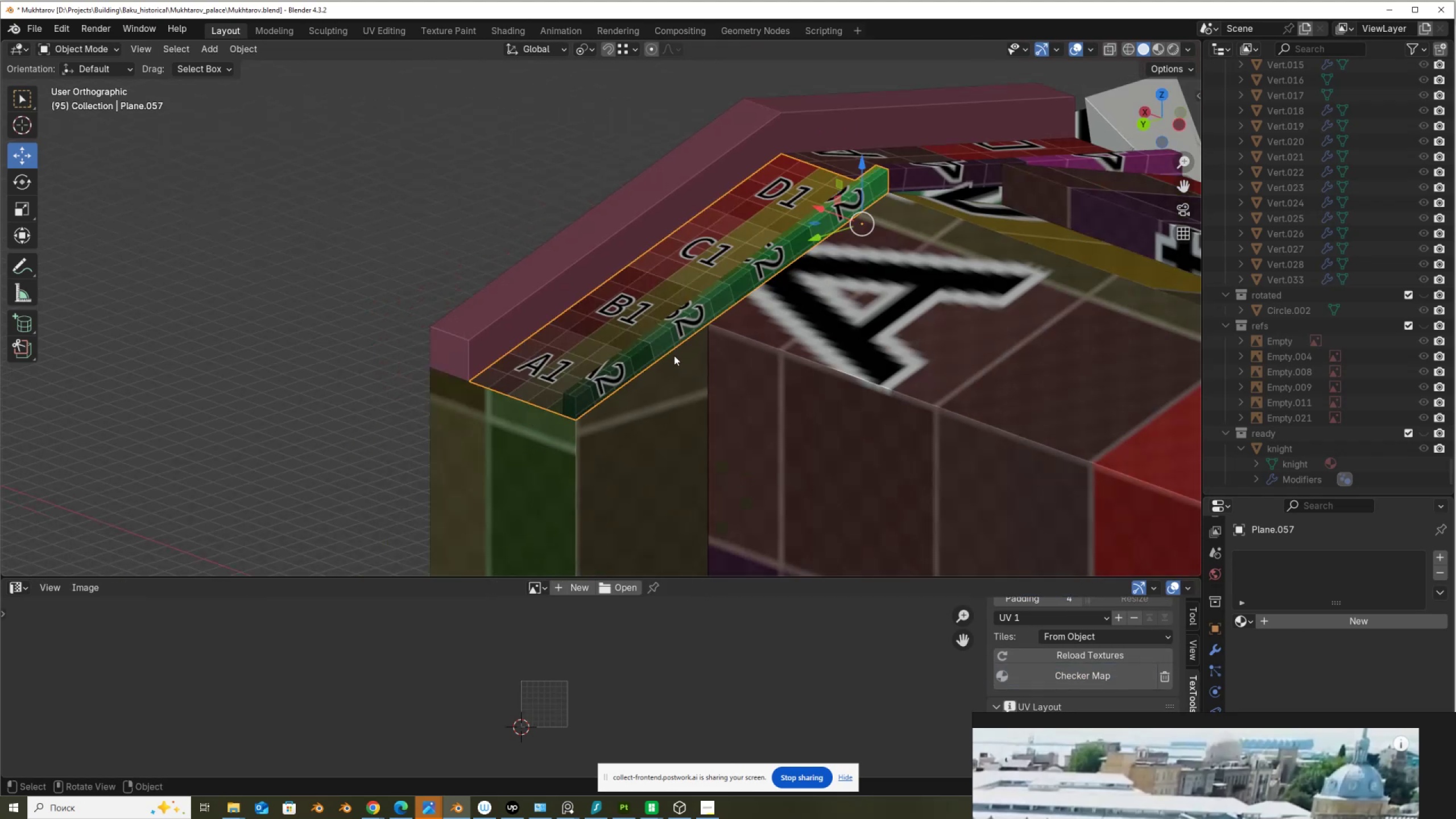 
scroll: coordinate [674, 355], scroll_direction: down, amount: 3.0
 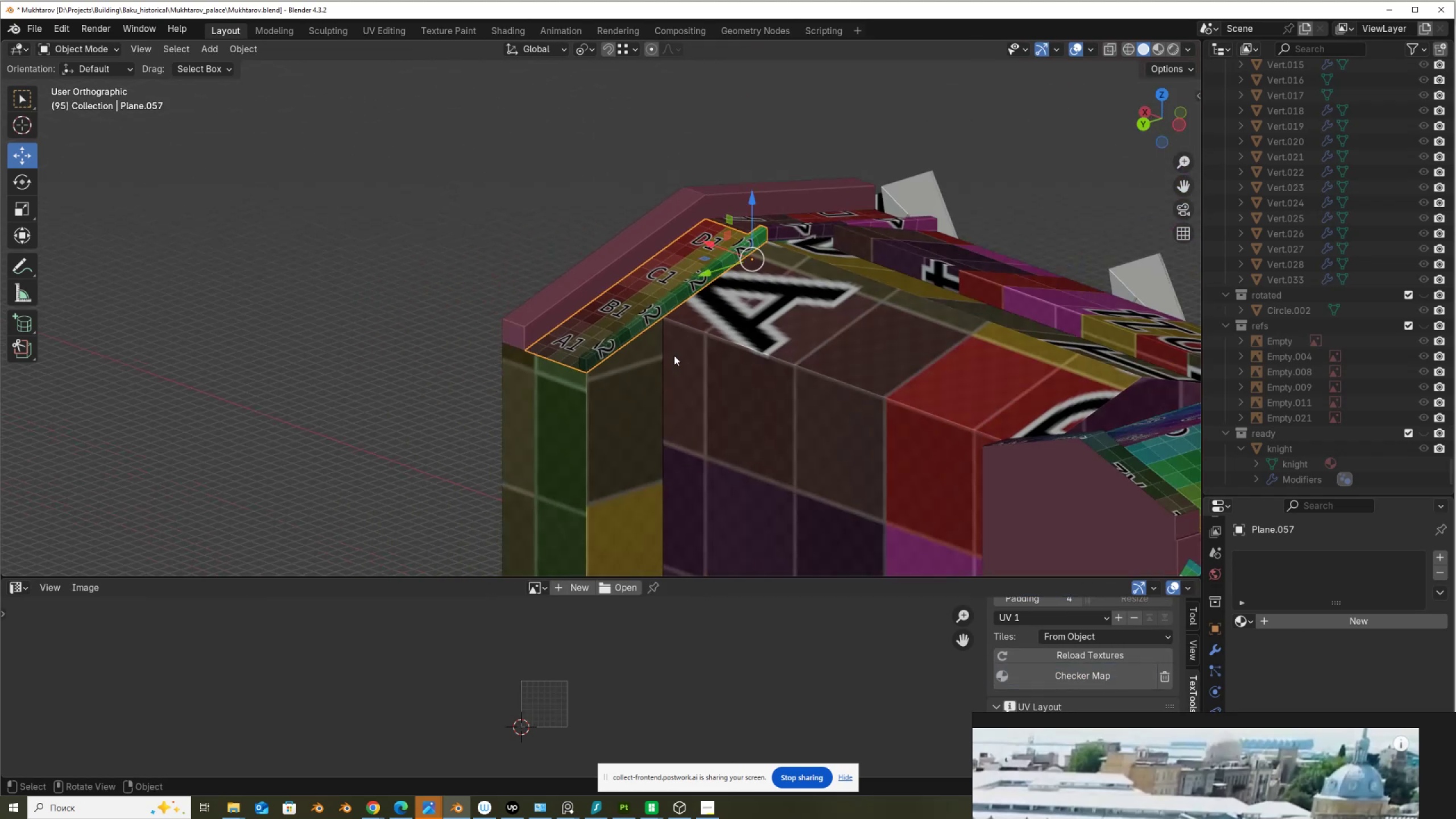 
key(Tab)
 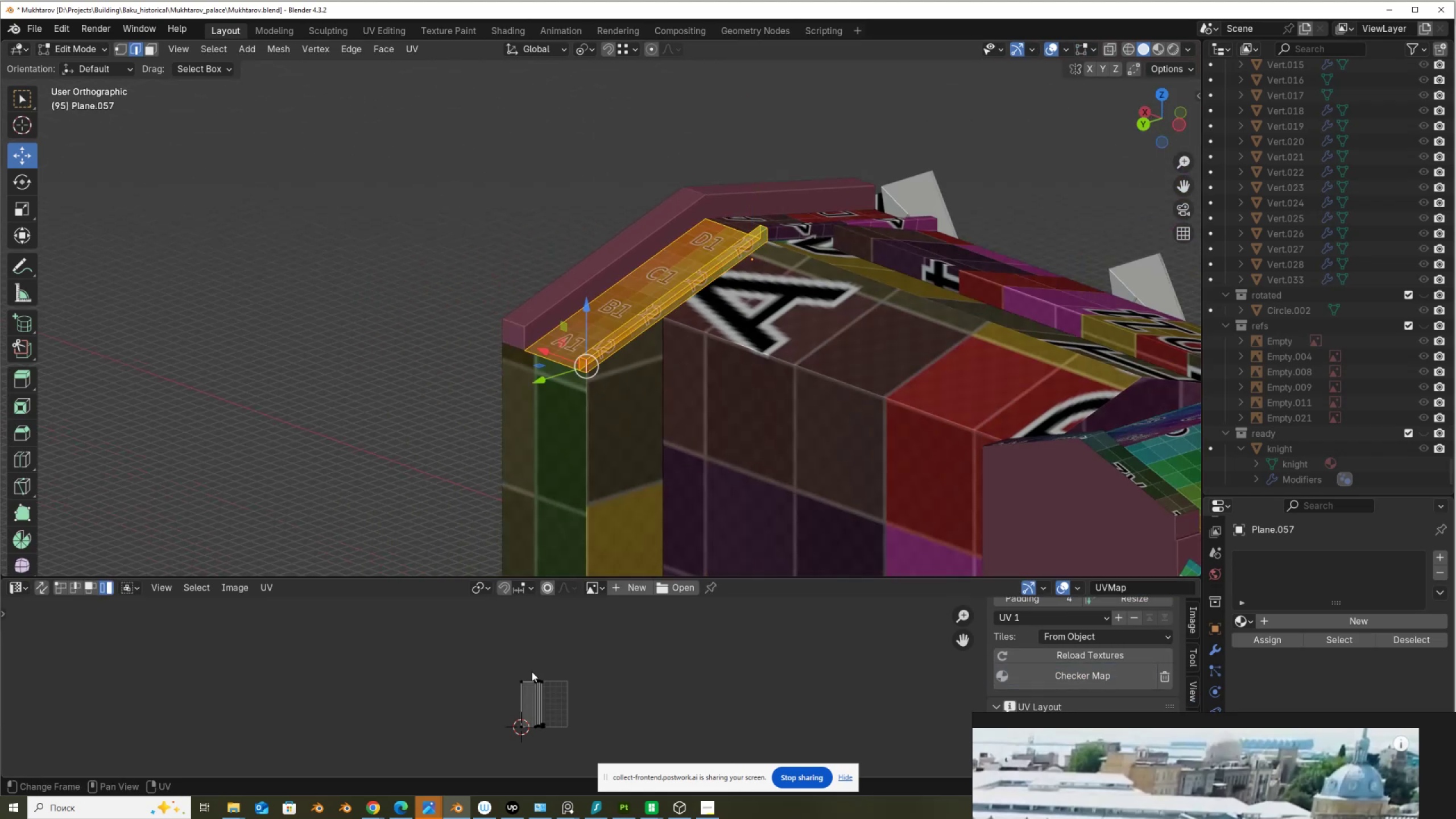 
key(Tab)
 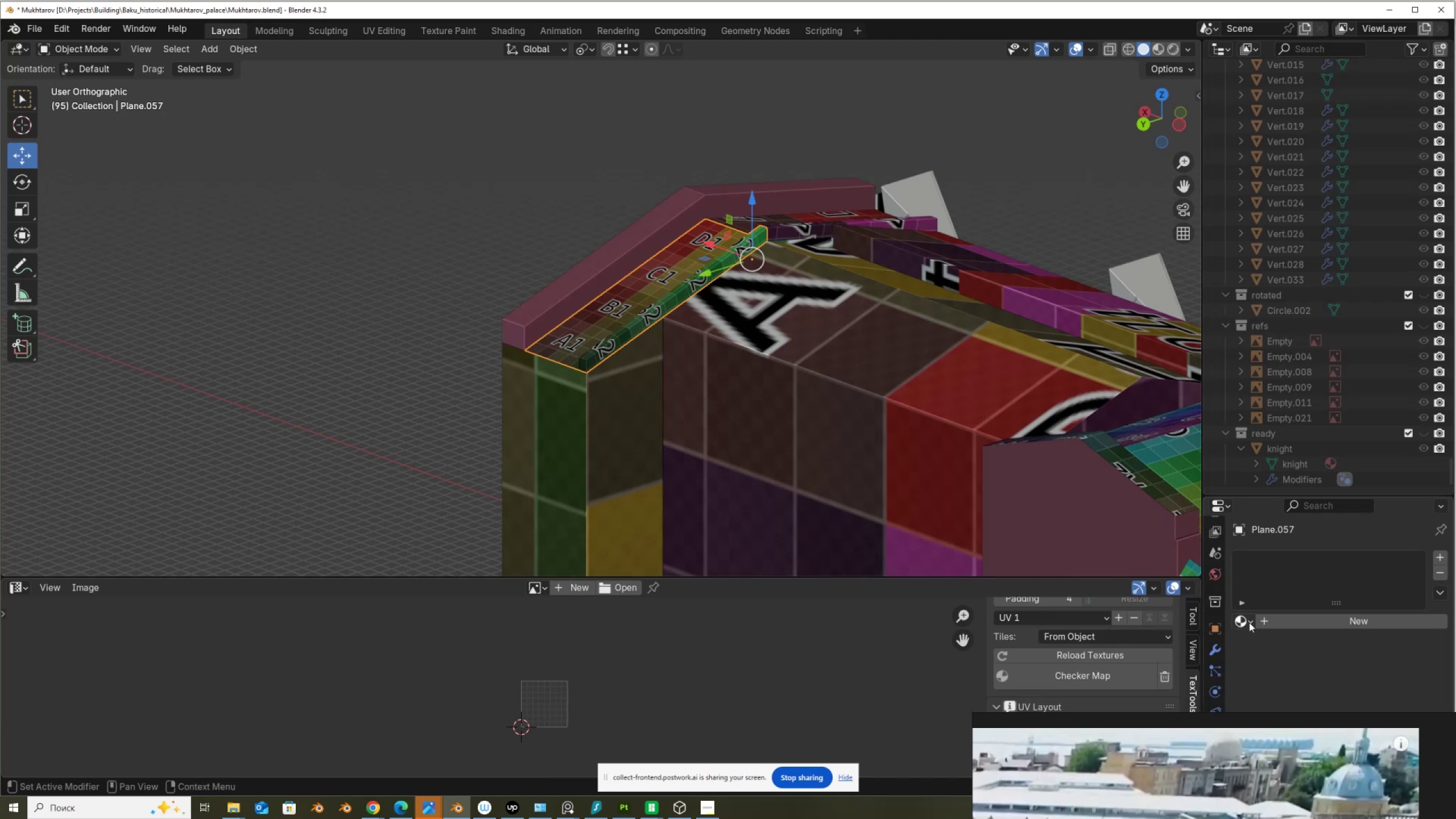 
left_click([1249, 622])
 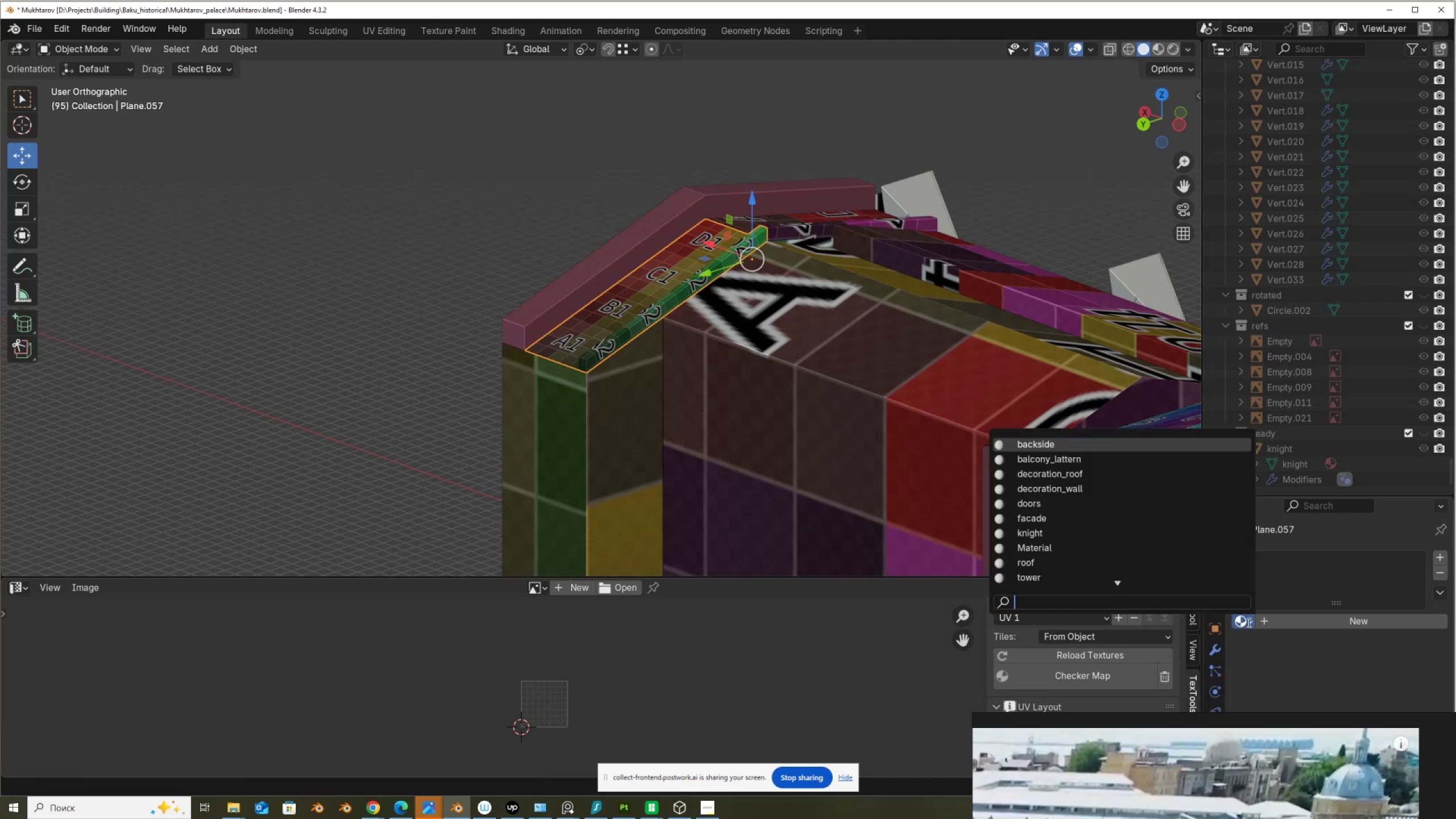 
wait(12.15)
 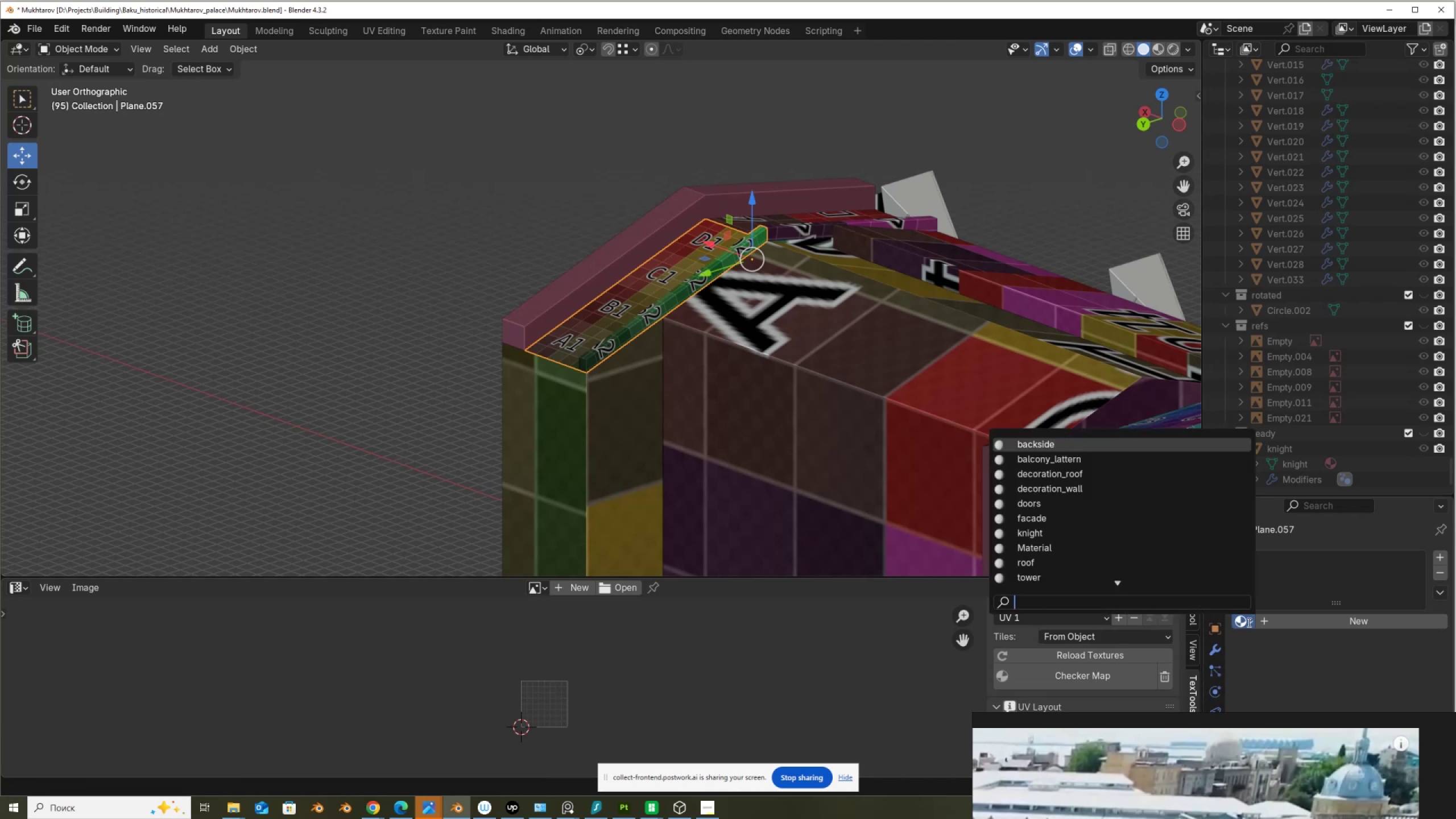 
left_click([1116, 444])
 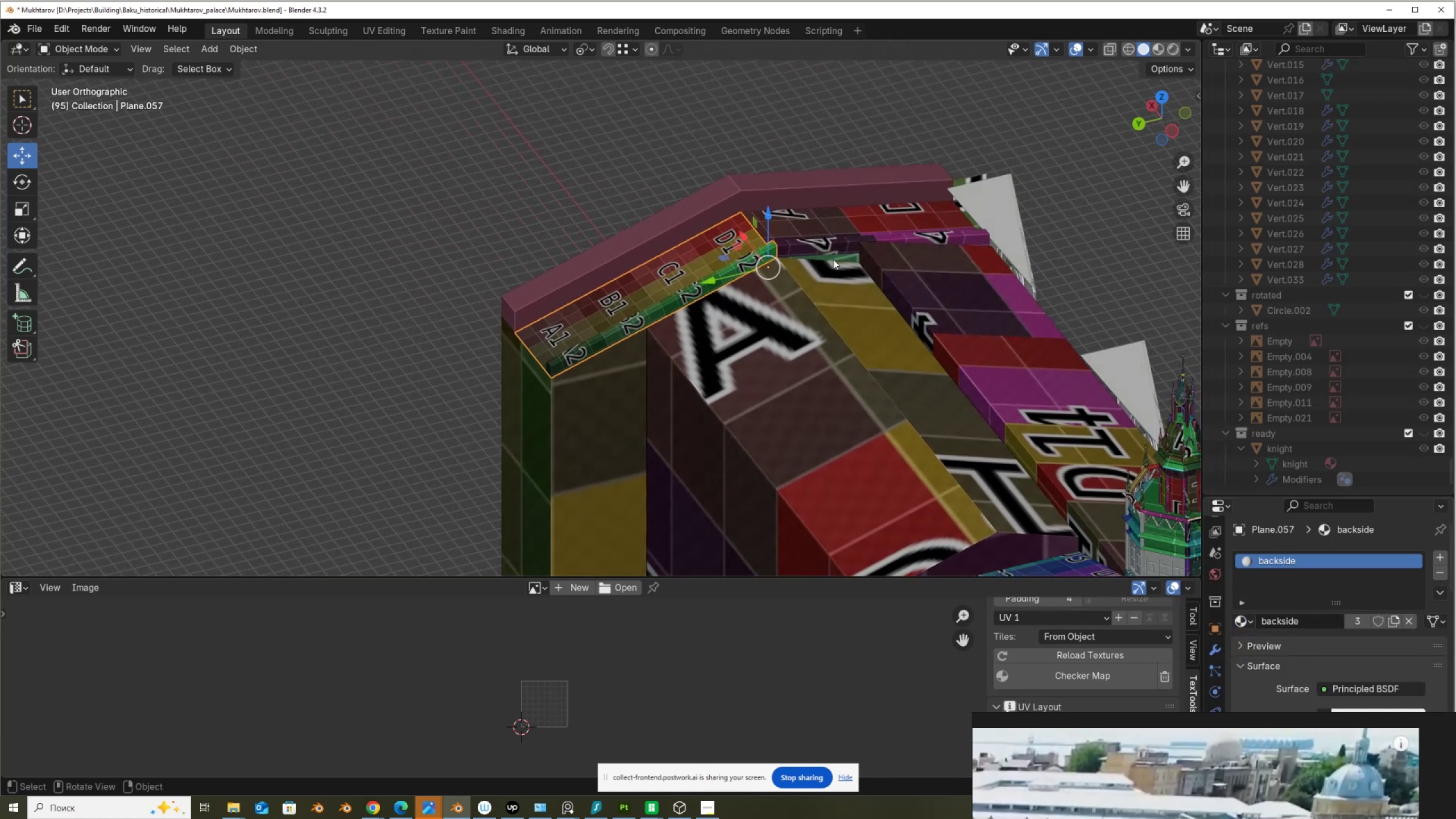 
left_click([834, 244])
 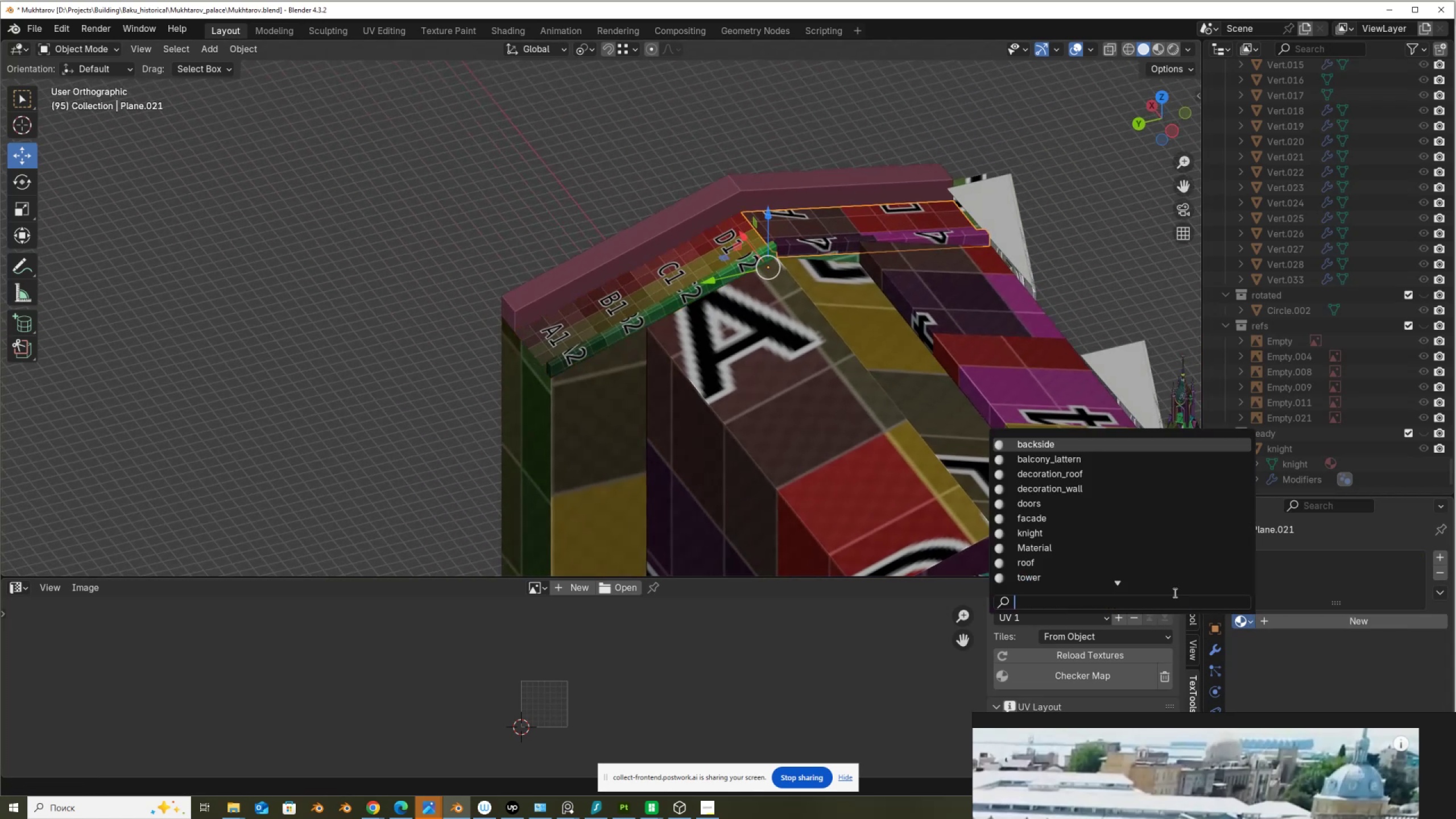 
left_click([1109, 566])
 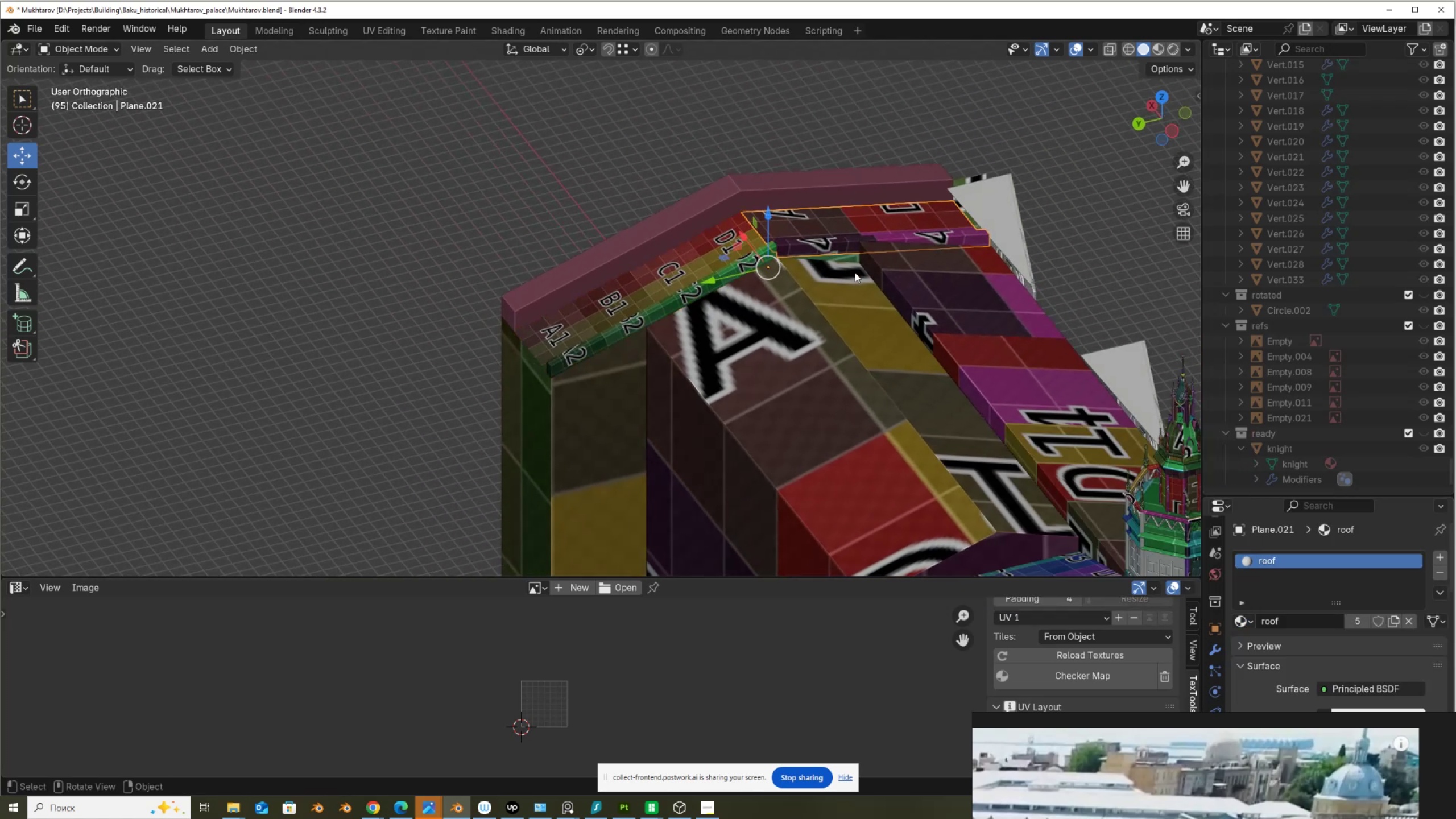 
left_click([905, 286])
 